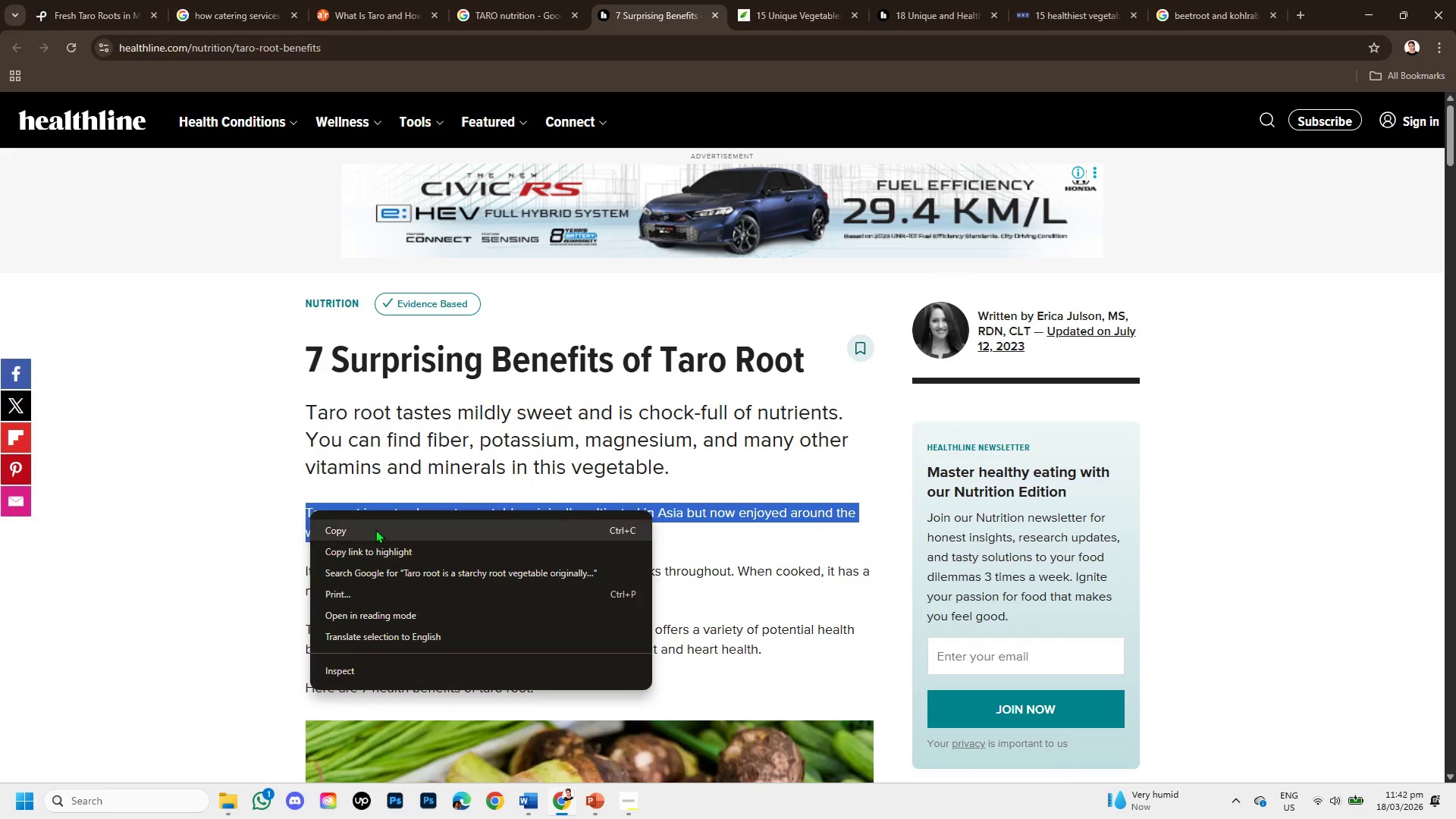 
left_click([375, 529])
 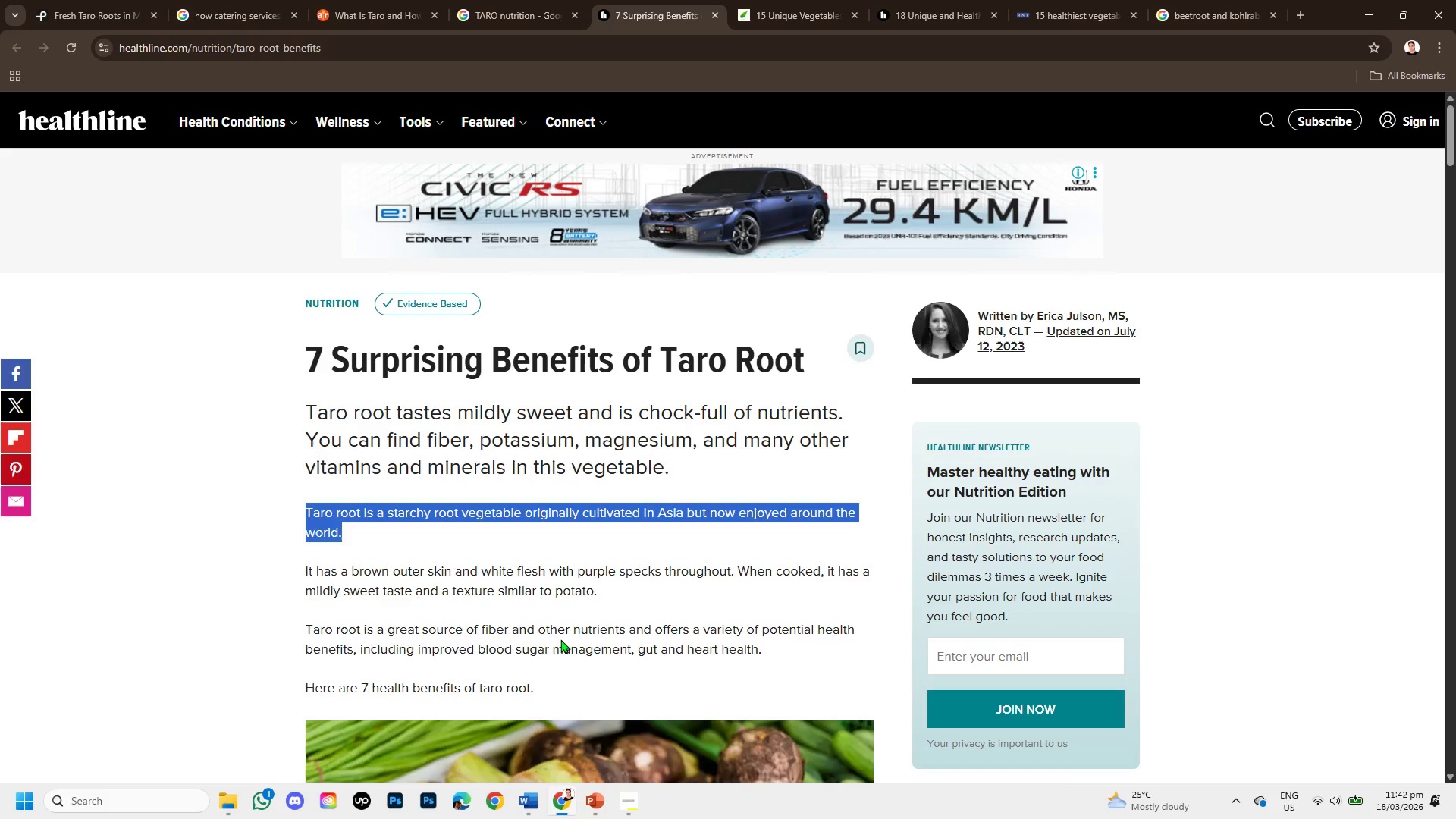 
left_click([588, 803])
 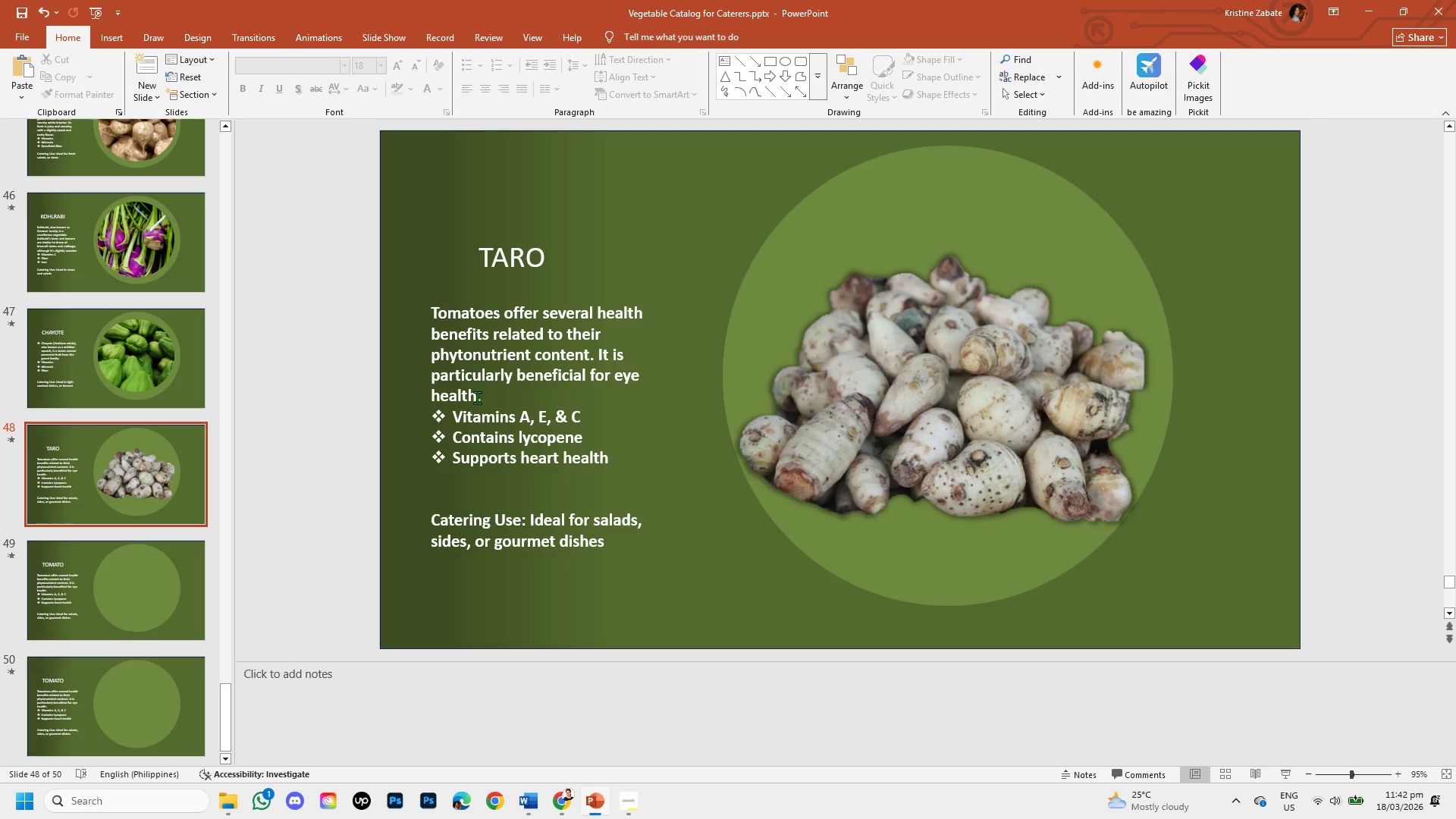 
scroll: coordinate [560, 639], scroll_direction: down, amount: 1.0
 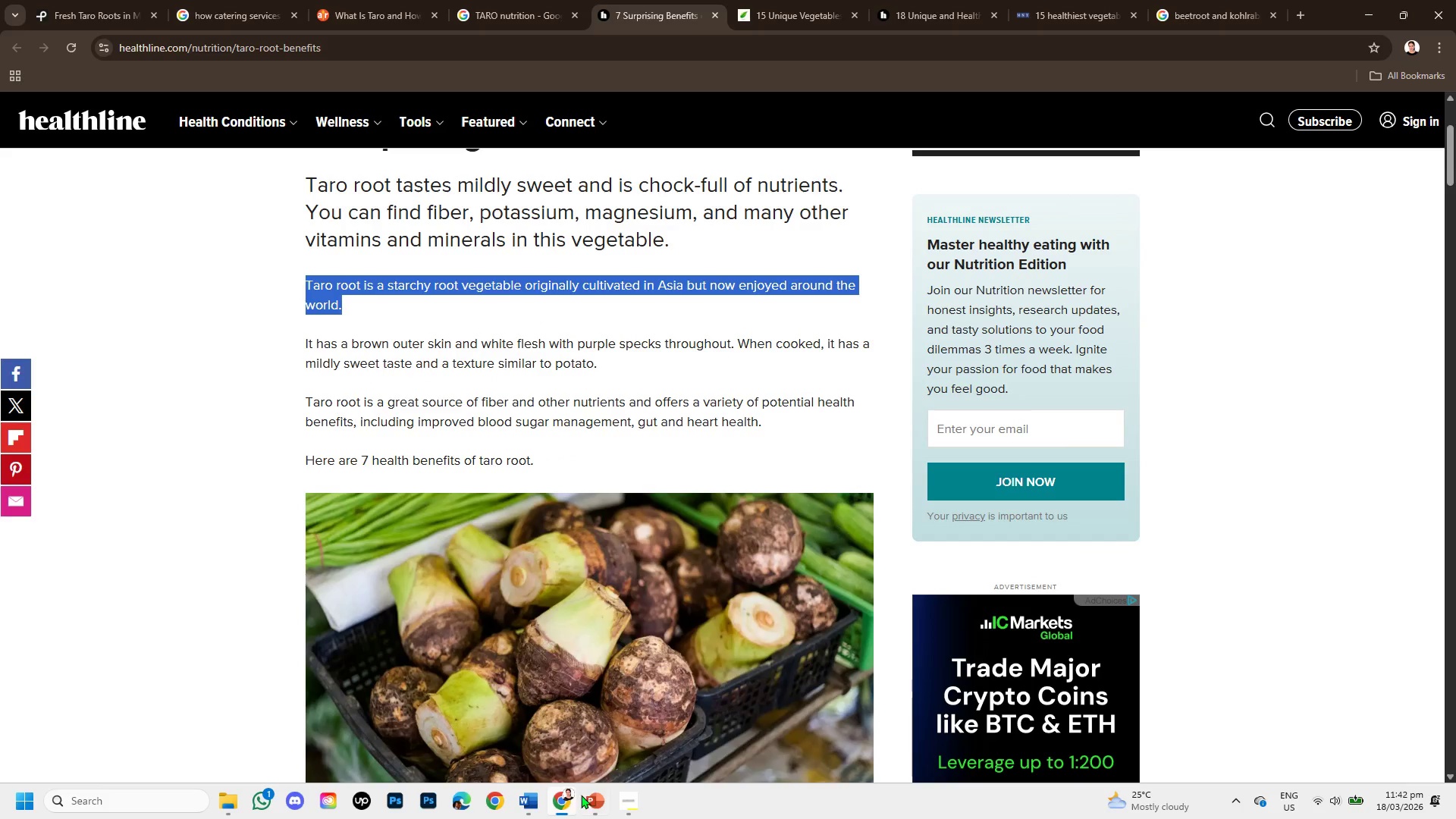 
left_click_drag(start_coordinate=[478, 389], to_coordinate=[446, 315])
 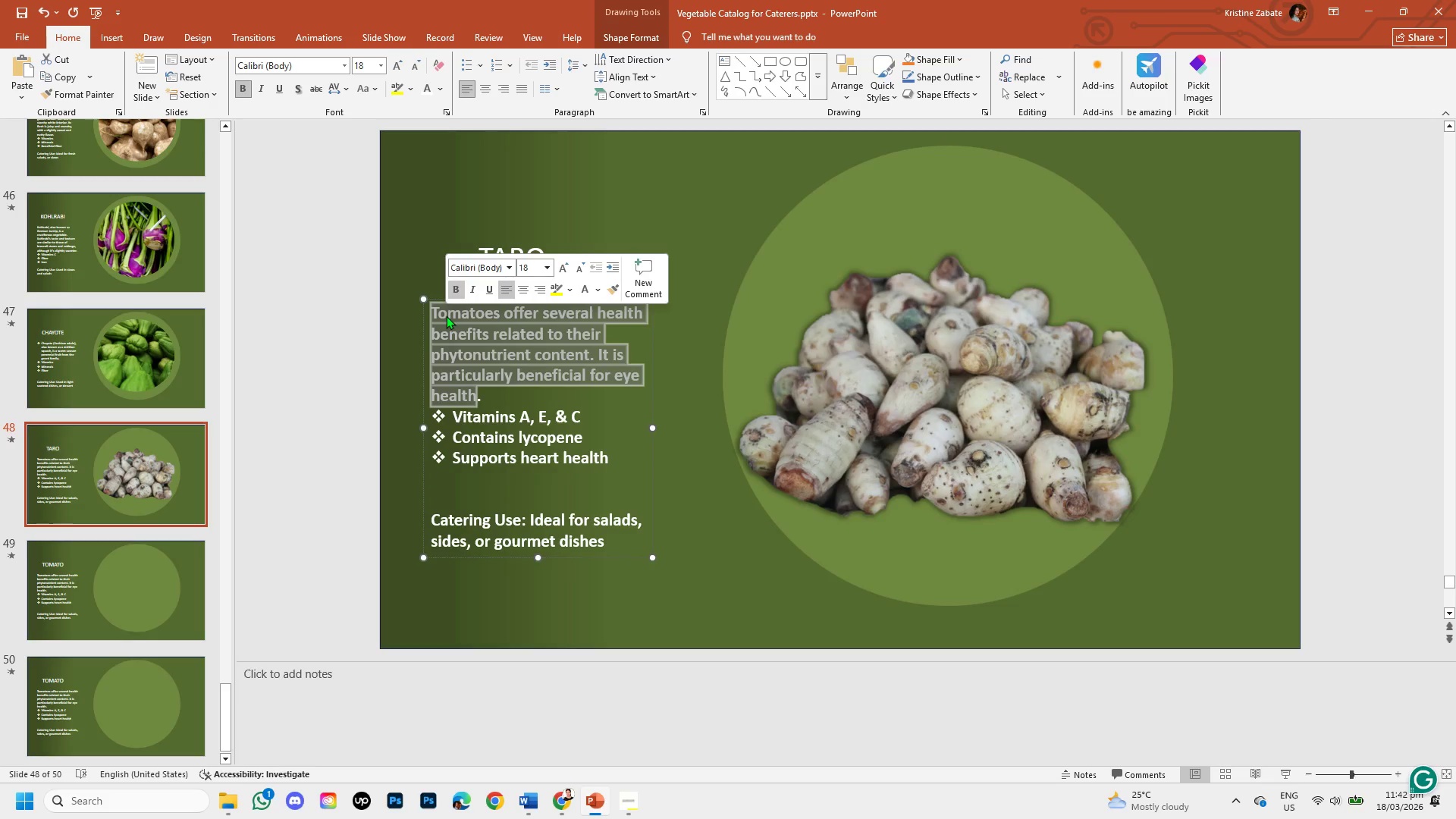 
key(Backspace)
 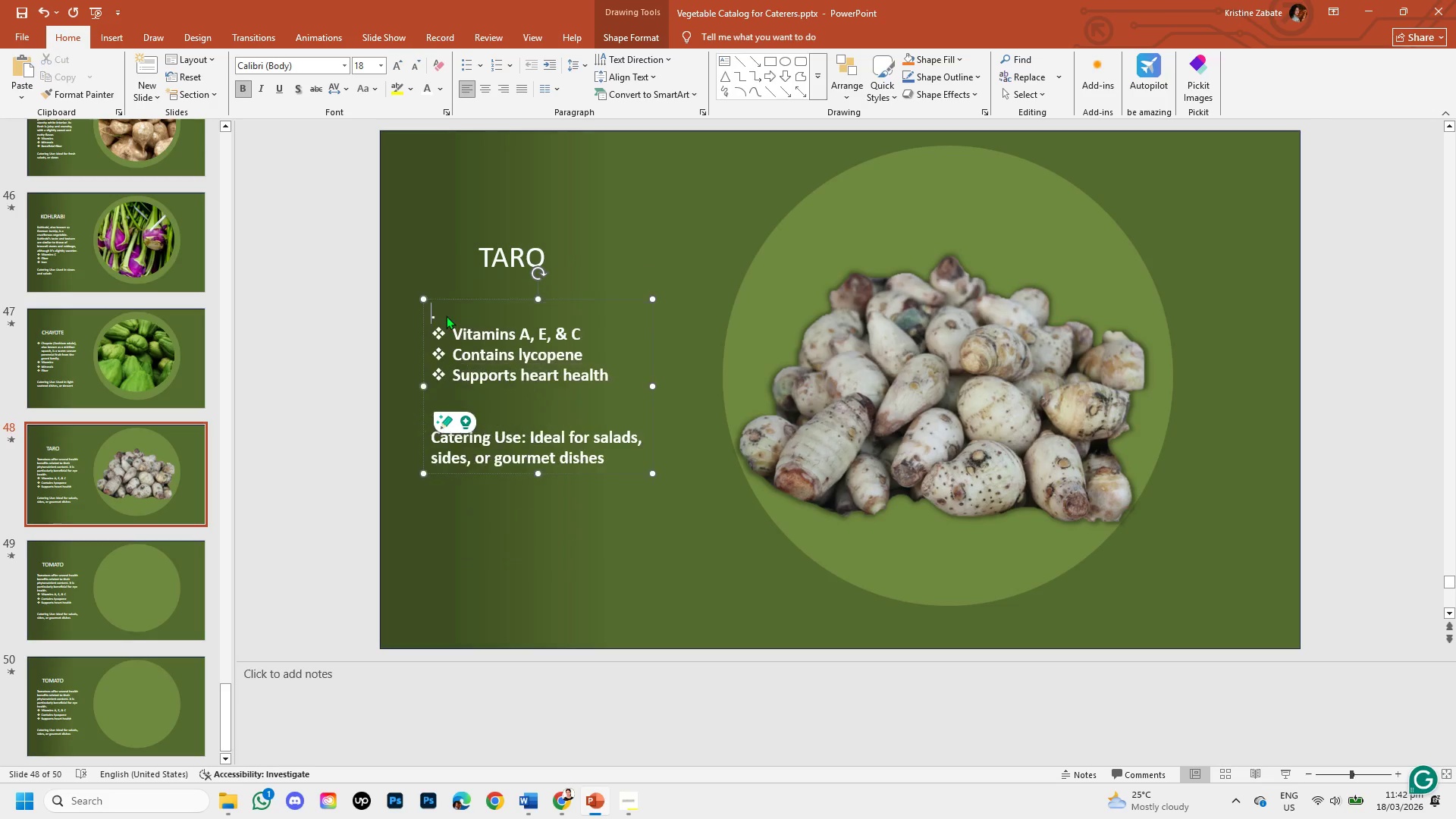 
key(Control+V)
 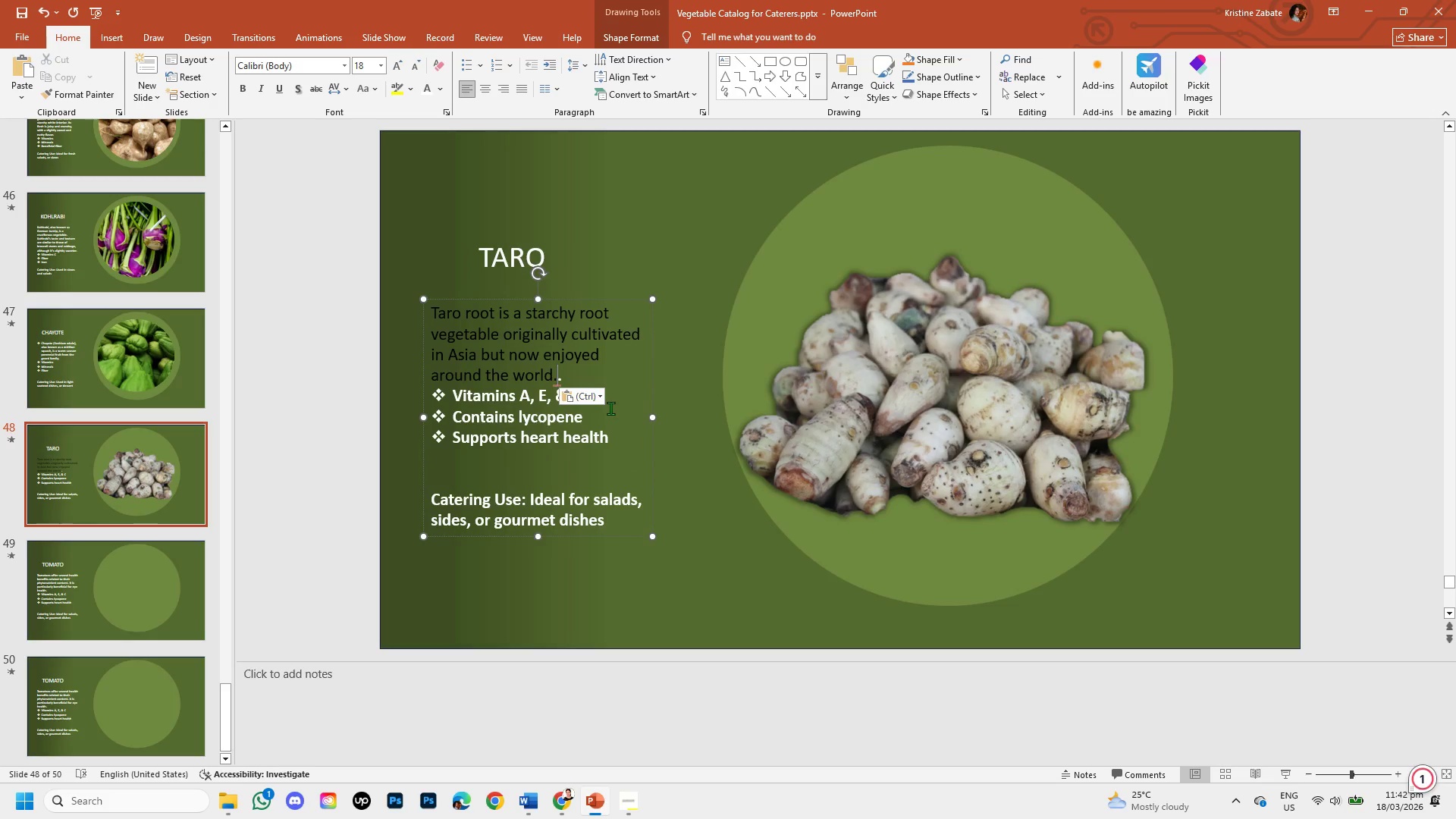 
left_click([599, 396])
 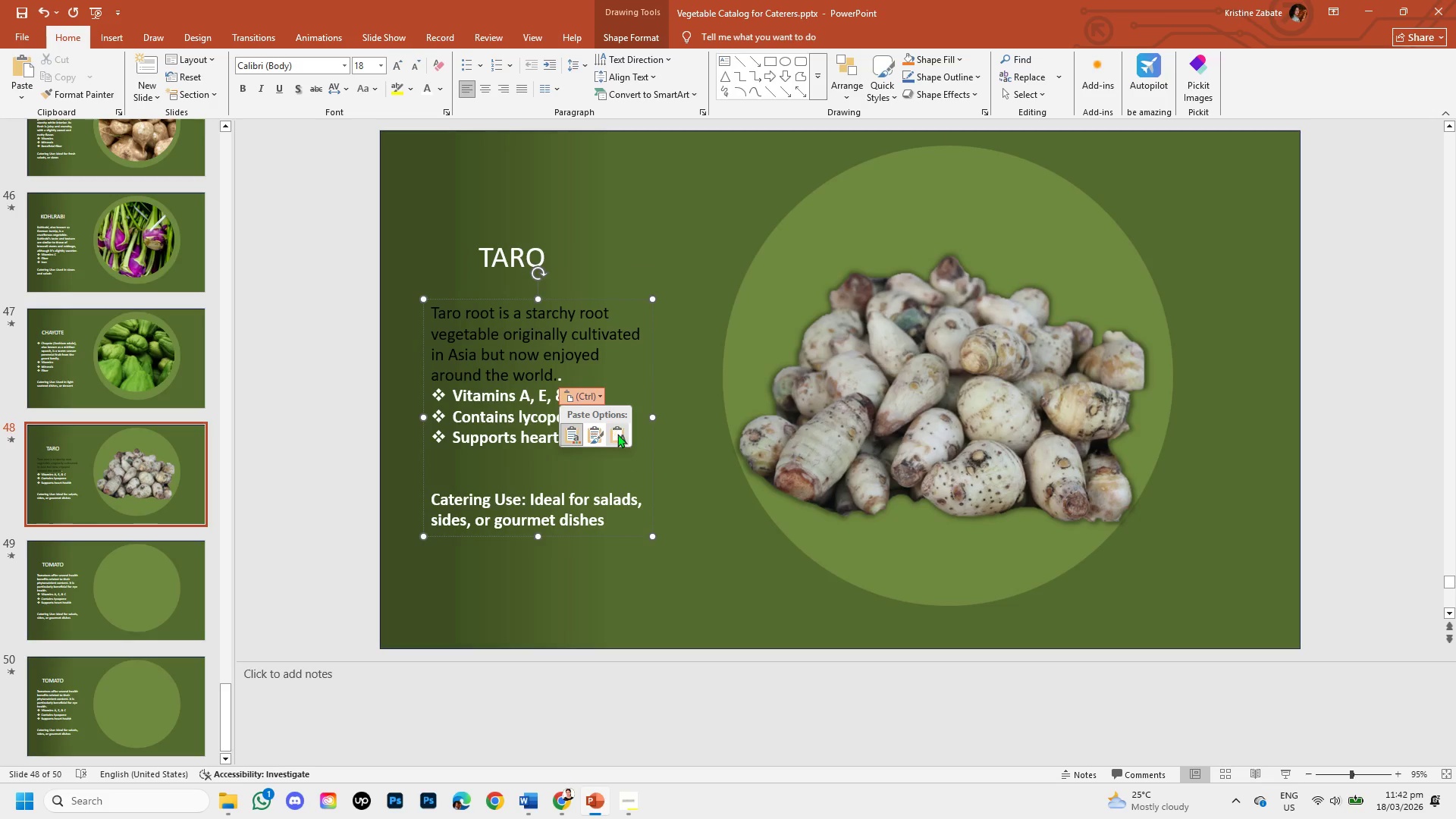 
left_click([617, 434])
 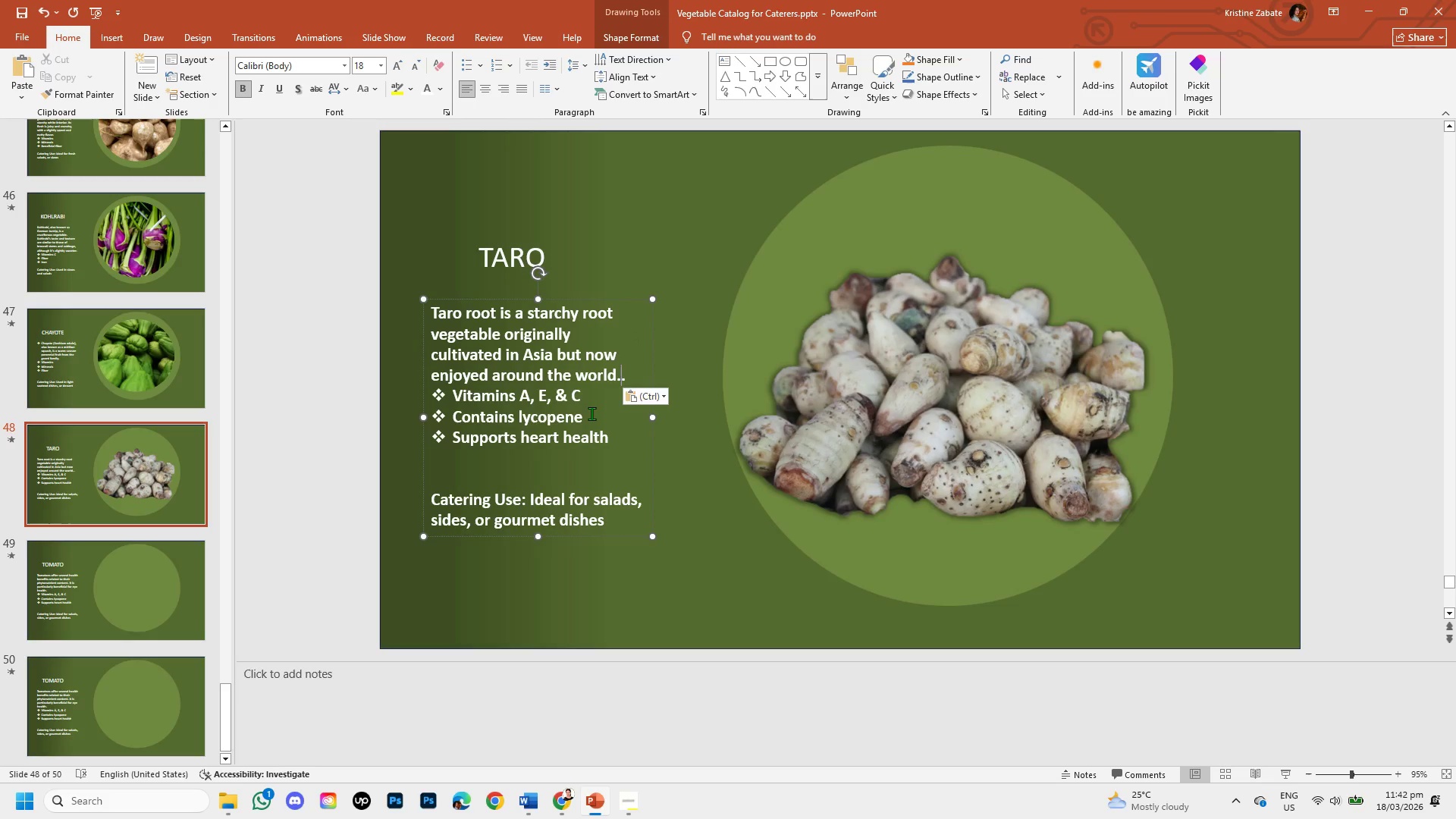 
key(Backspace)
 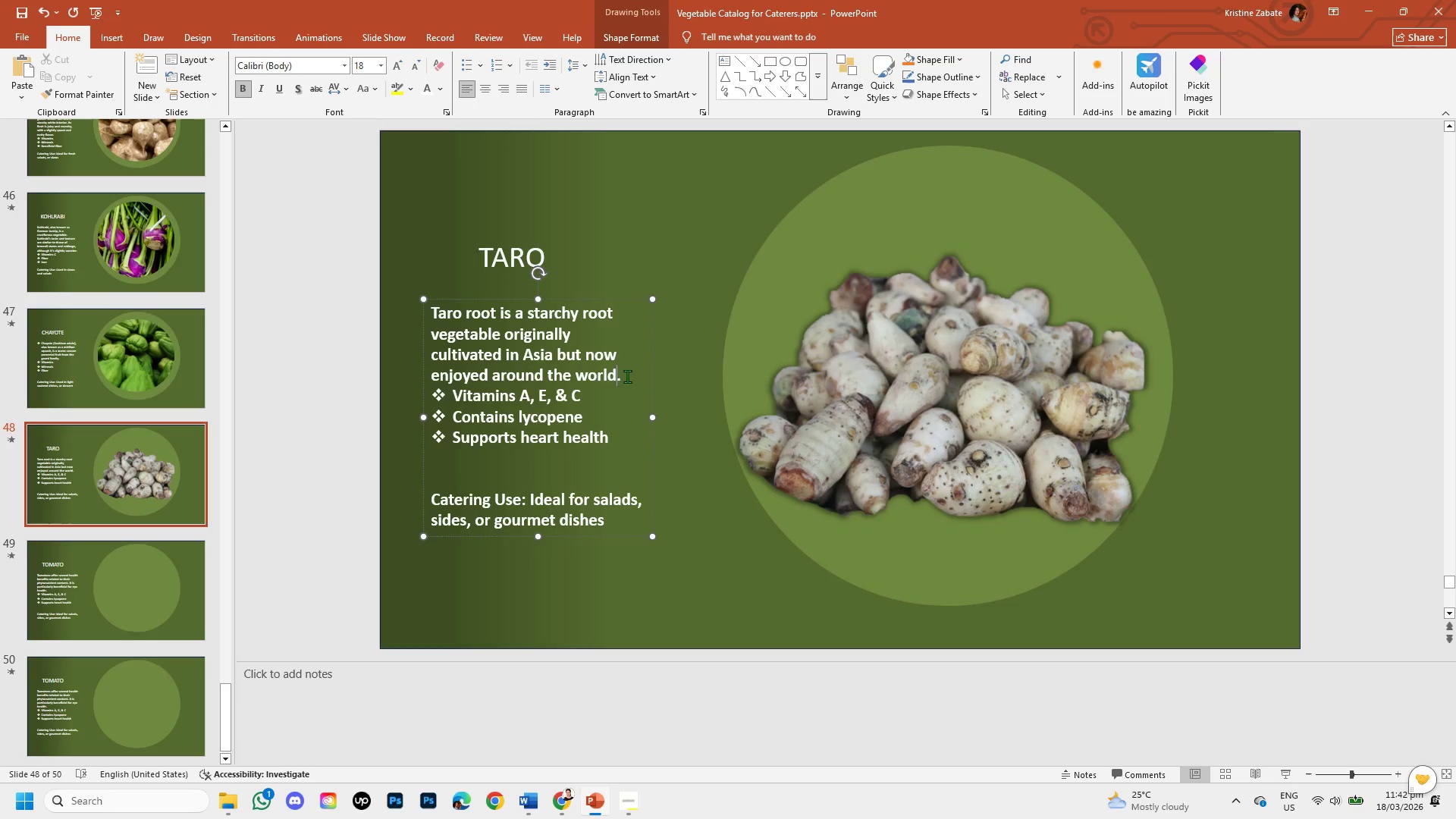 
left_click([627, 376])
 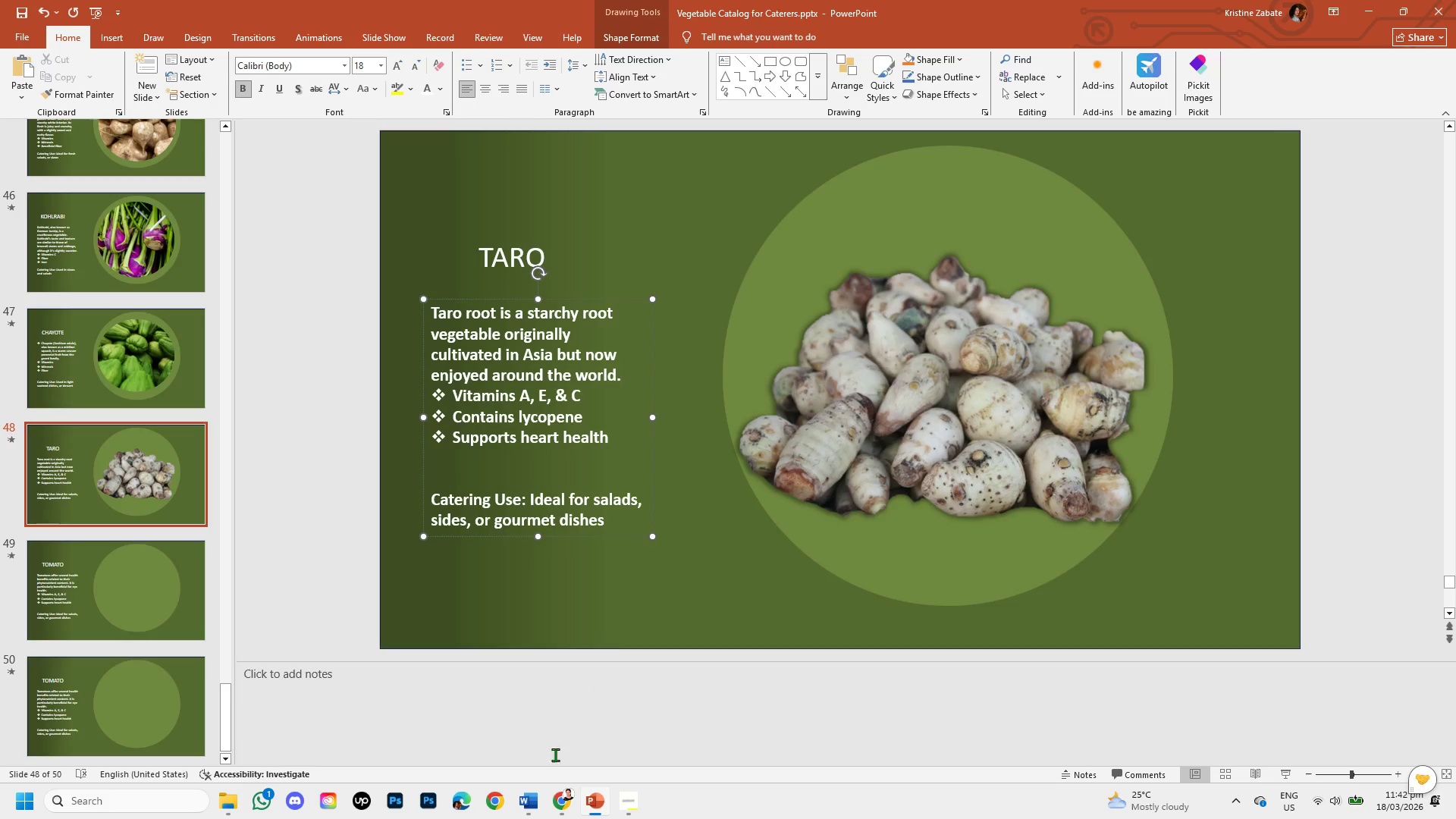 
left_click([562, 806])
 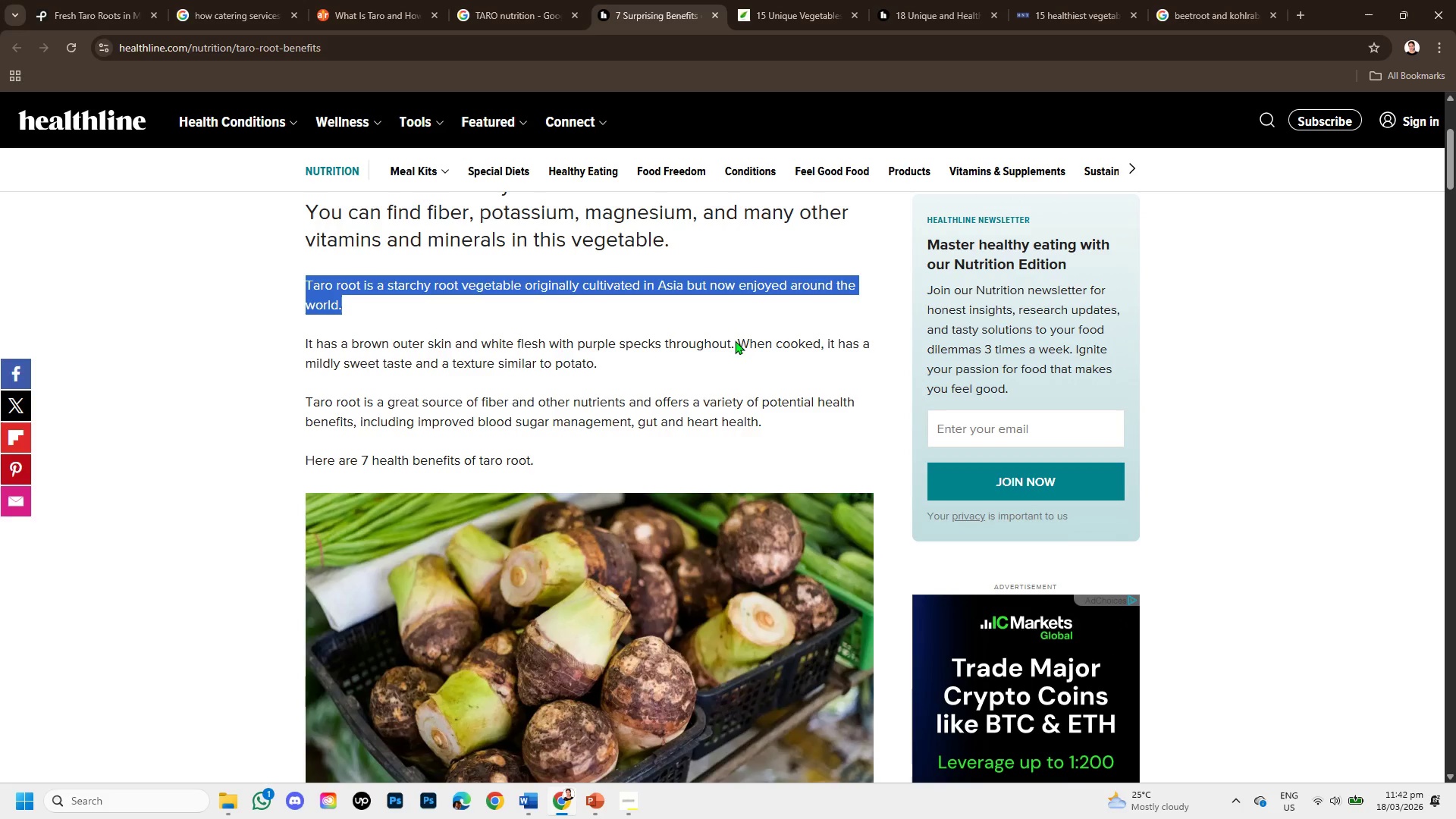 
left_click([739, 340])
 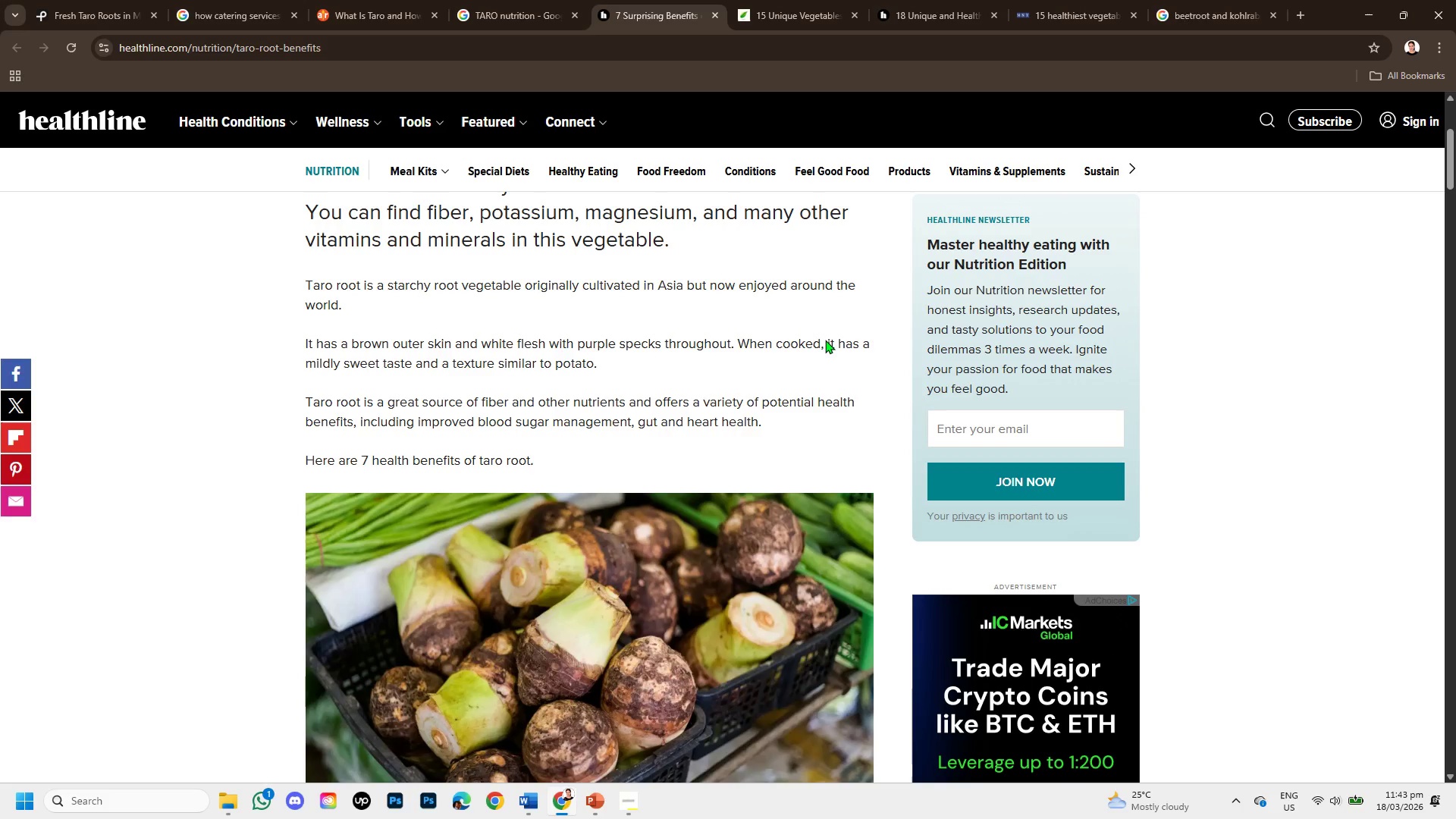 
left_click_drag(start_coordinate=[825, 340], to_coordinate=[601, 364])
 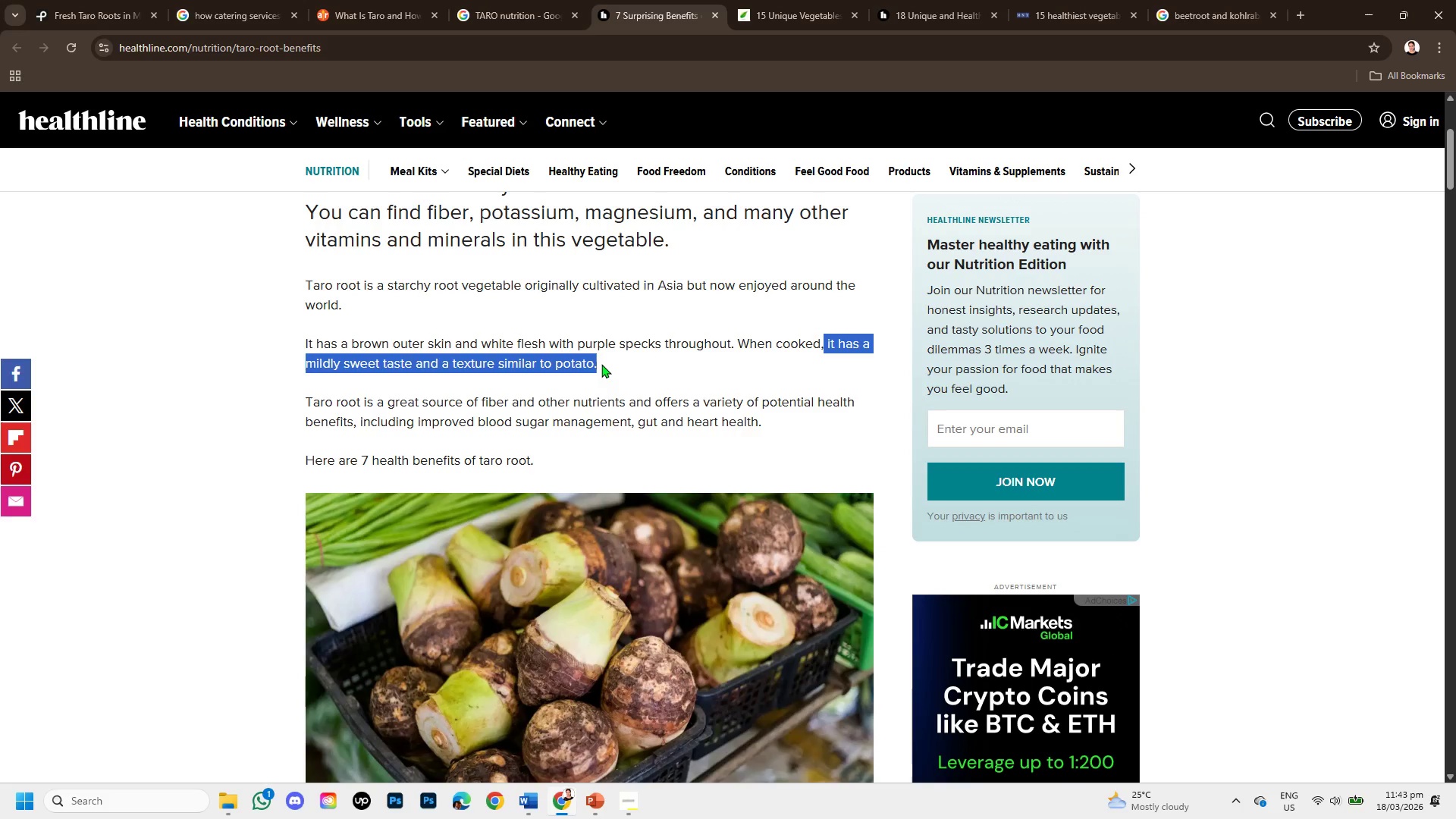 
key(Control+C)
 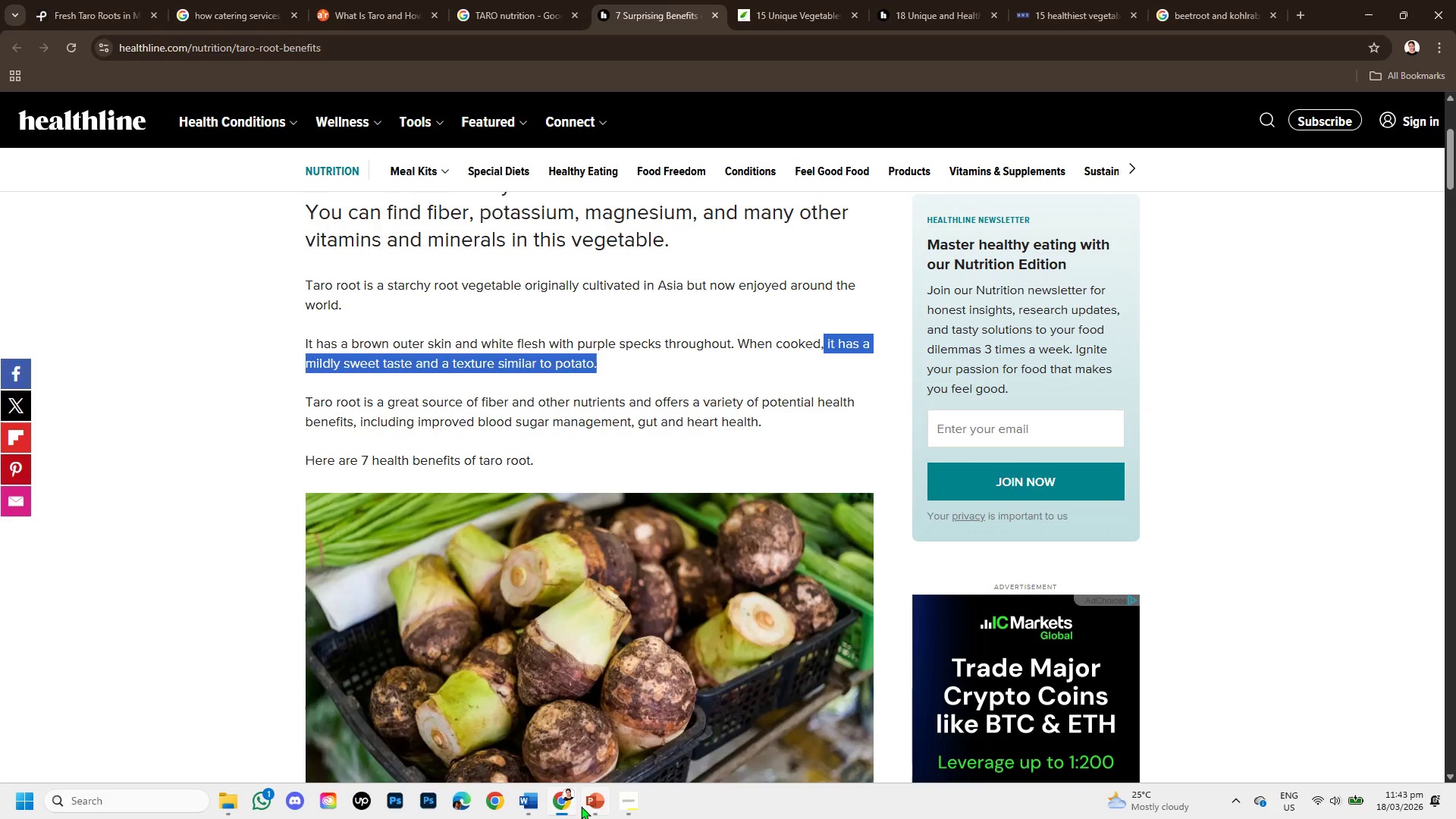 
left_click([588, 802])
 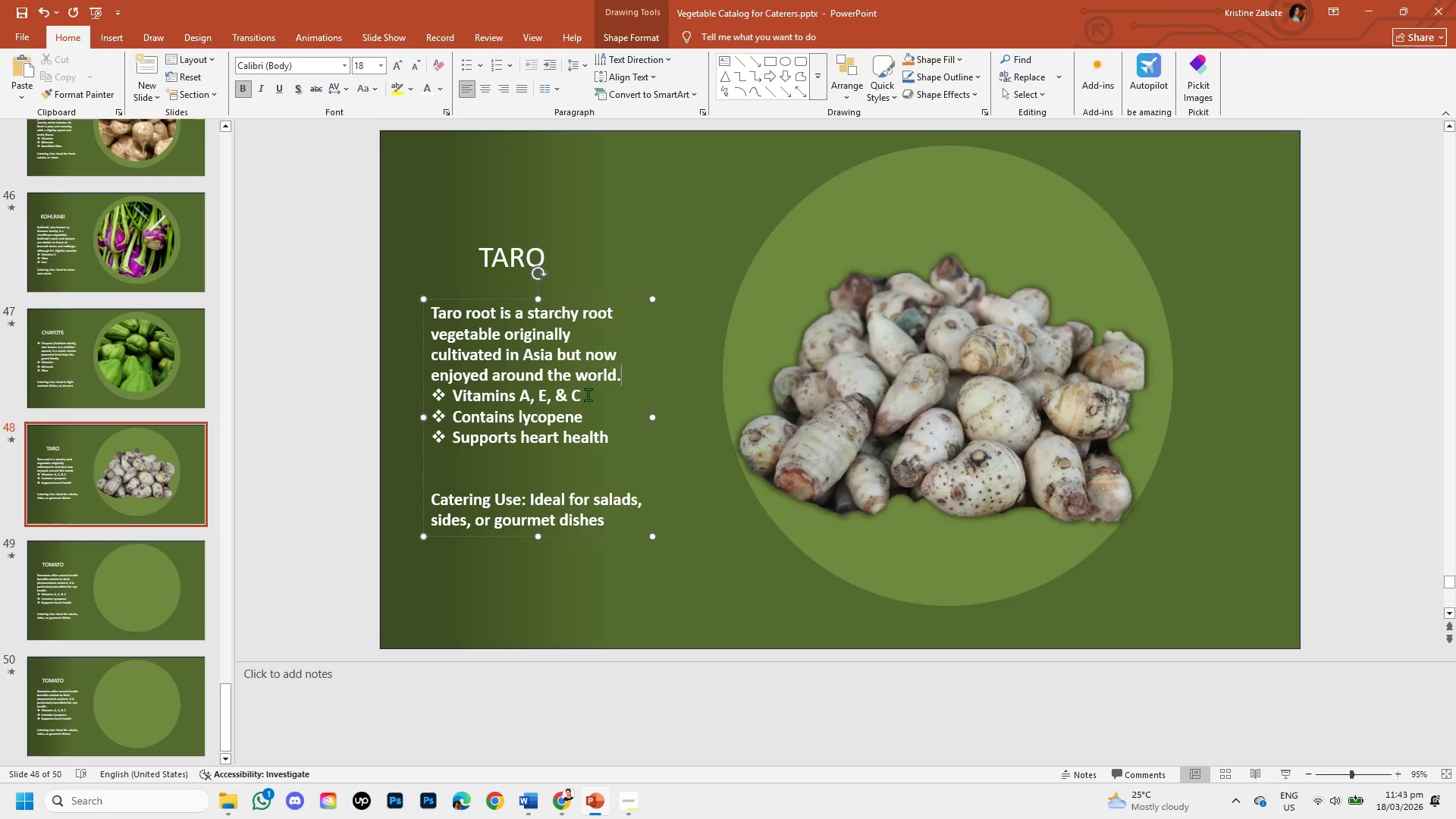 
key(Control+ControlLeft)
 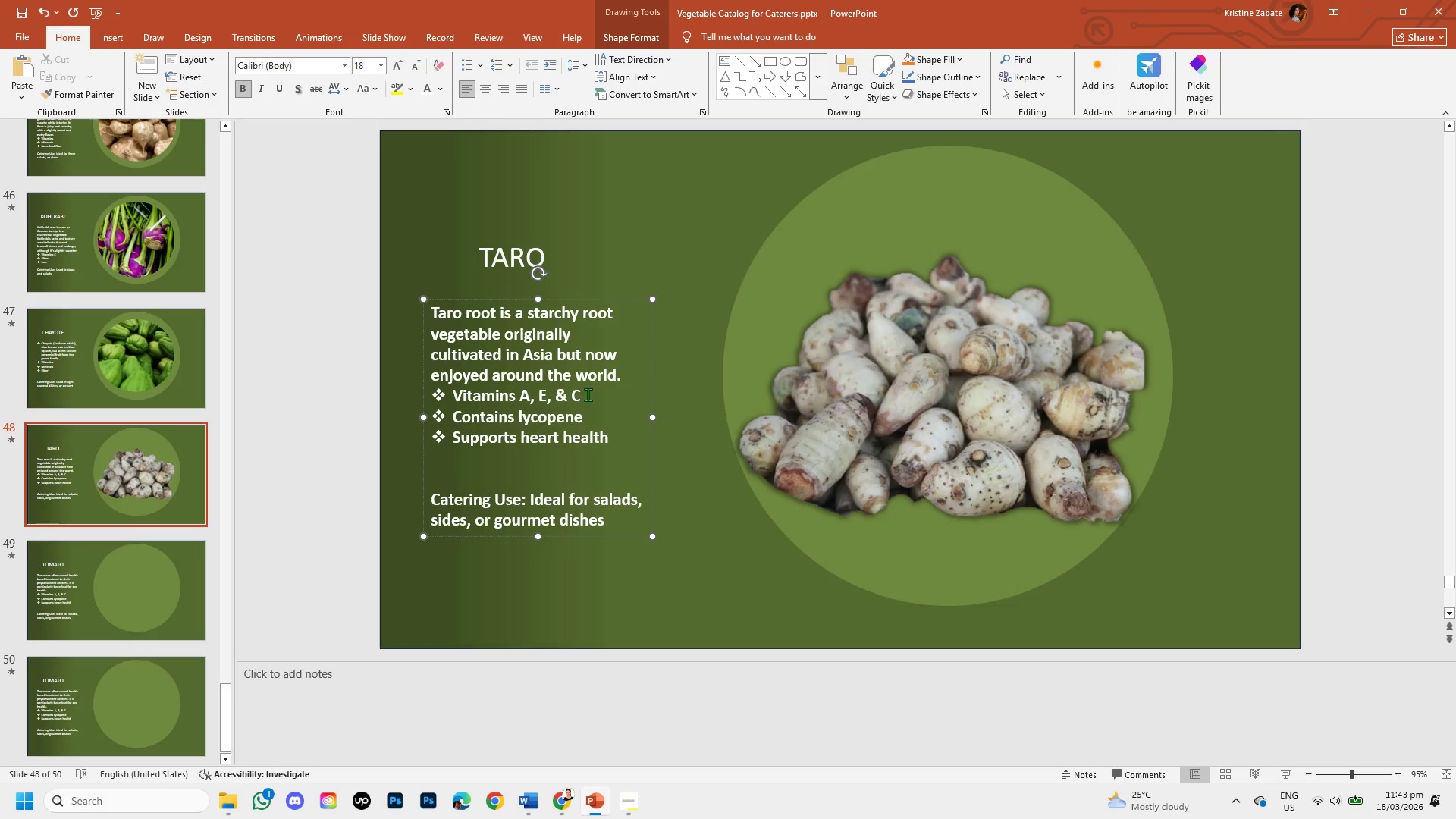 
key(Space)
 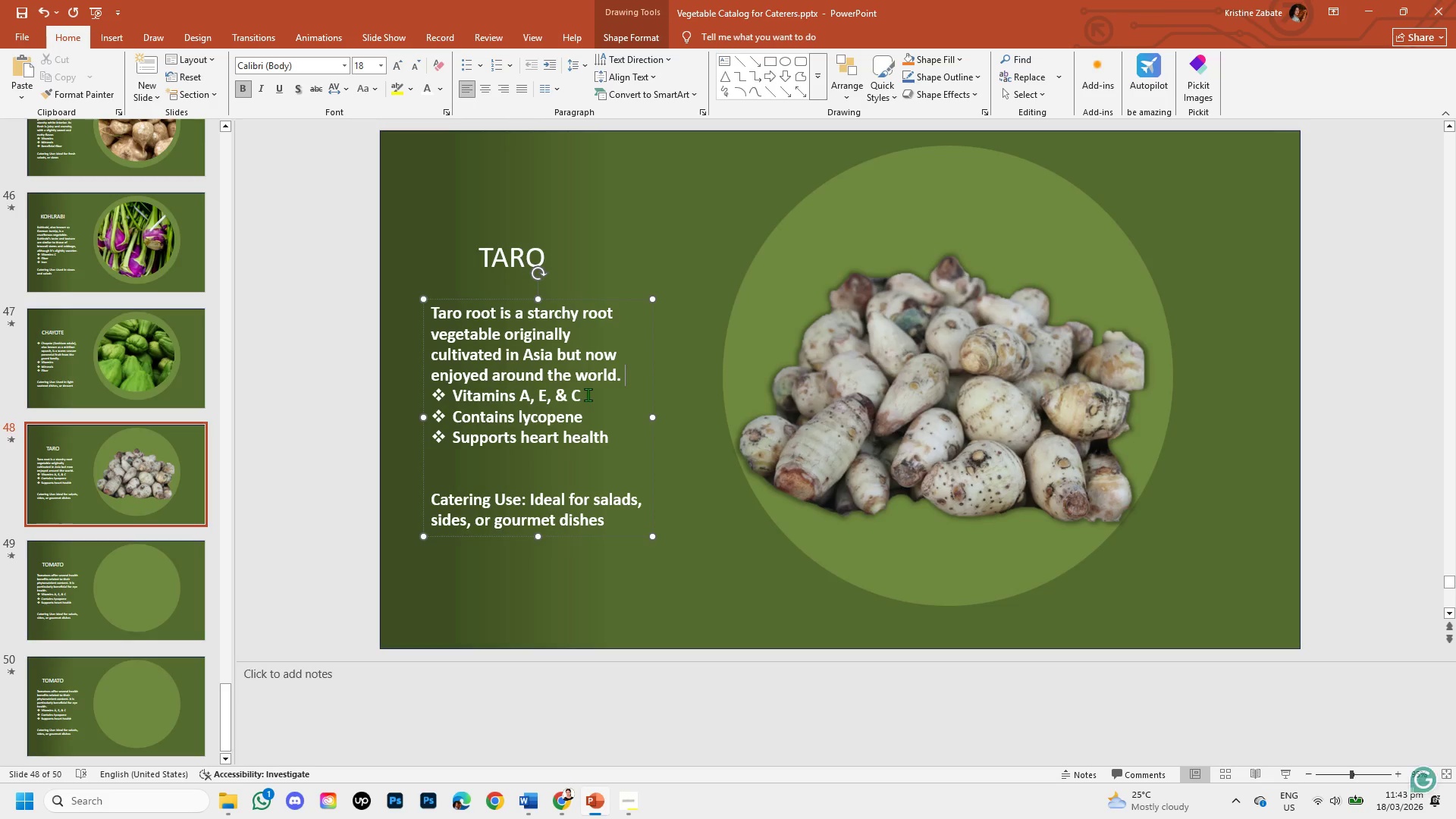 
key(Control+V)
 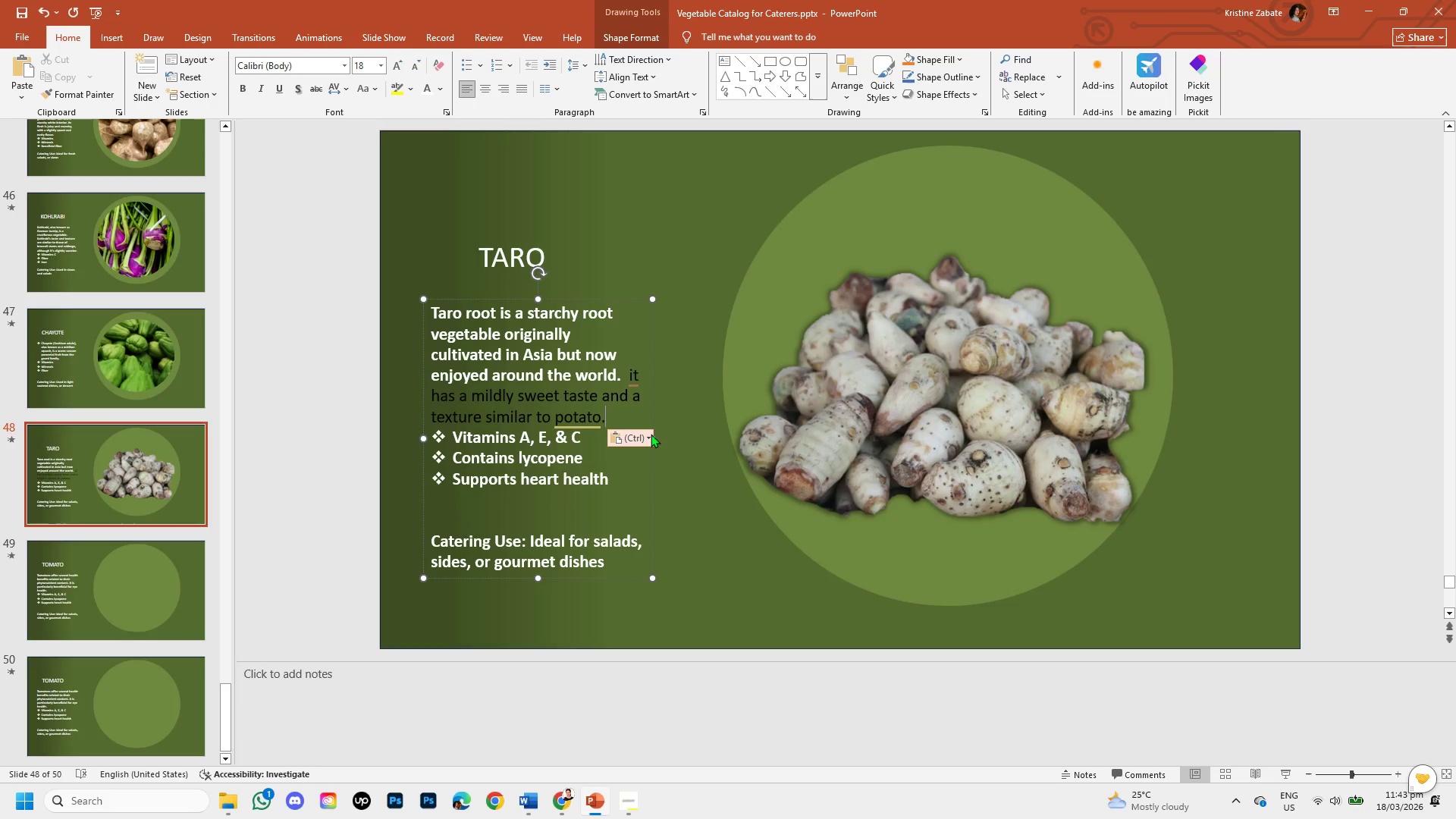 
left_click([648, 434])
 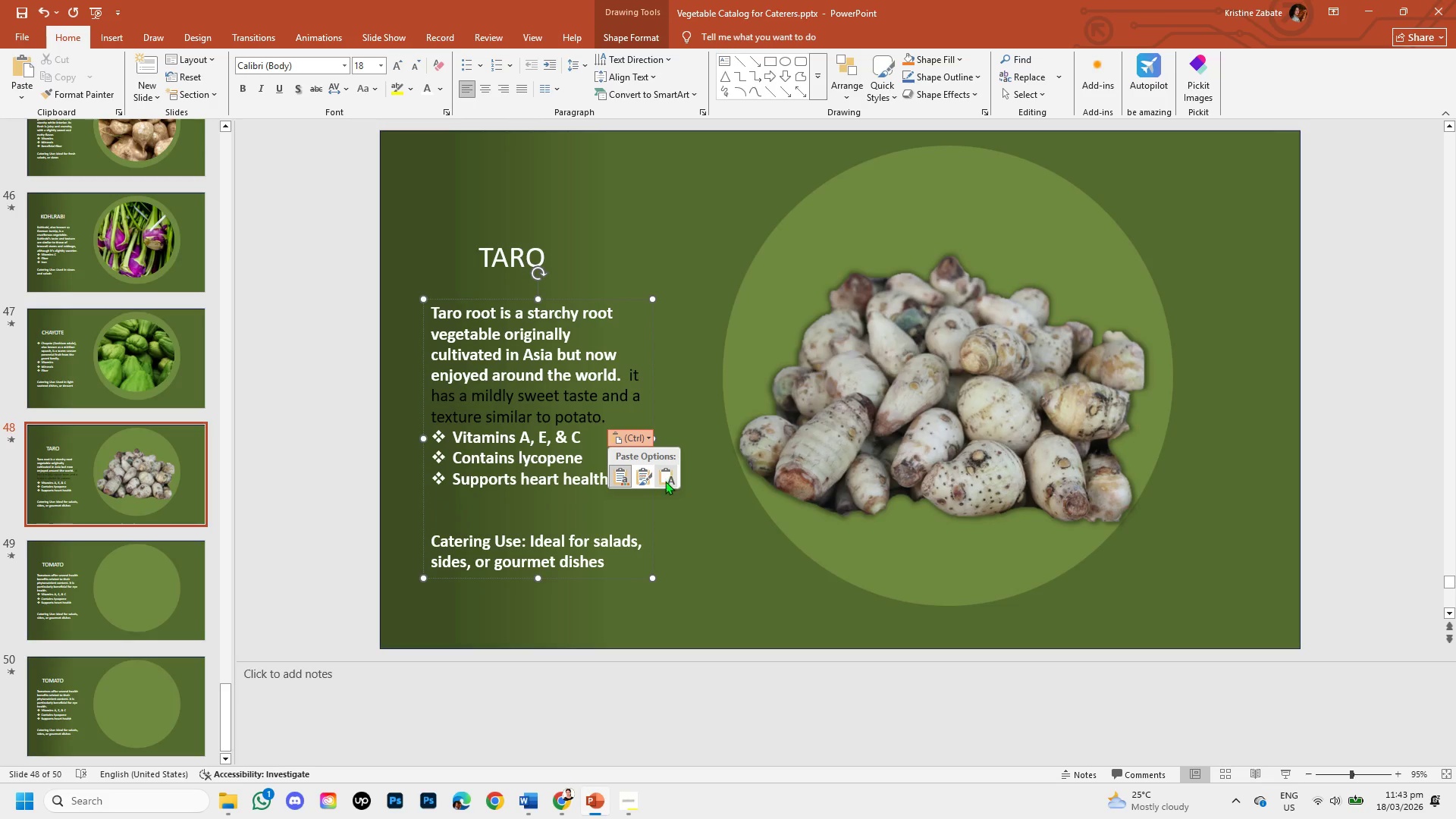 
left_click([665, 481])
 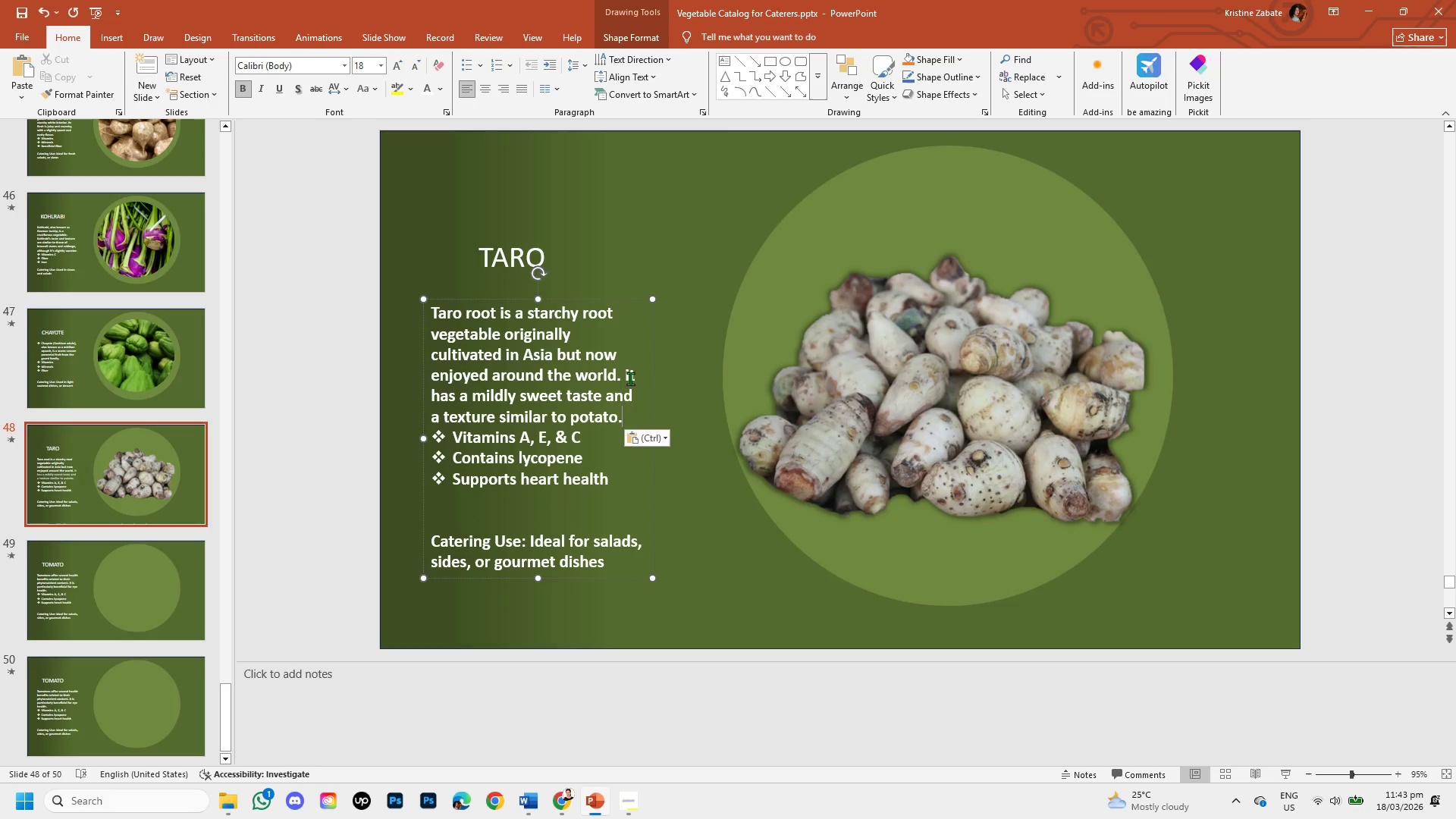 
left_click_drag(start_coordinate=[630, 378], to_coordinate=[628, 460])
 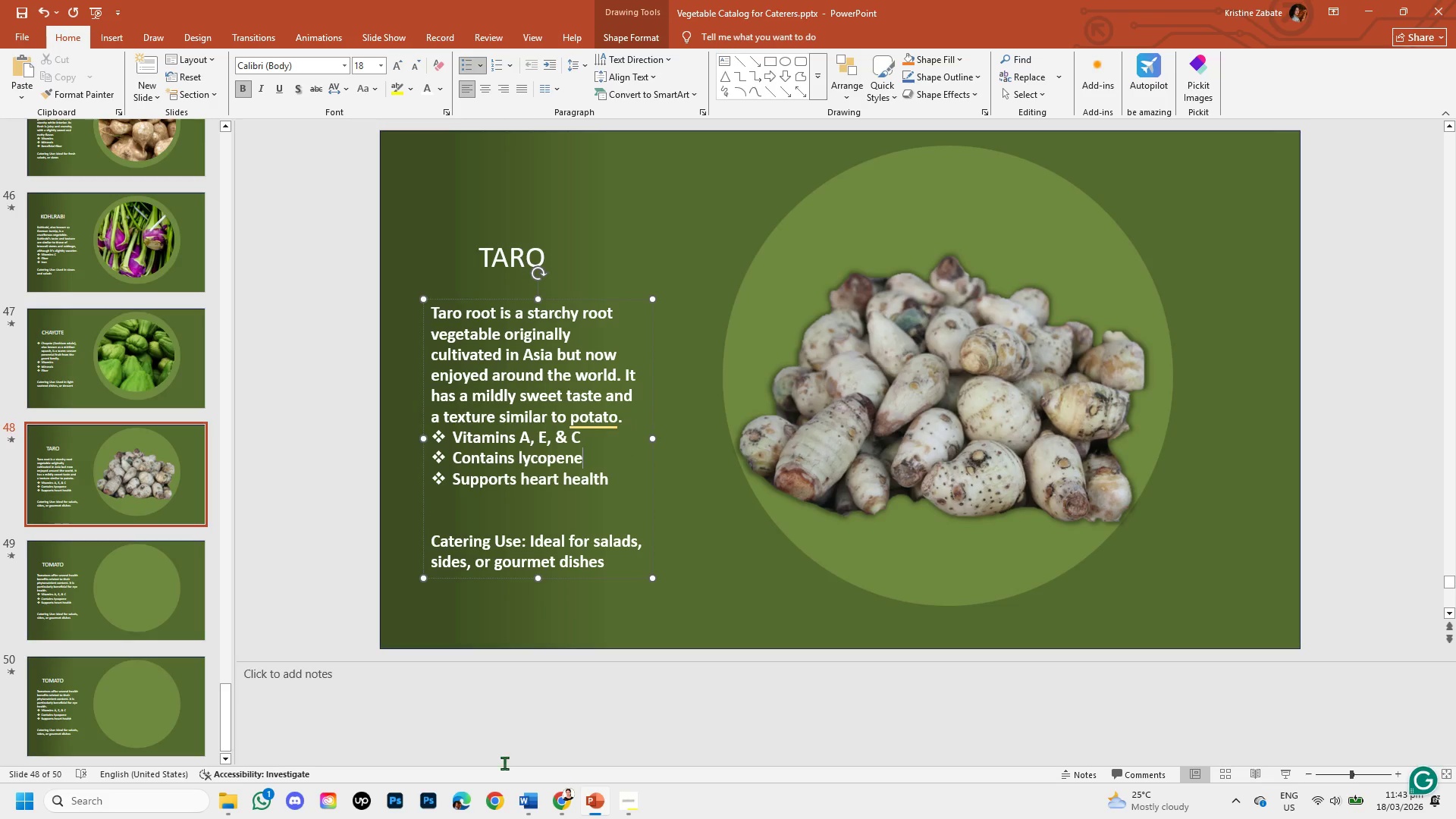 
key(Backspace)
 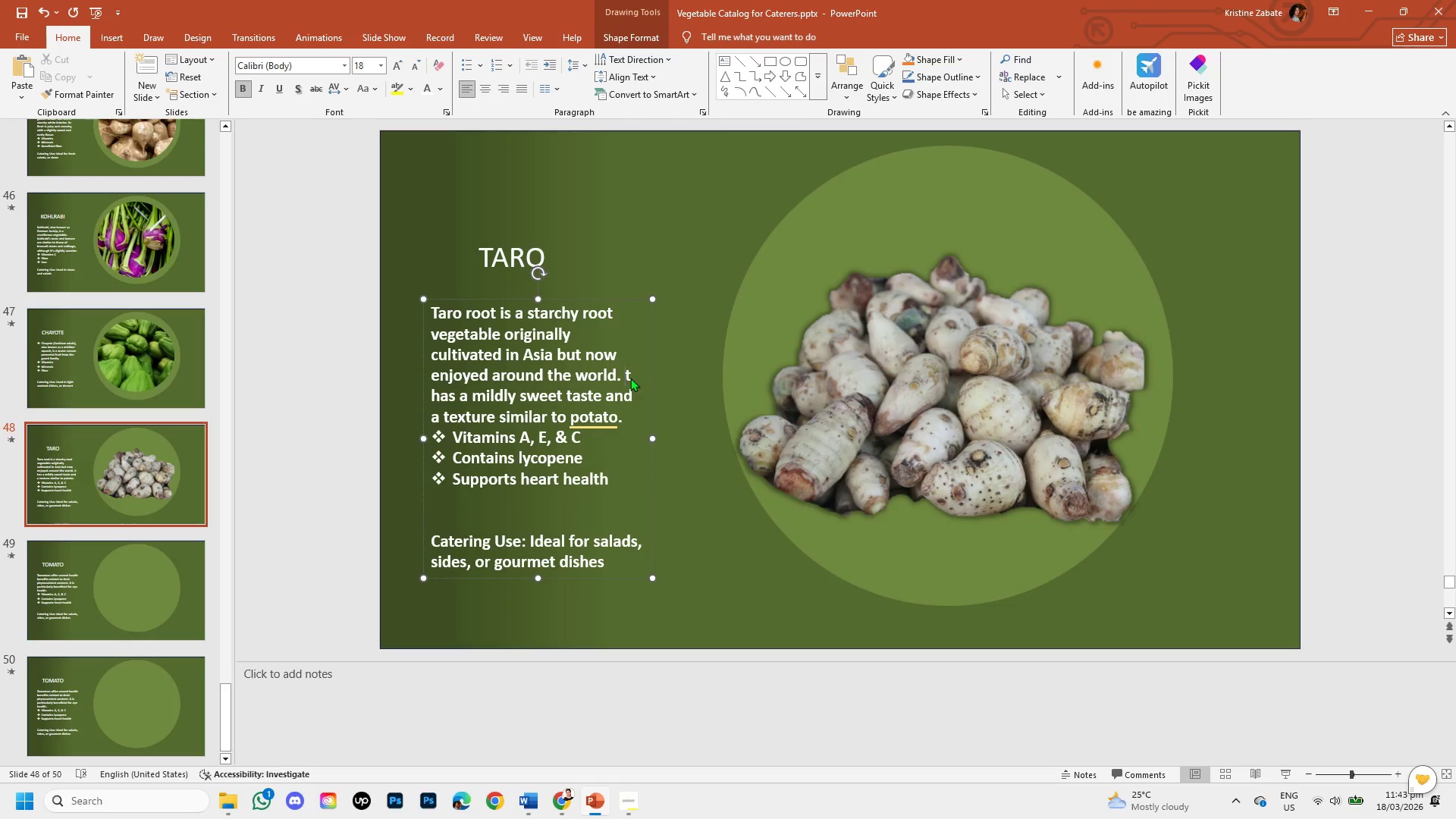 
key(Backspace)
 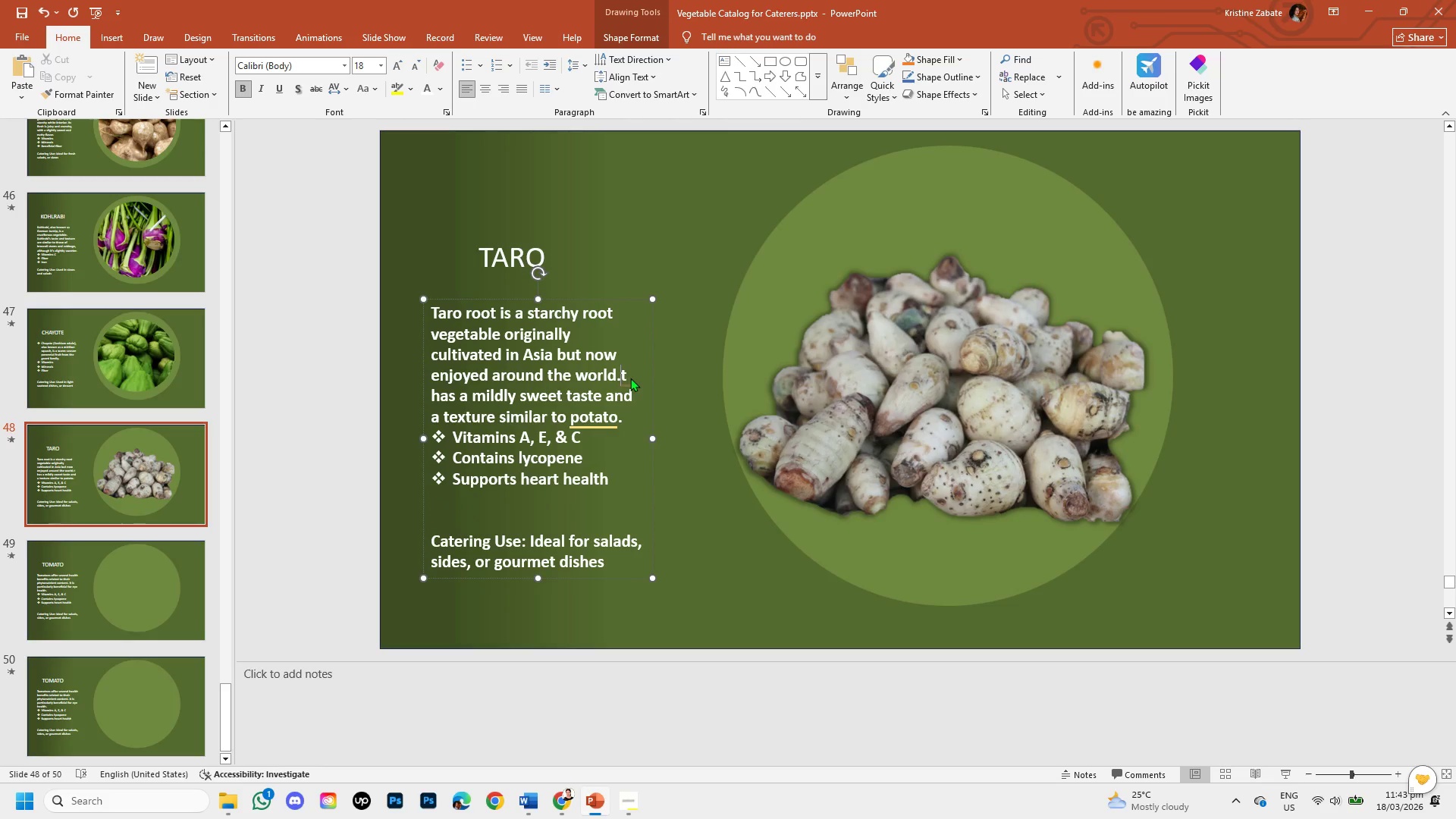 
key(Space)
 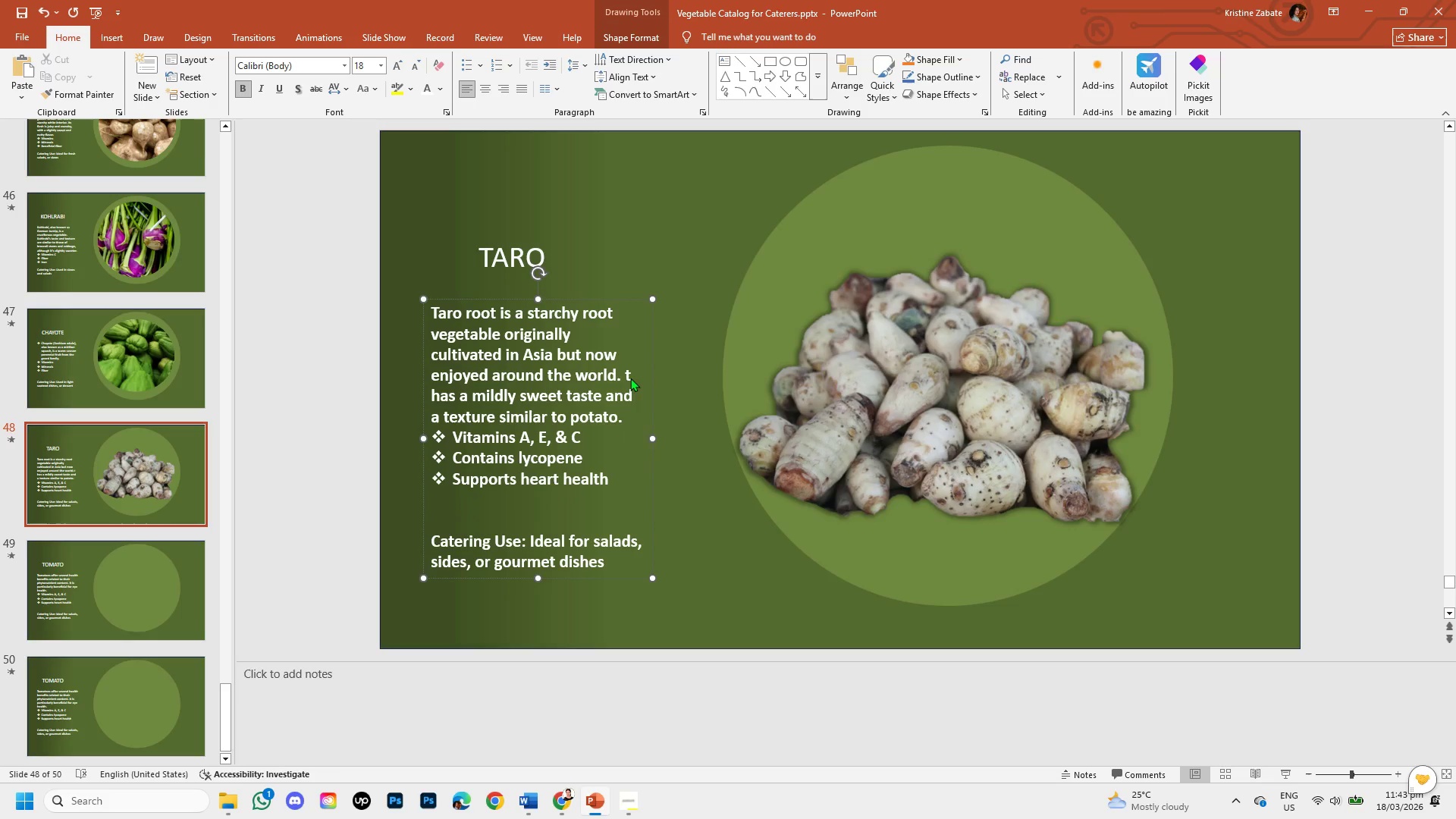 
key(CapsLock)
 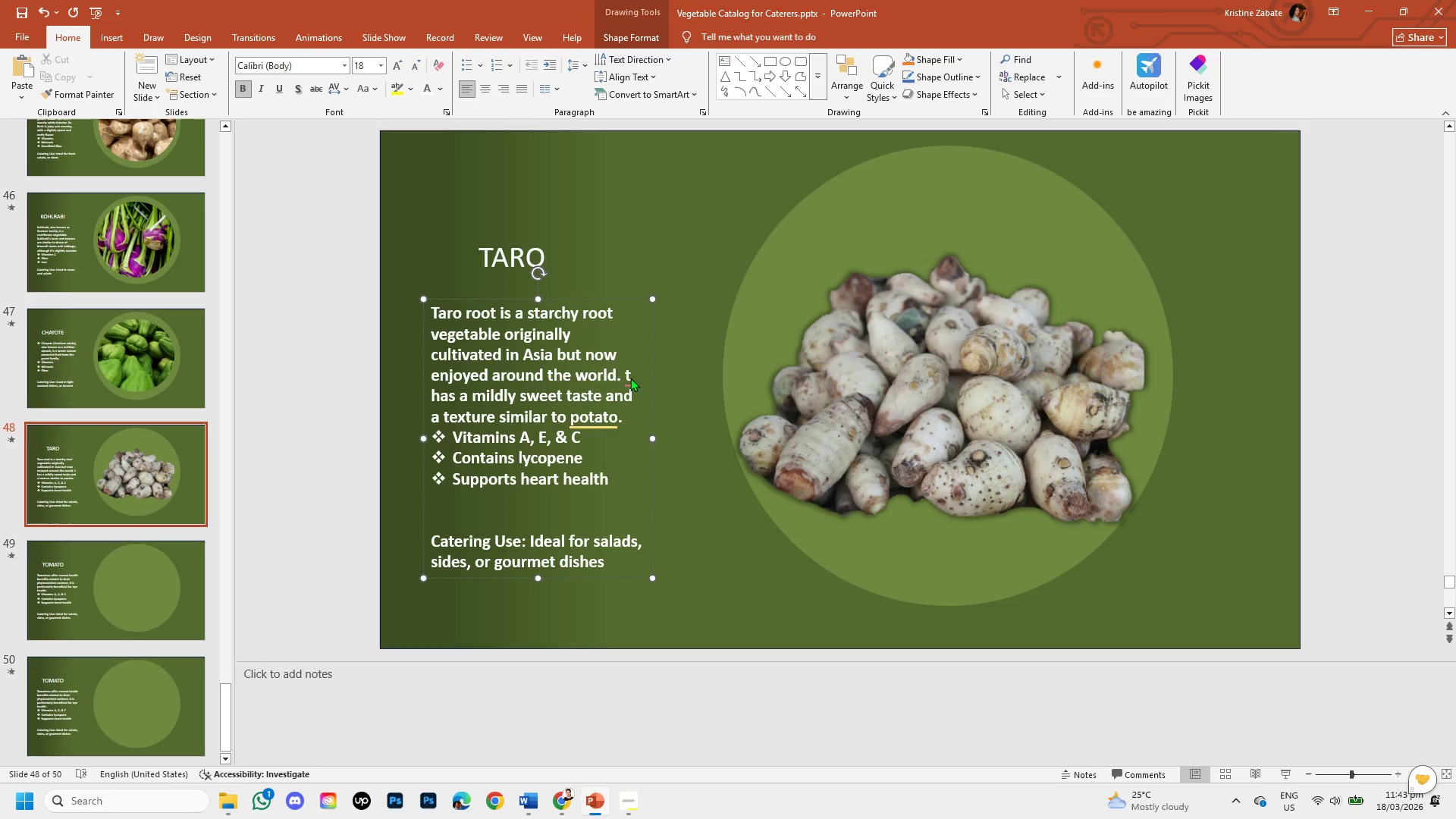 
key(CapsLock)
 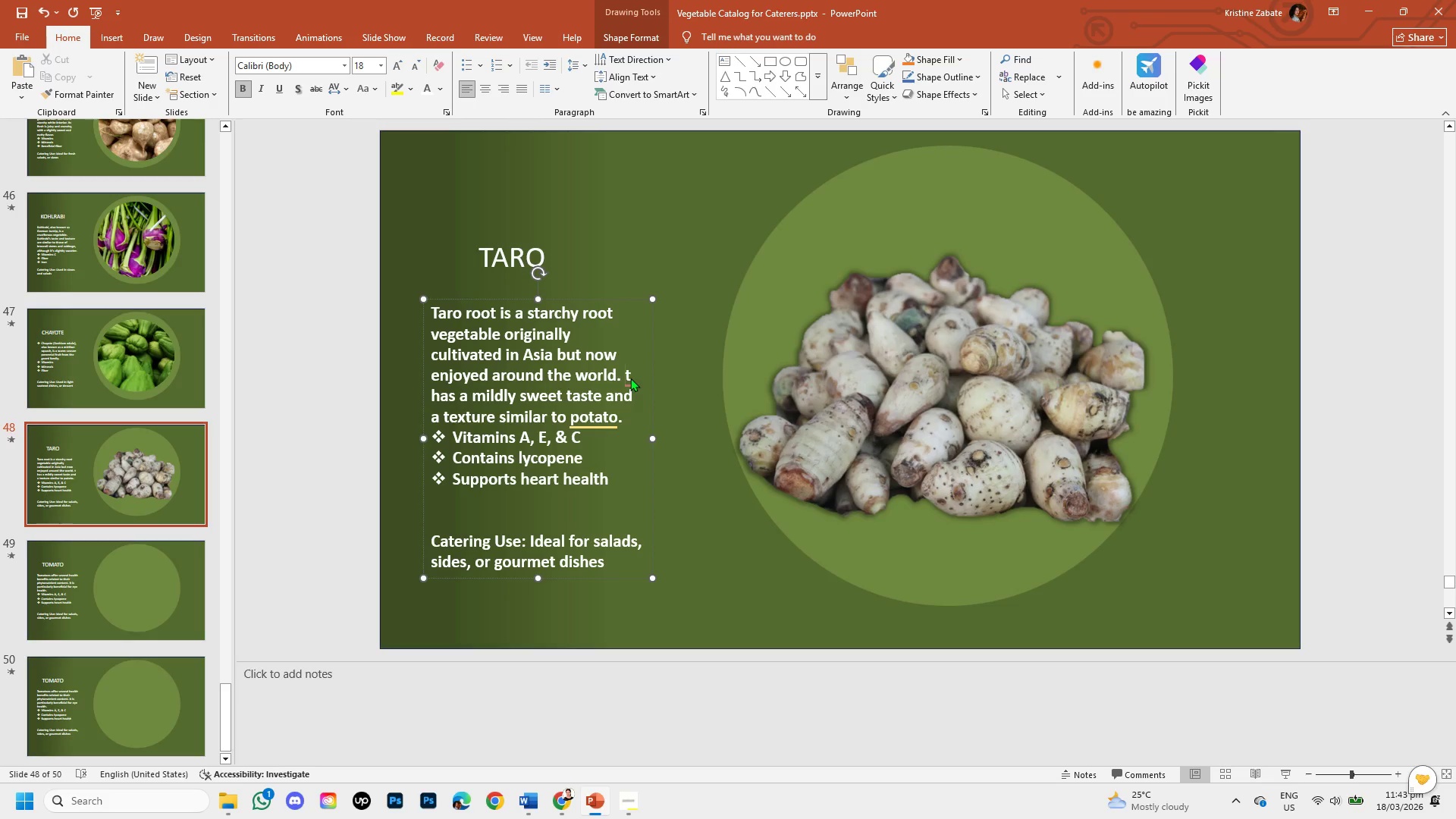 
key(I)
 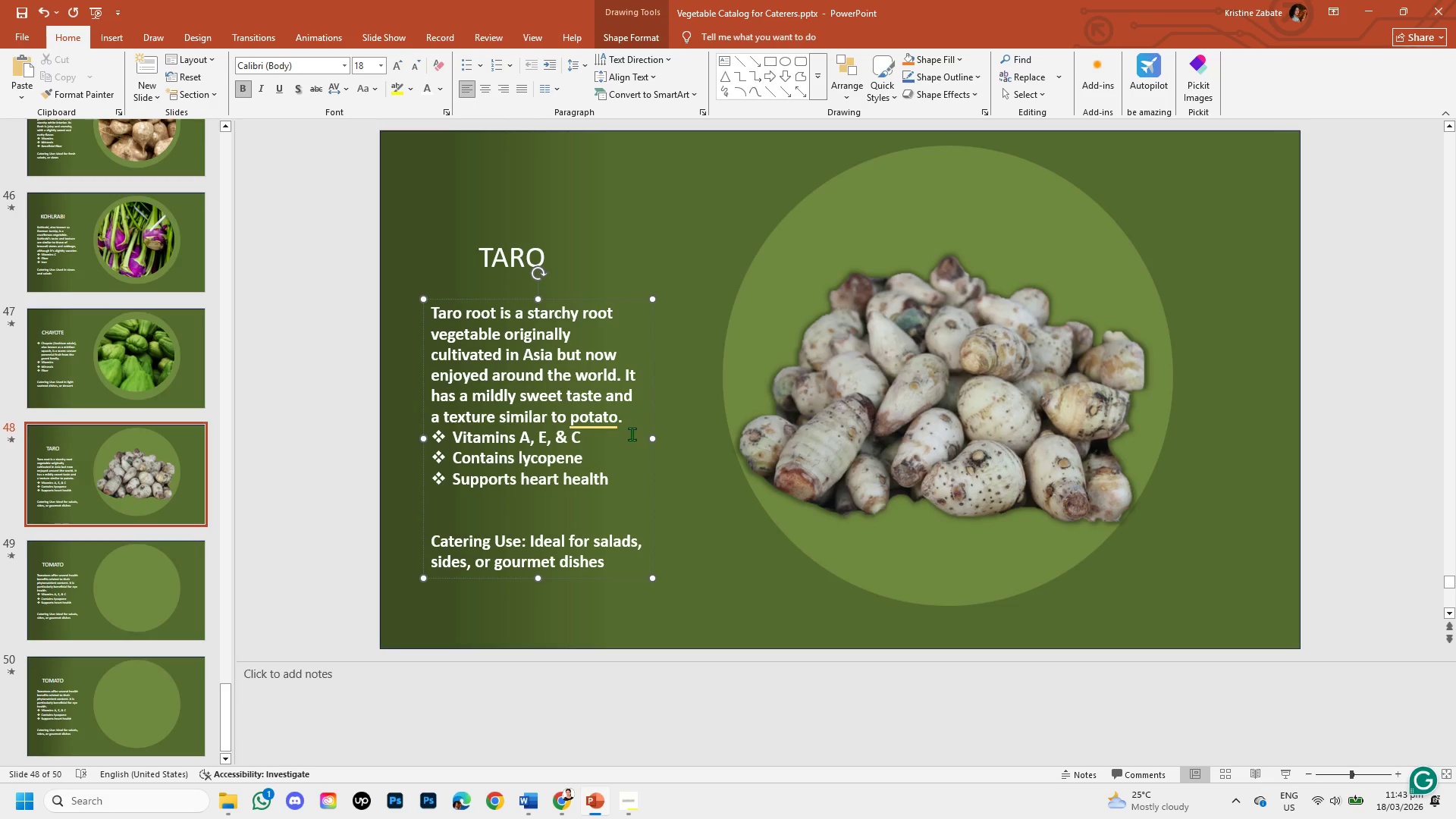 
left_click([628, 460])
 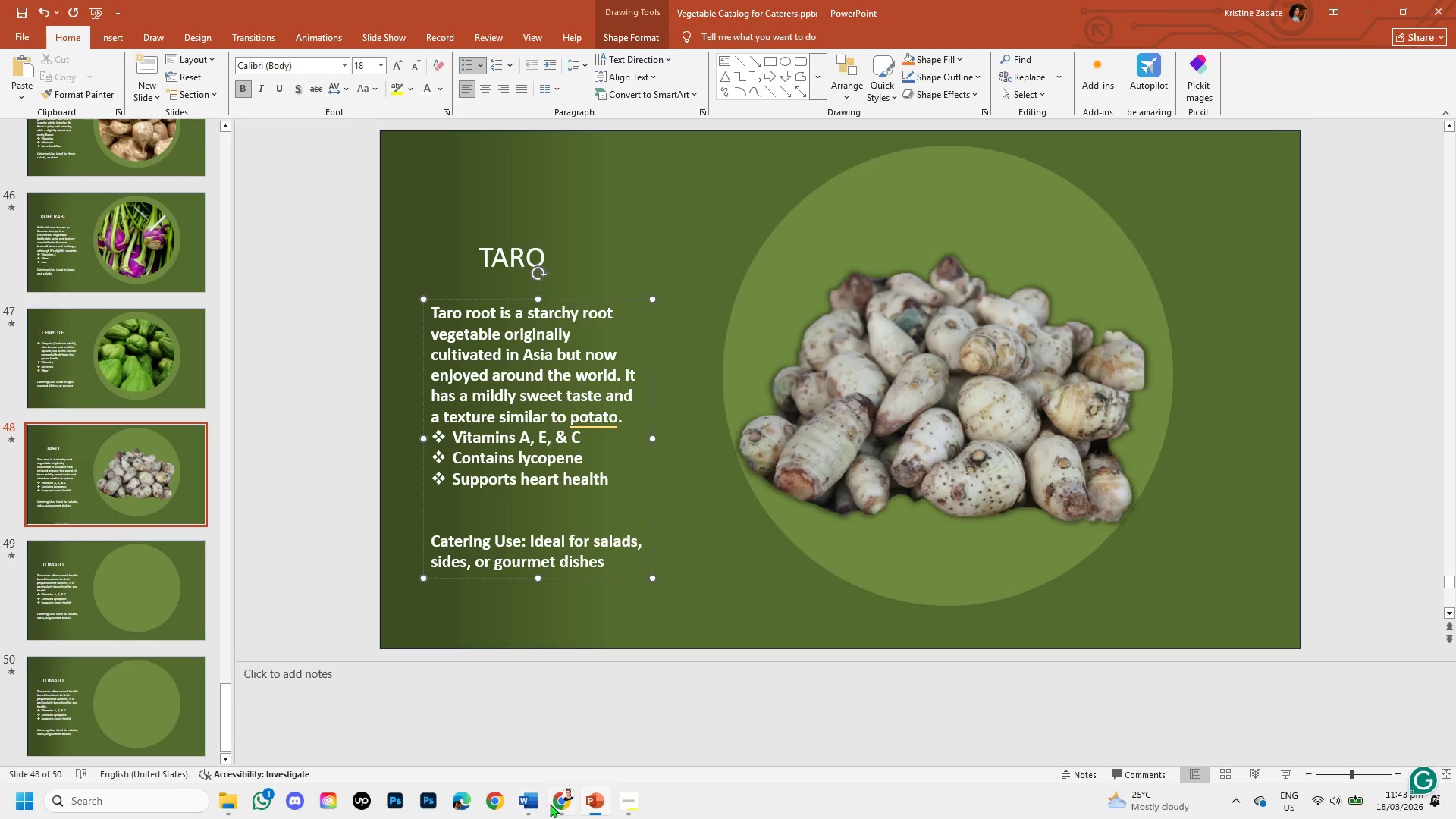 
left_click([553, 801])
 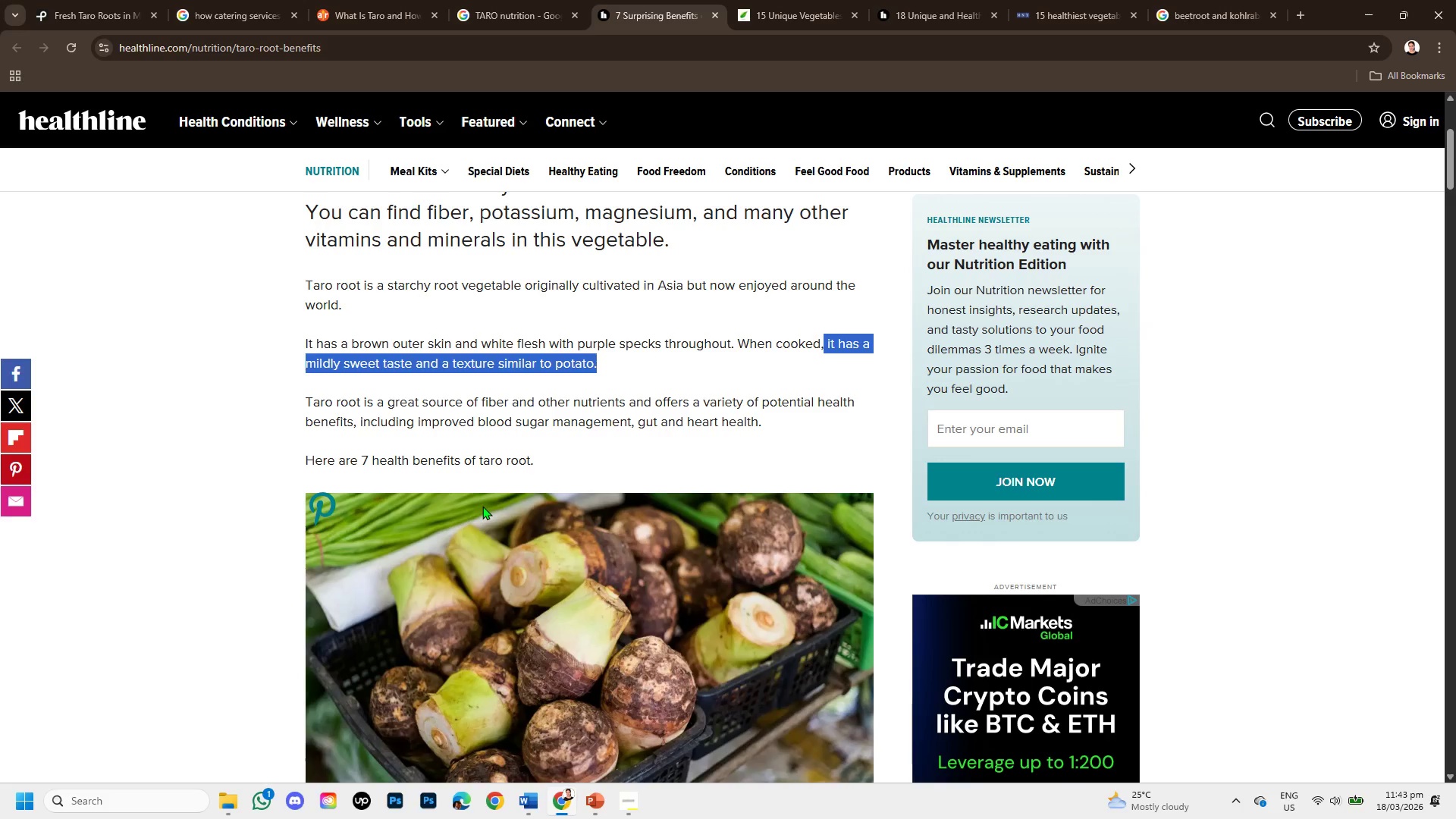 
scroll: coordinate [479, 498], scroll_direction: down, amount: 3.0
 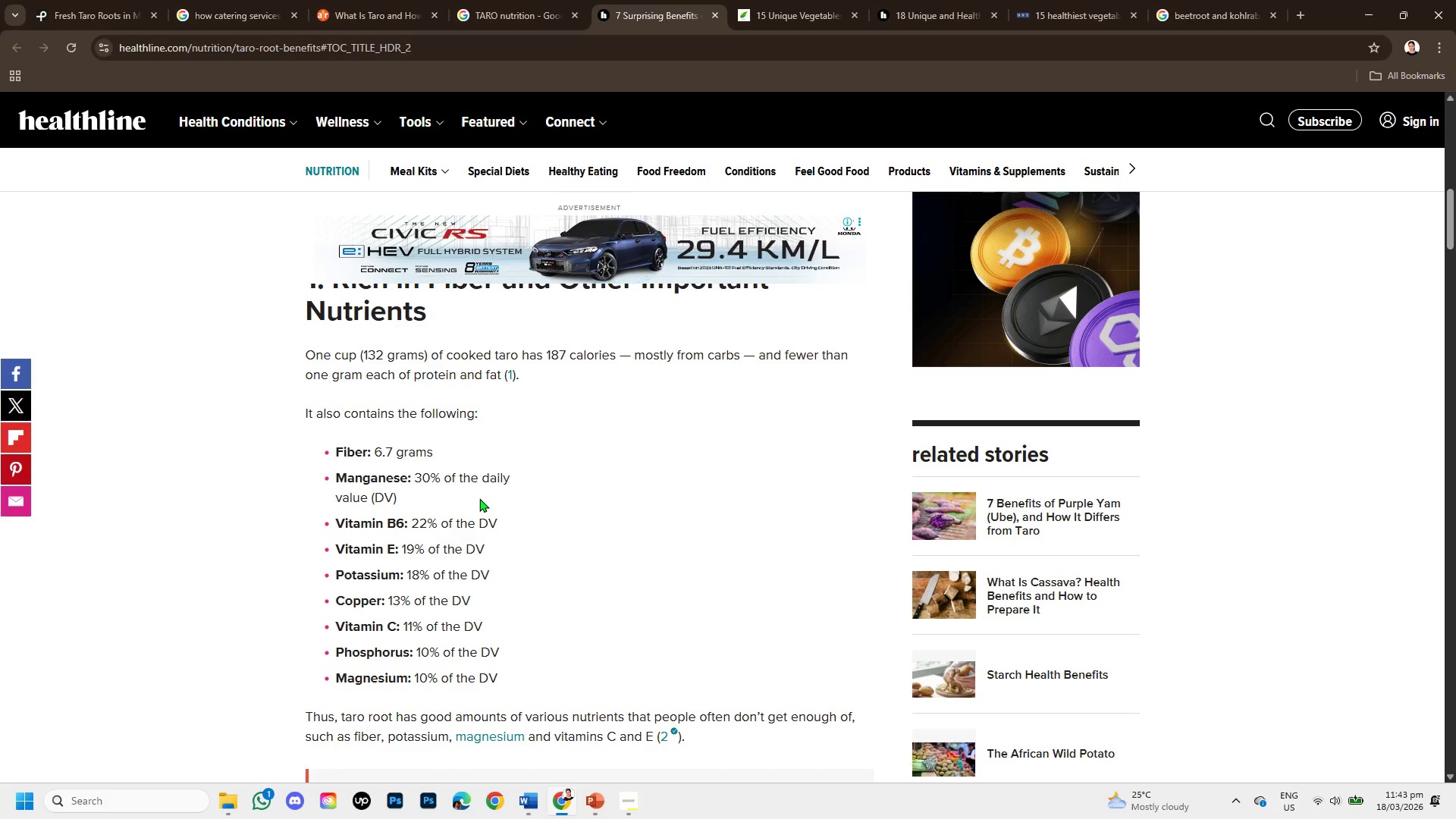 
scroll: coordinate [499, 475], scroll_direction: up, amount: 7.0
 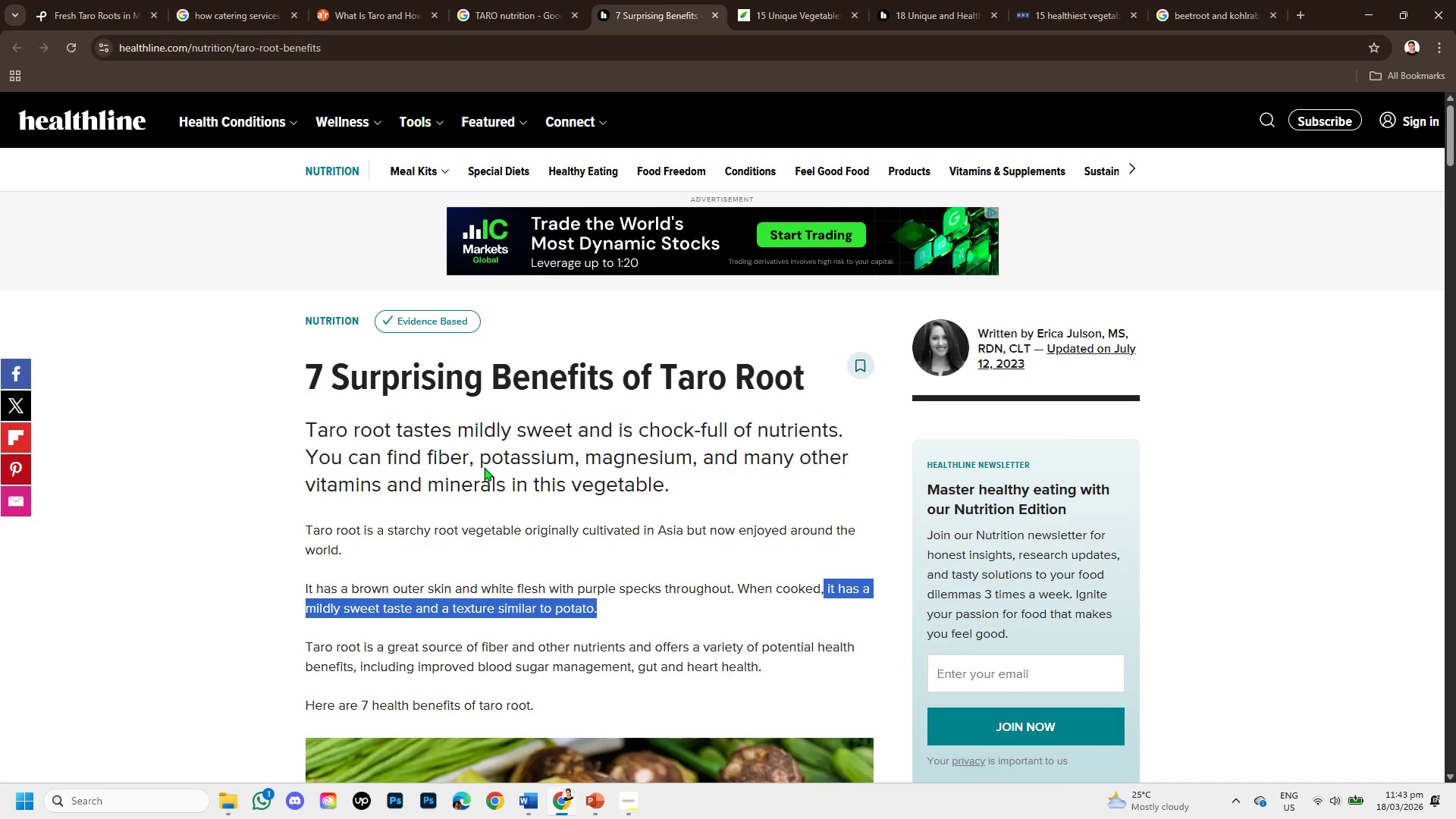 
left_click_drag(start_coordinate=[427, 457], to_coordinate=[684, 454])
 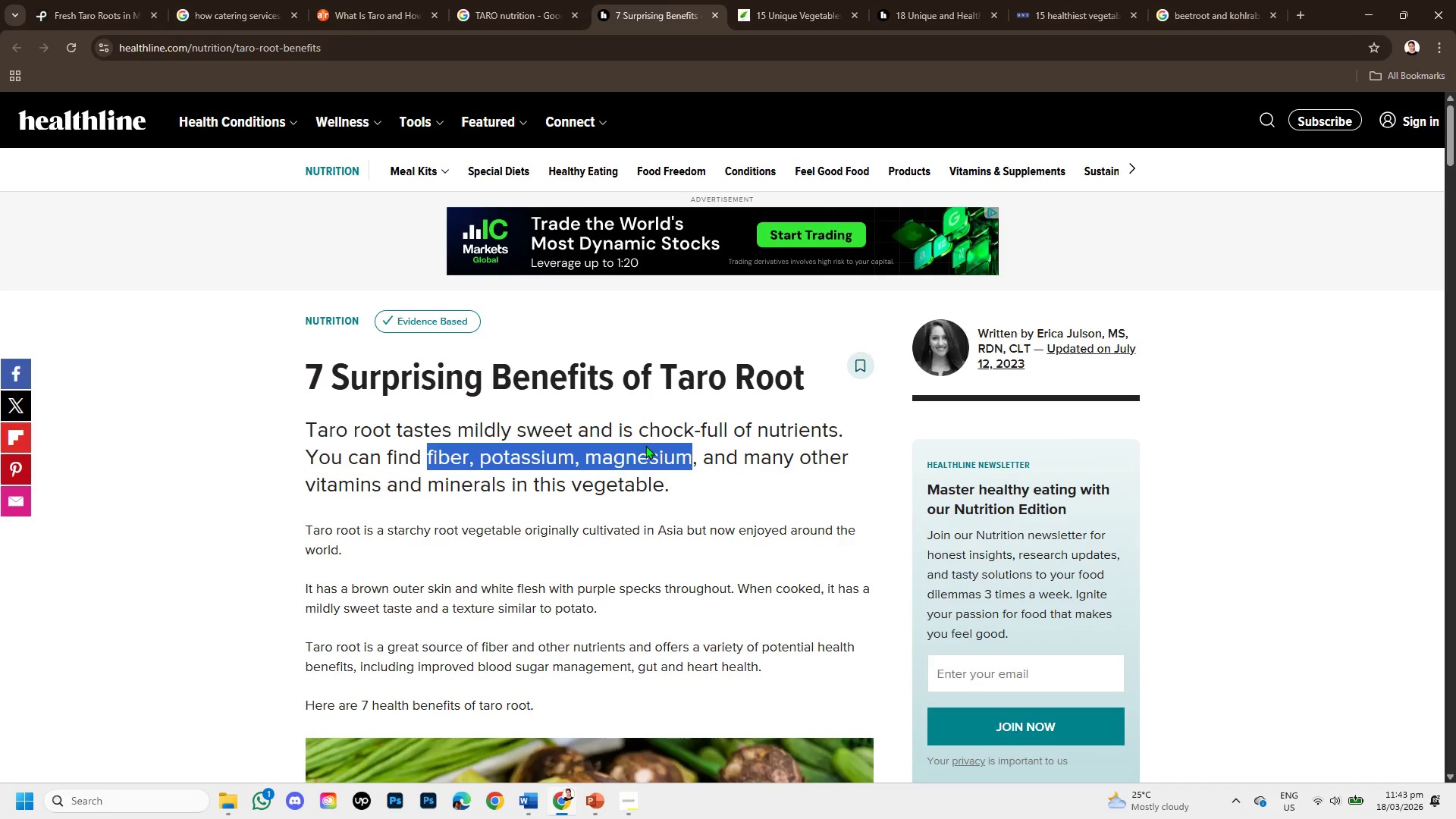 
right_click([645, 445])
 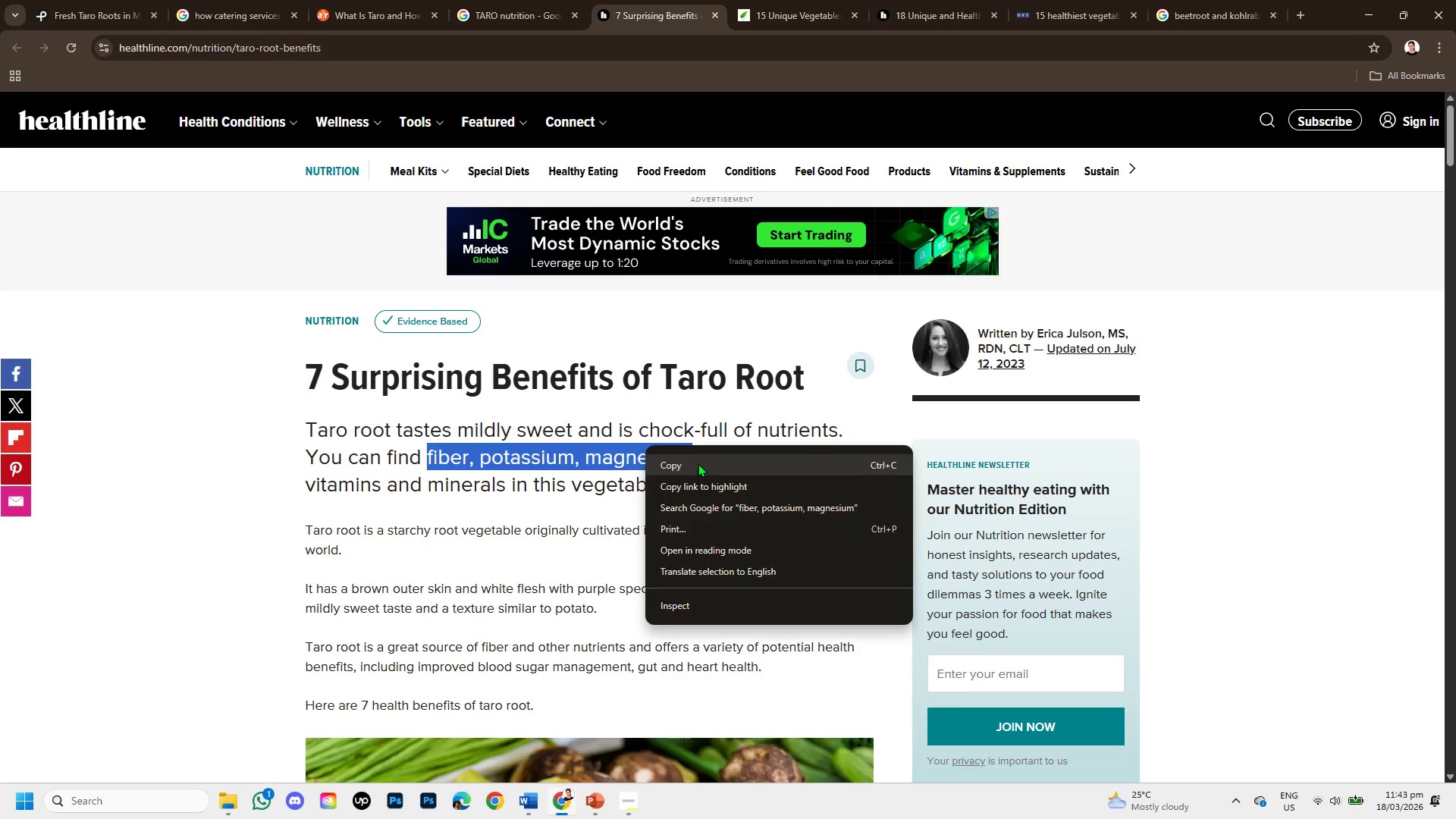 
left_click([698, 463])
 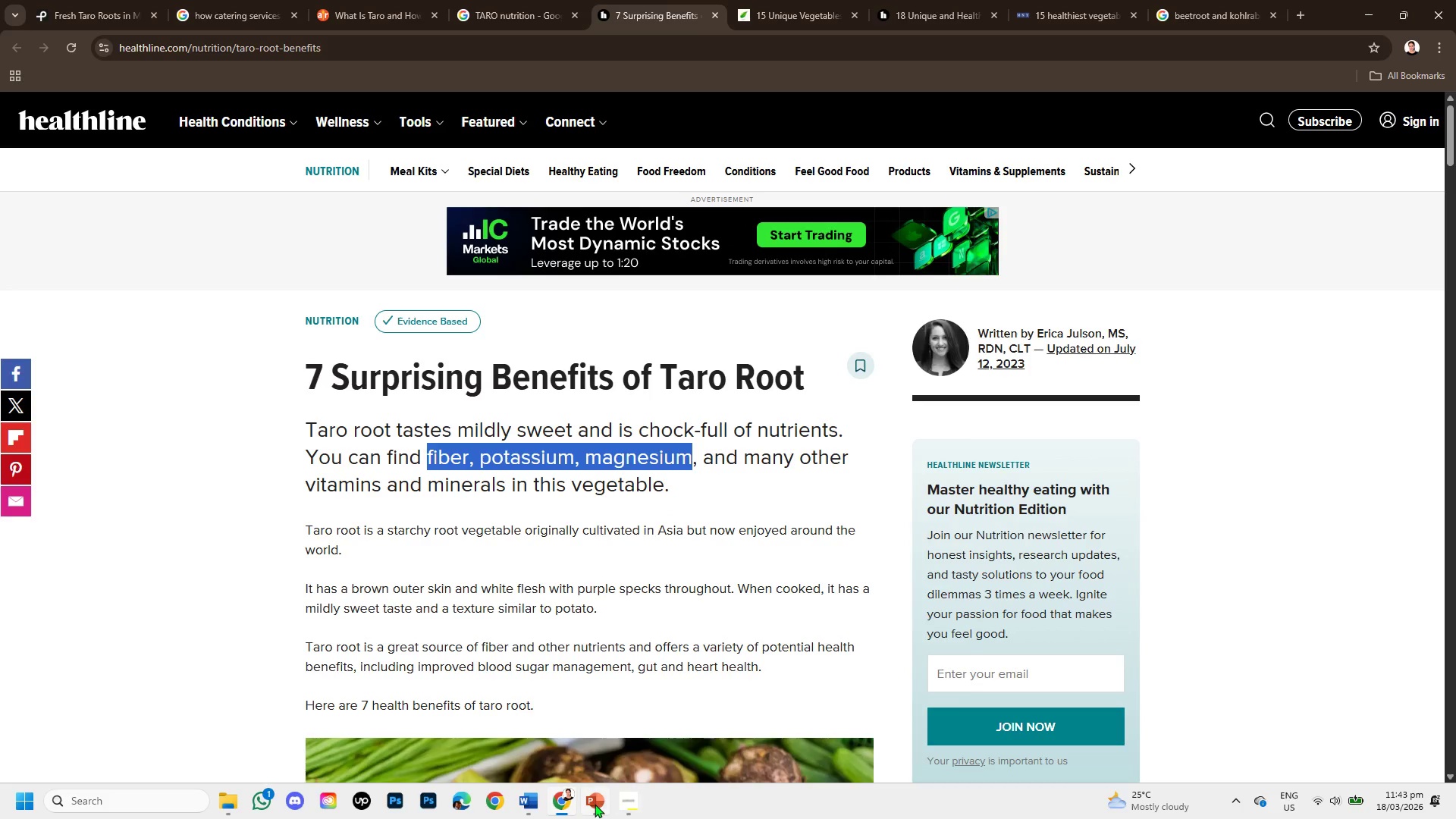 
left_click([595, 804])
 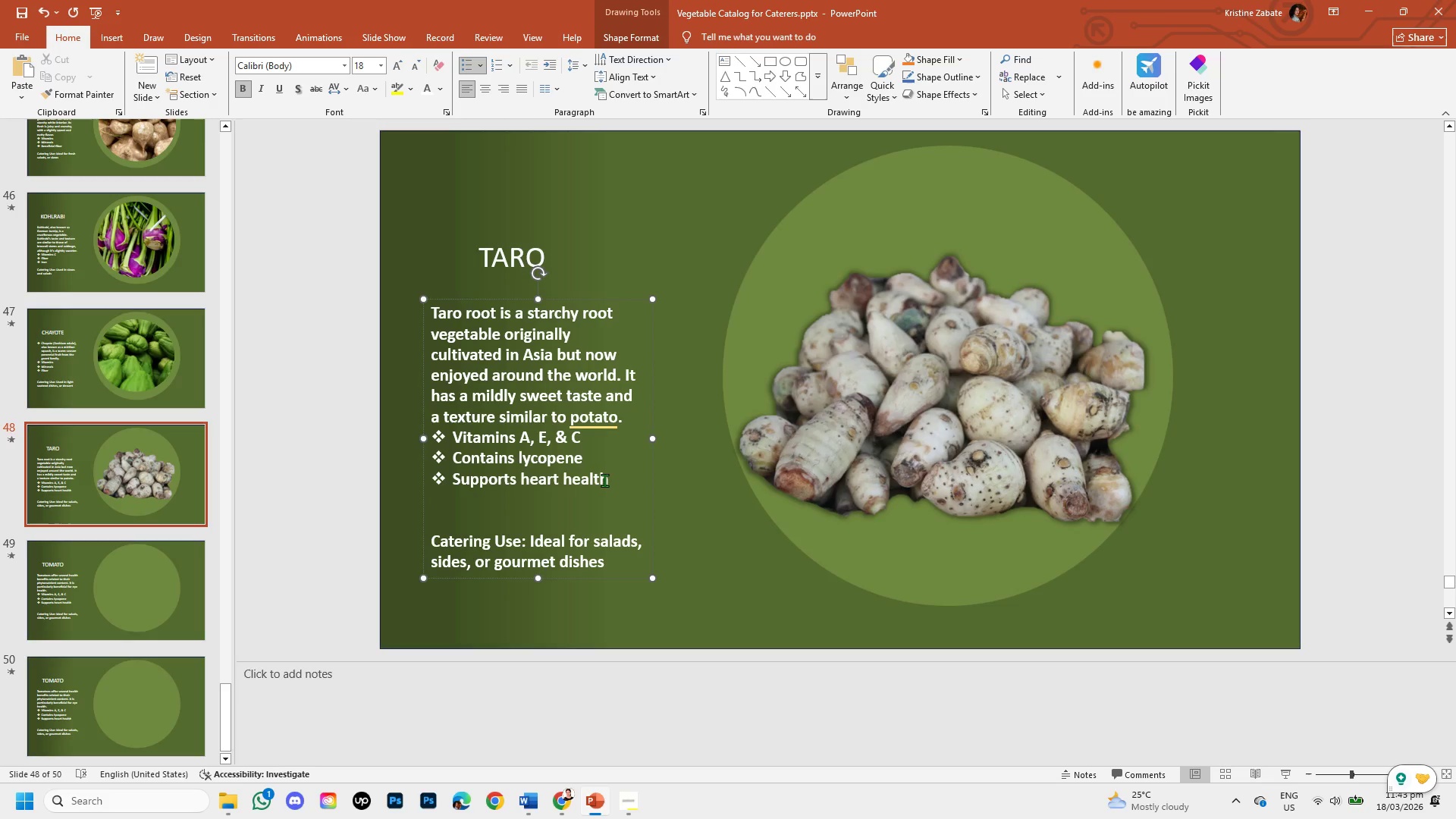 
left_click_drag(start_coordinate=[613, 482], to_coordinate=[491, 442])
 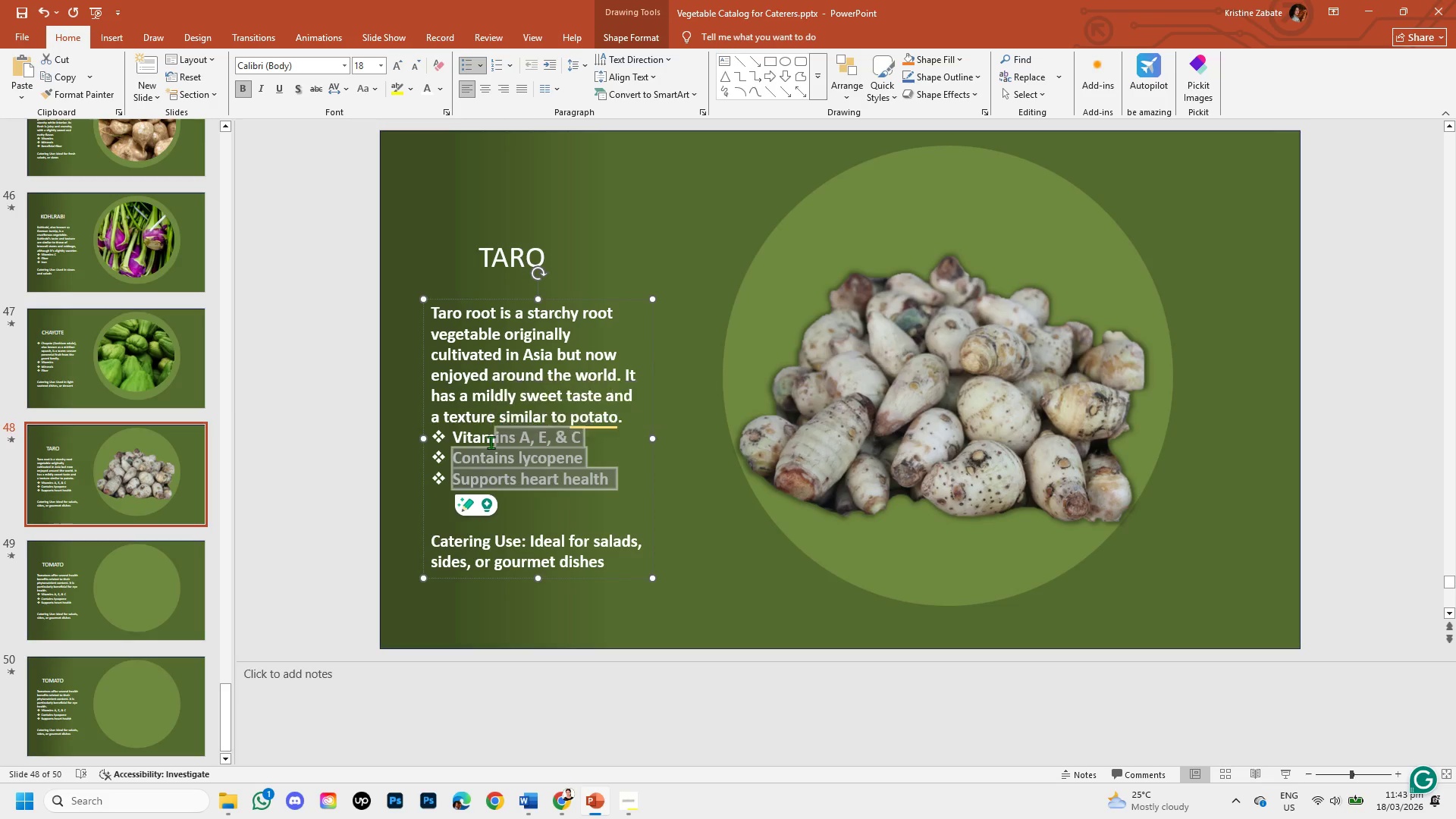 
key(Backspace)
 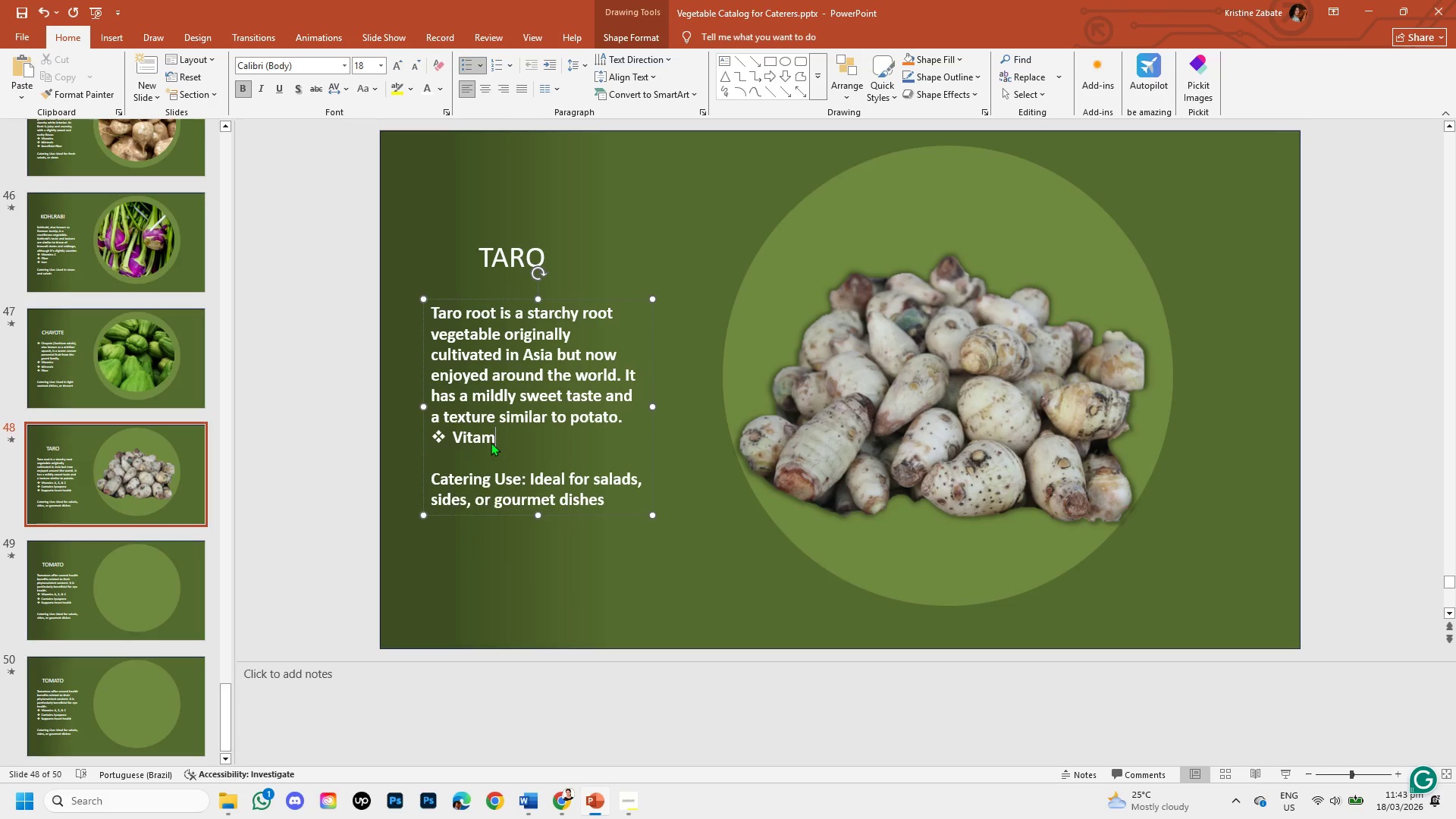 
key(Backspace)
 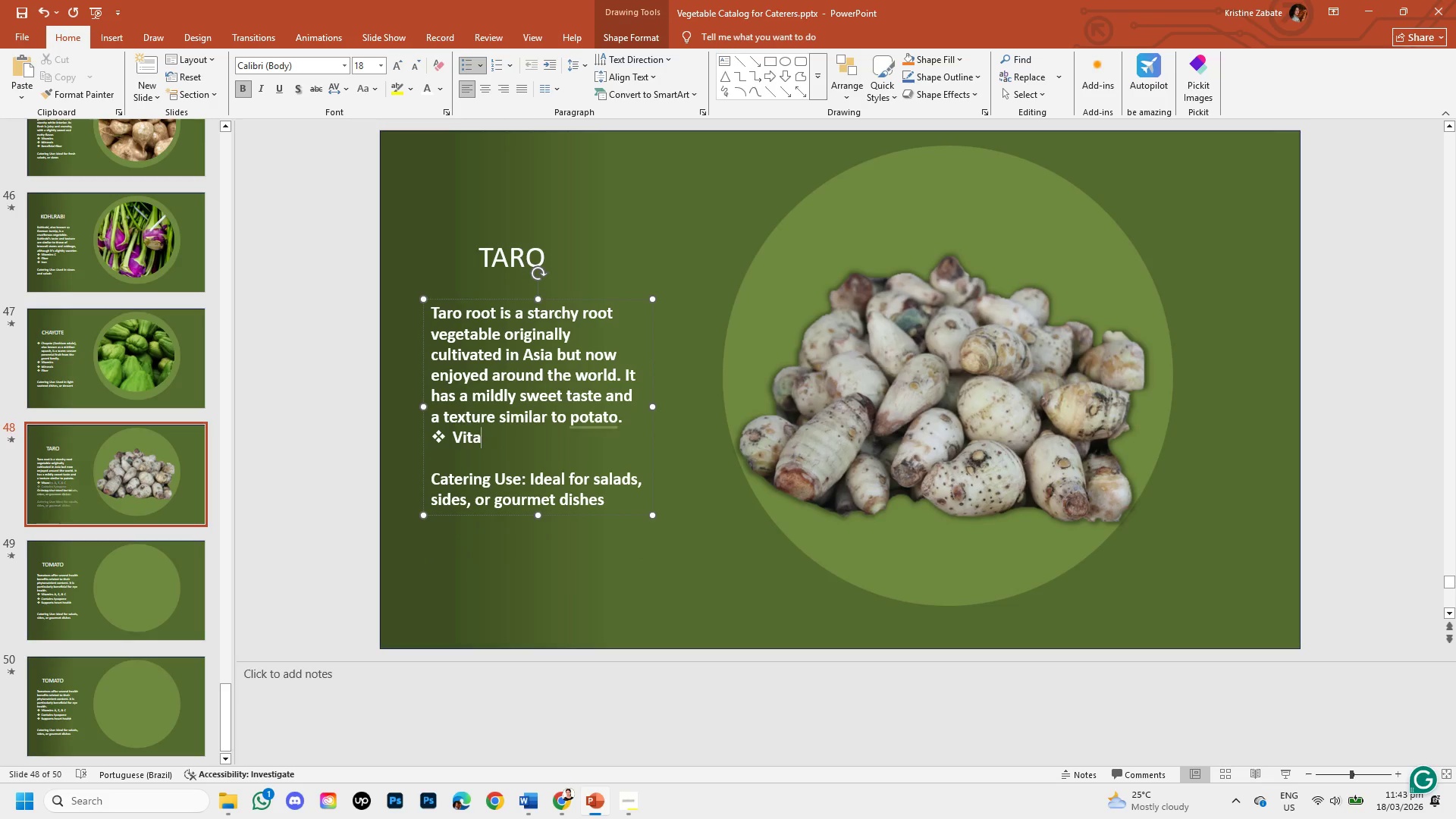 
key(Backspace)
 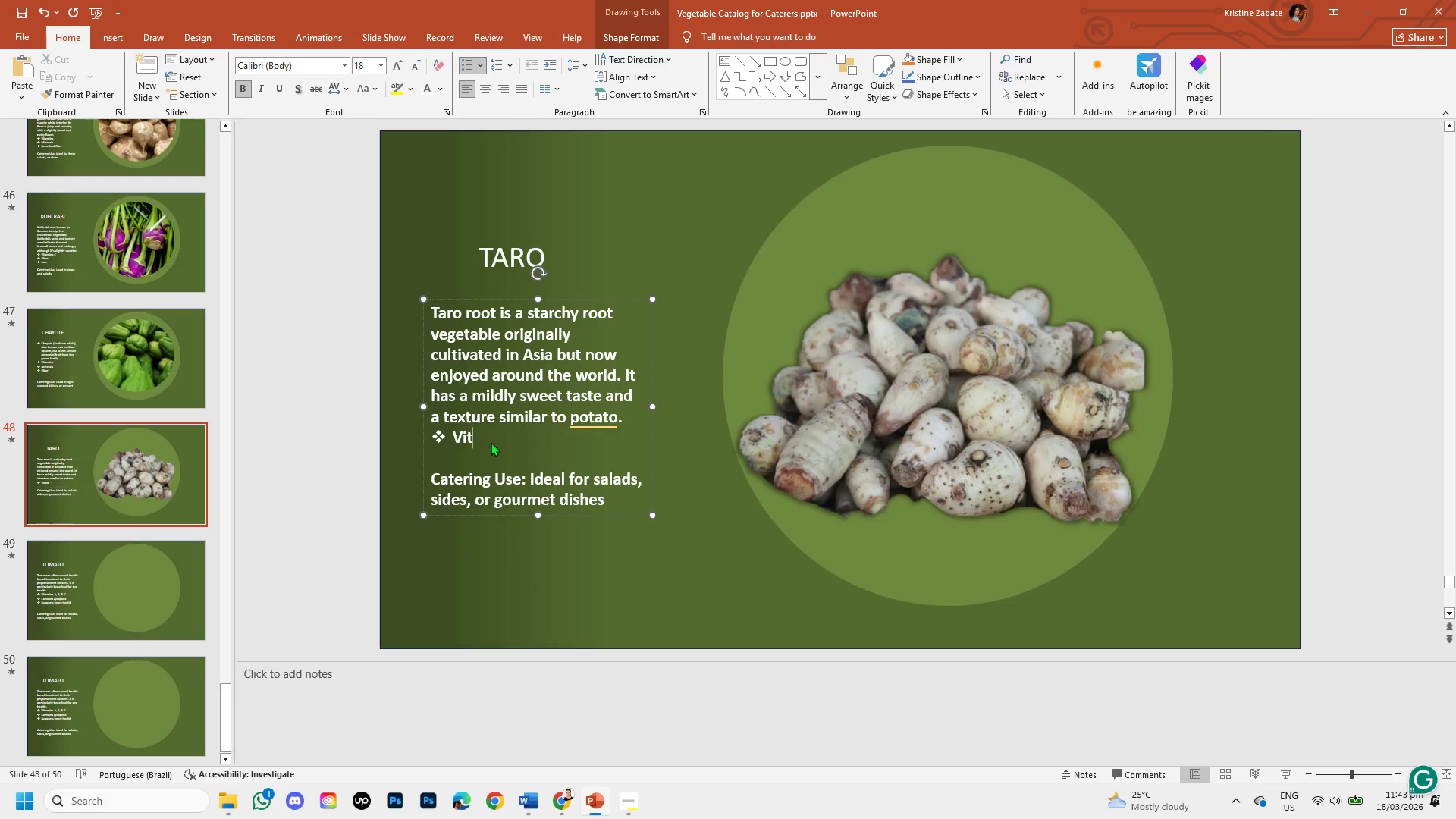 
key(Backspace)
 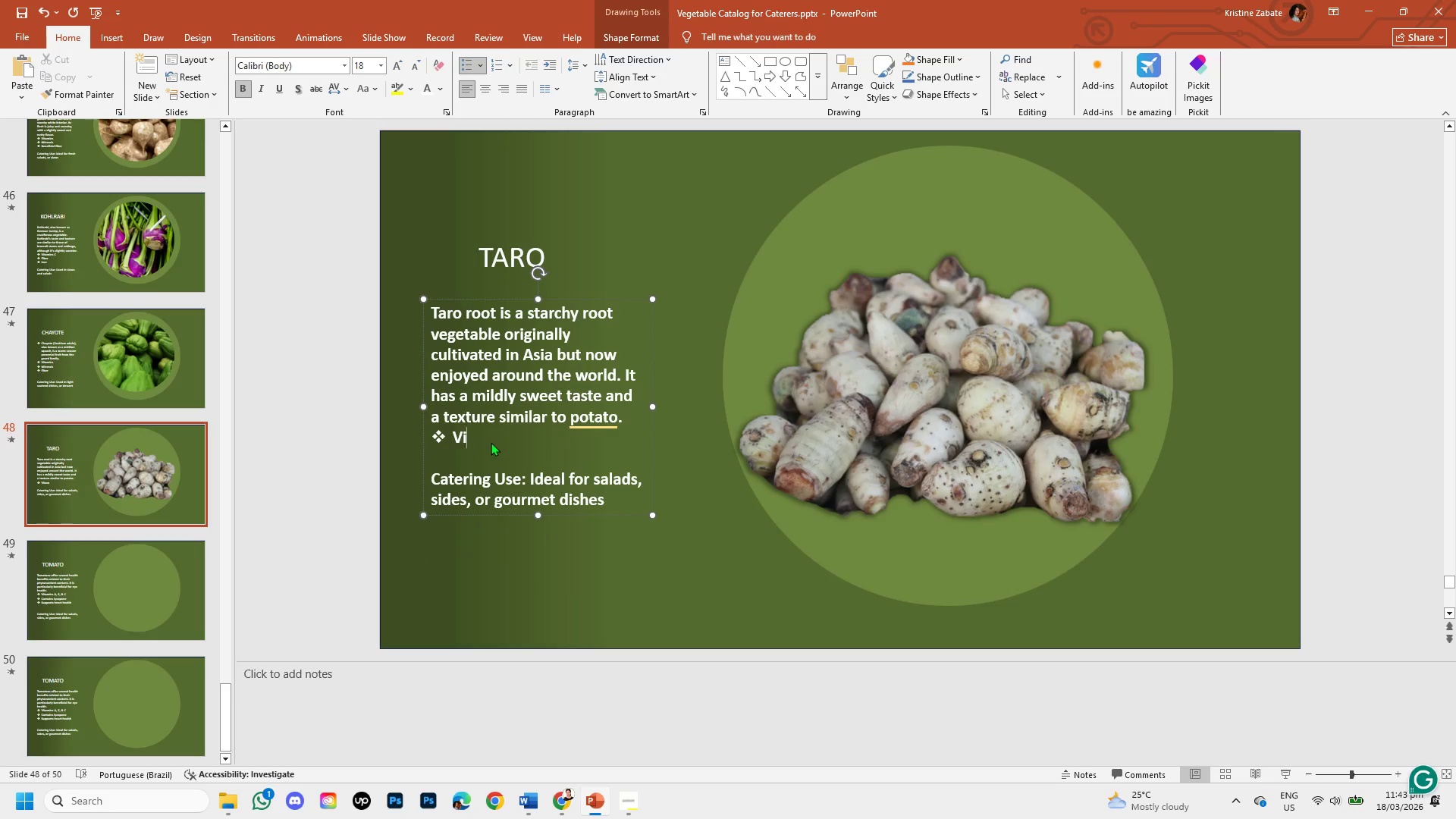 
key(Backspace)
 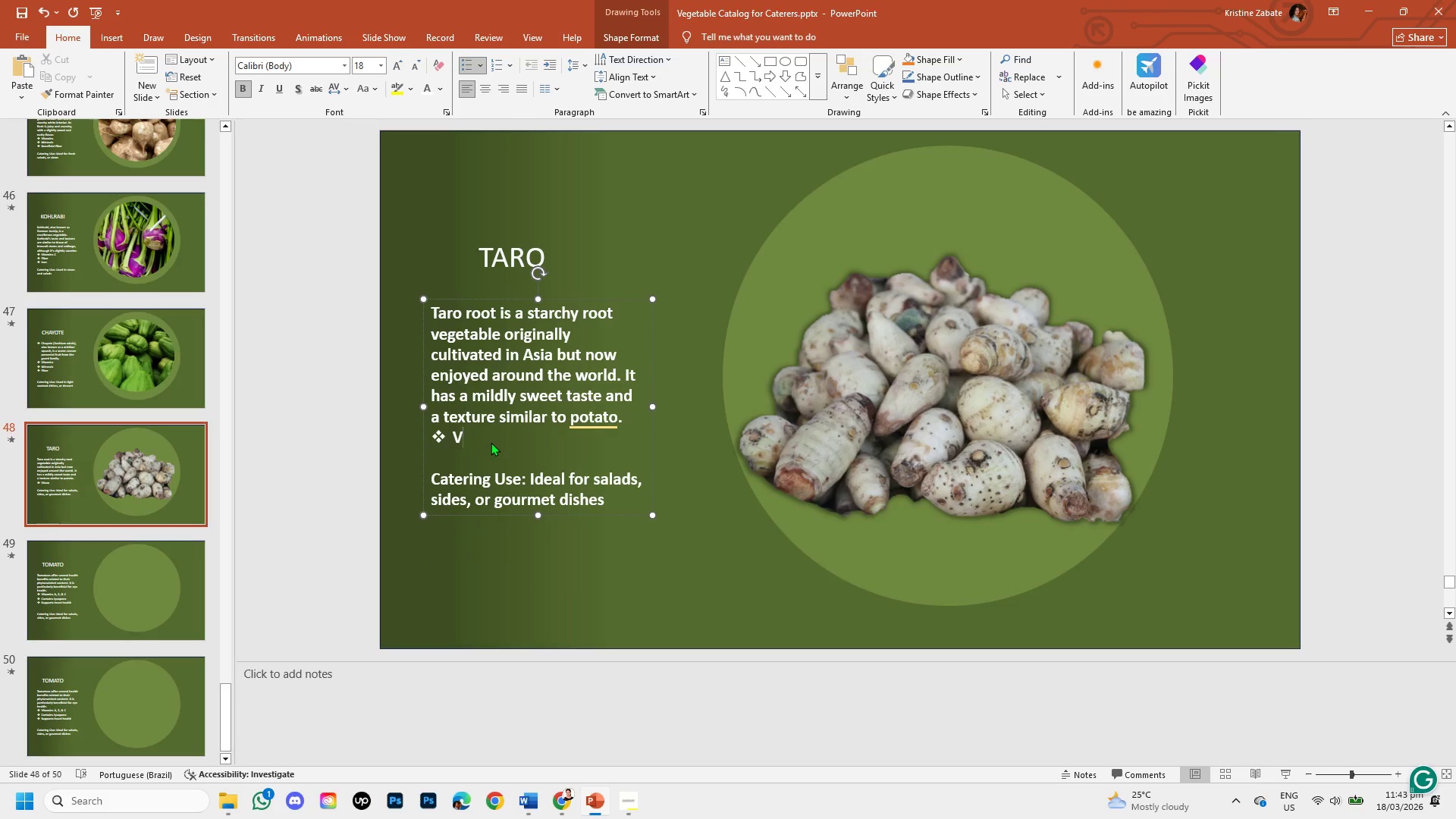 
key(Backspace)
 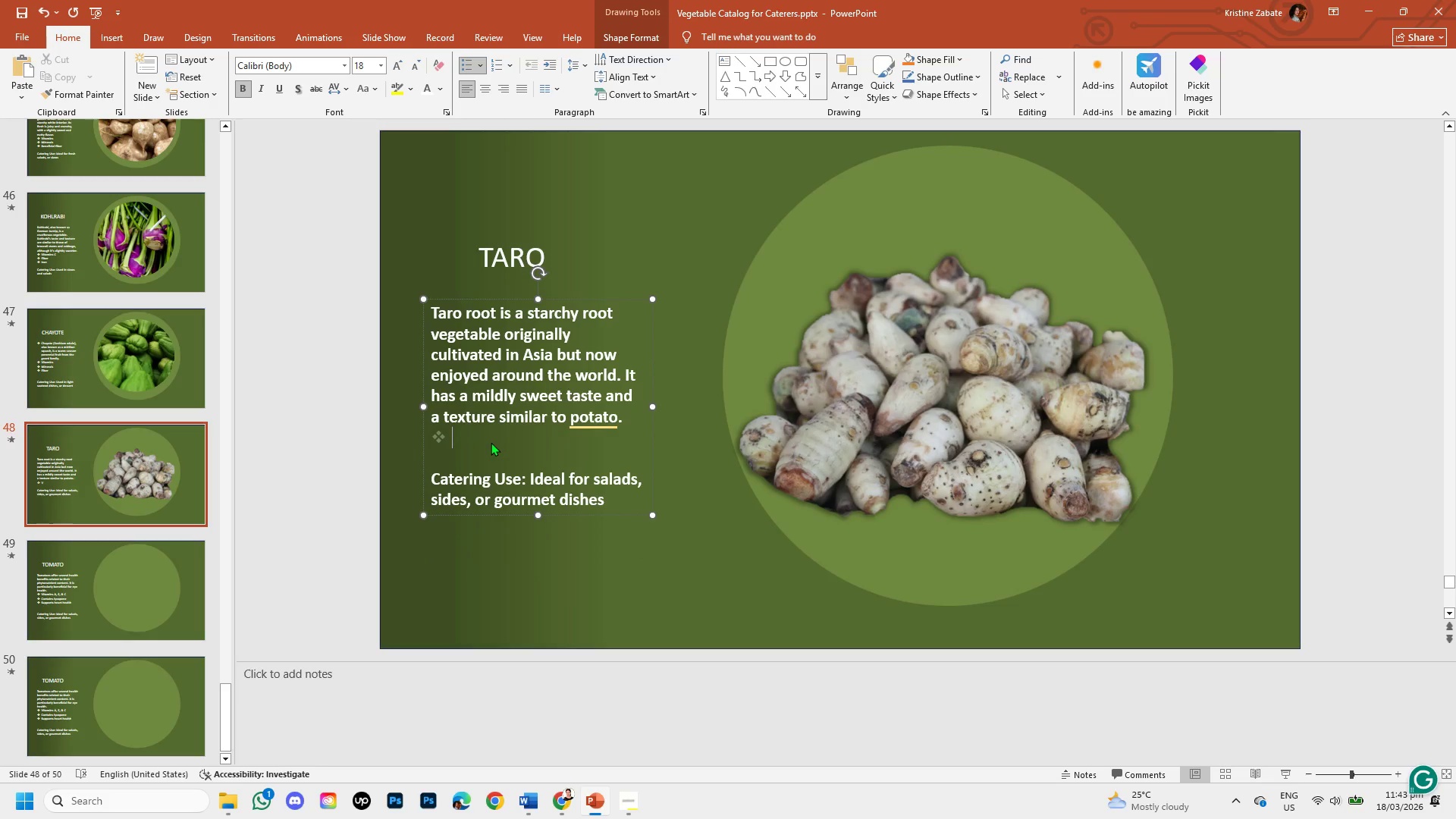 
key(Control+V)
 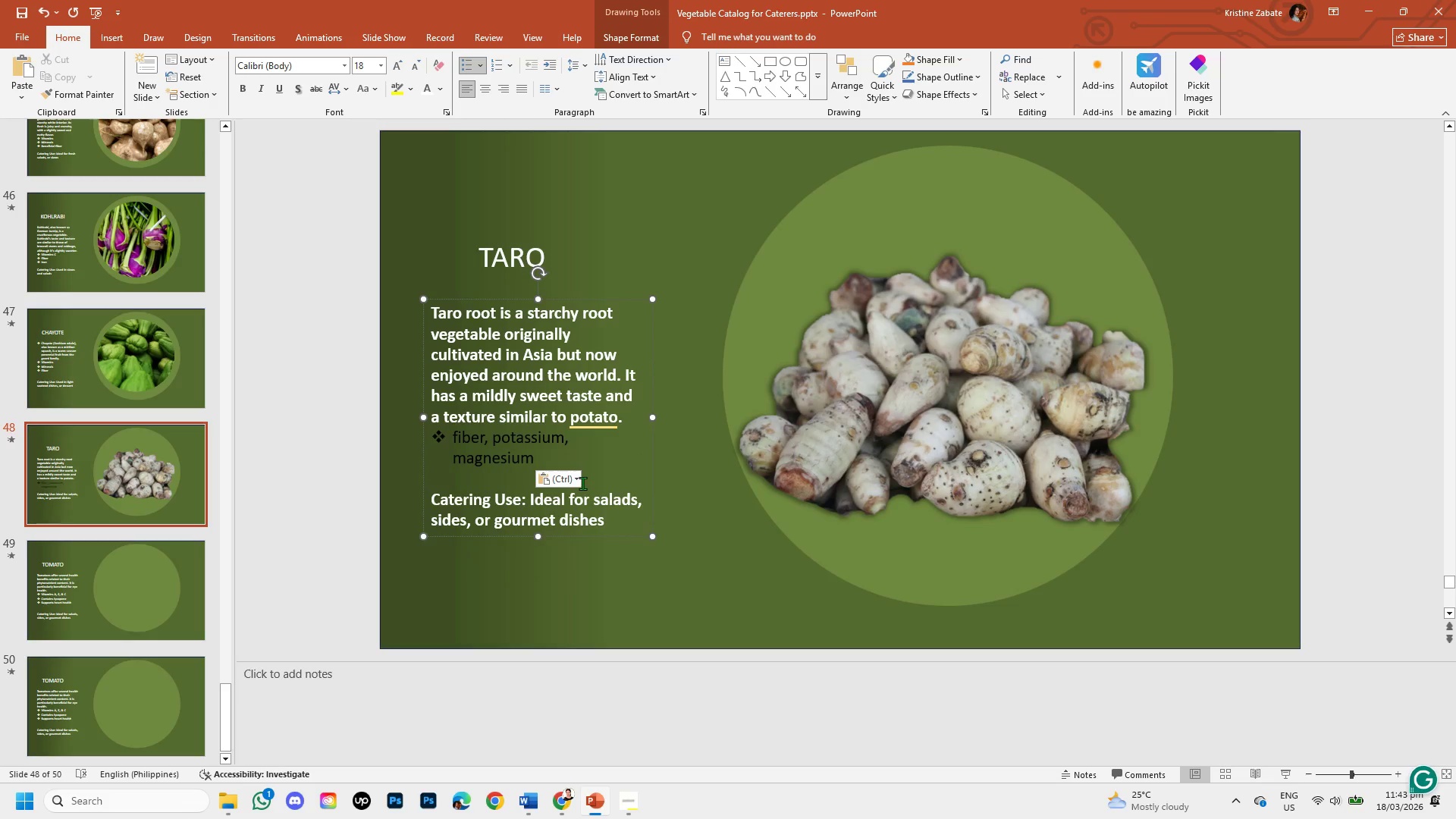 
left_click([574, 476])
 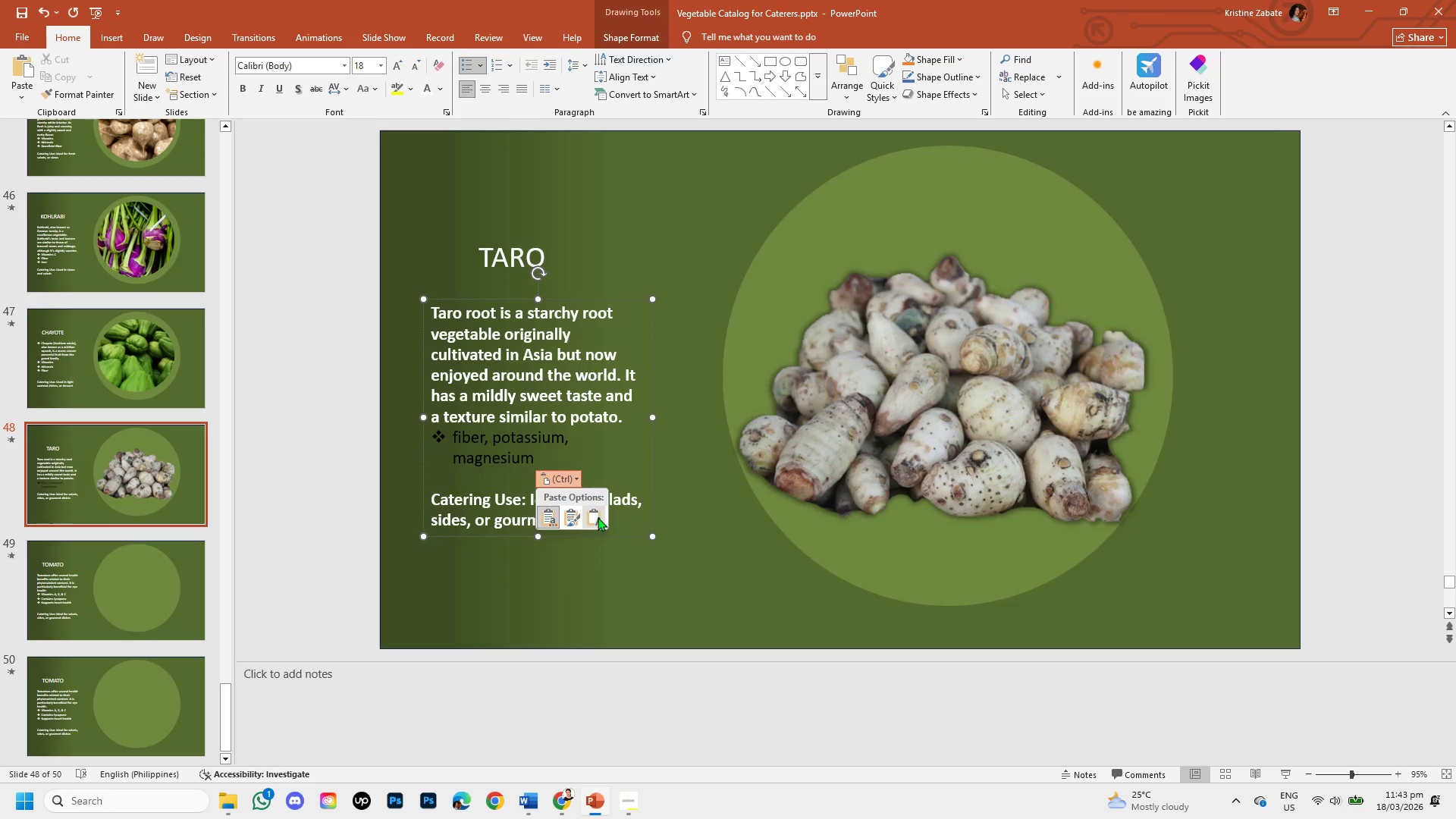 
left_click([598, 517])
 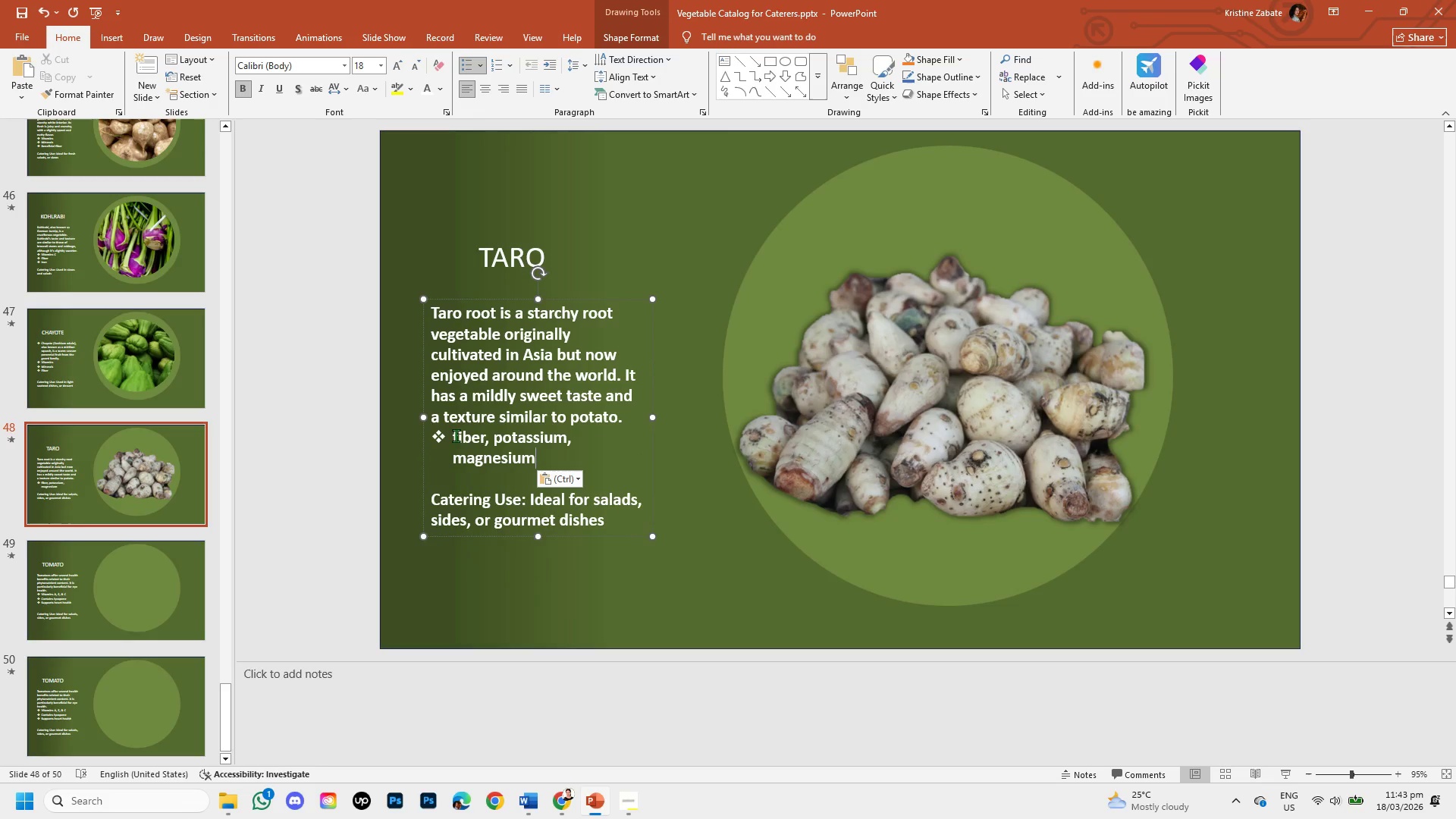 
left_click([459, 435])
 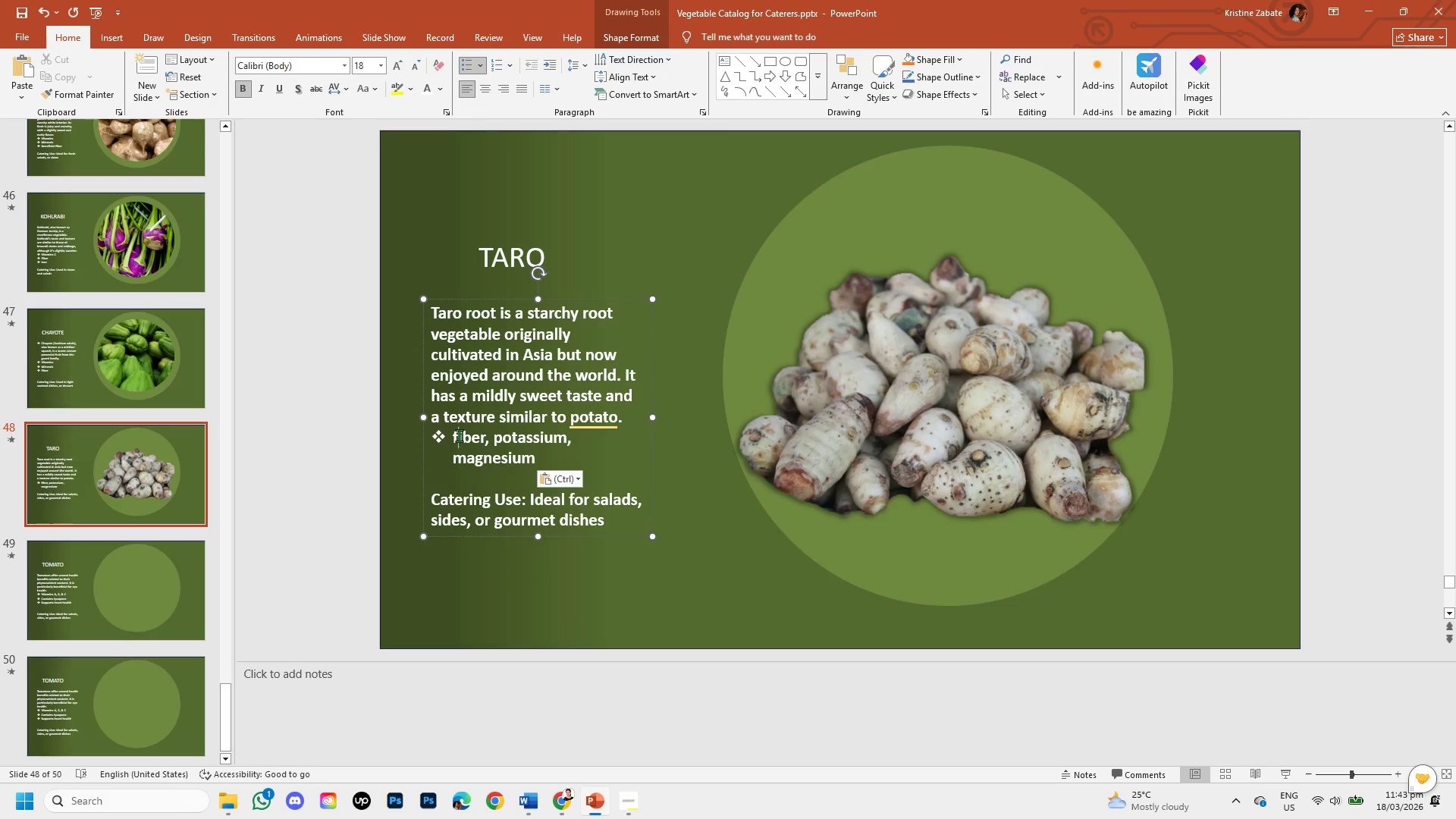 
key(Backspace)
 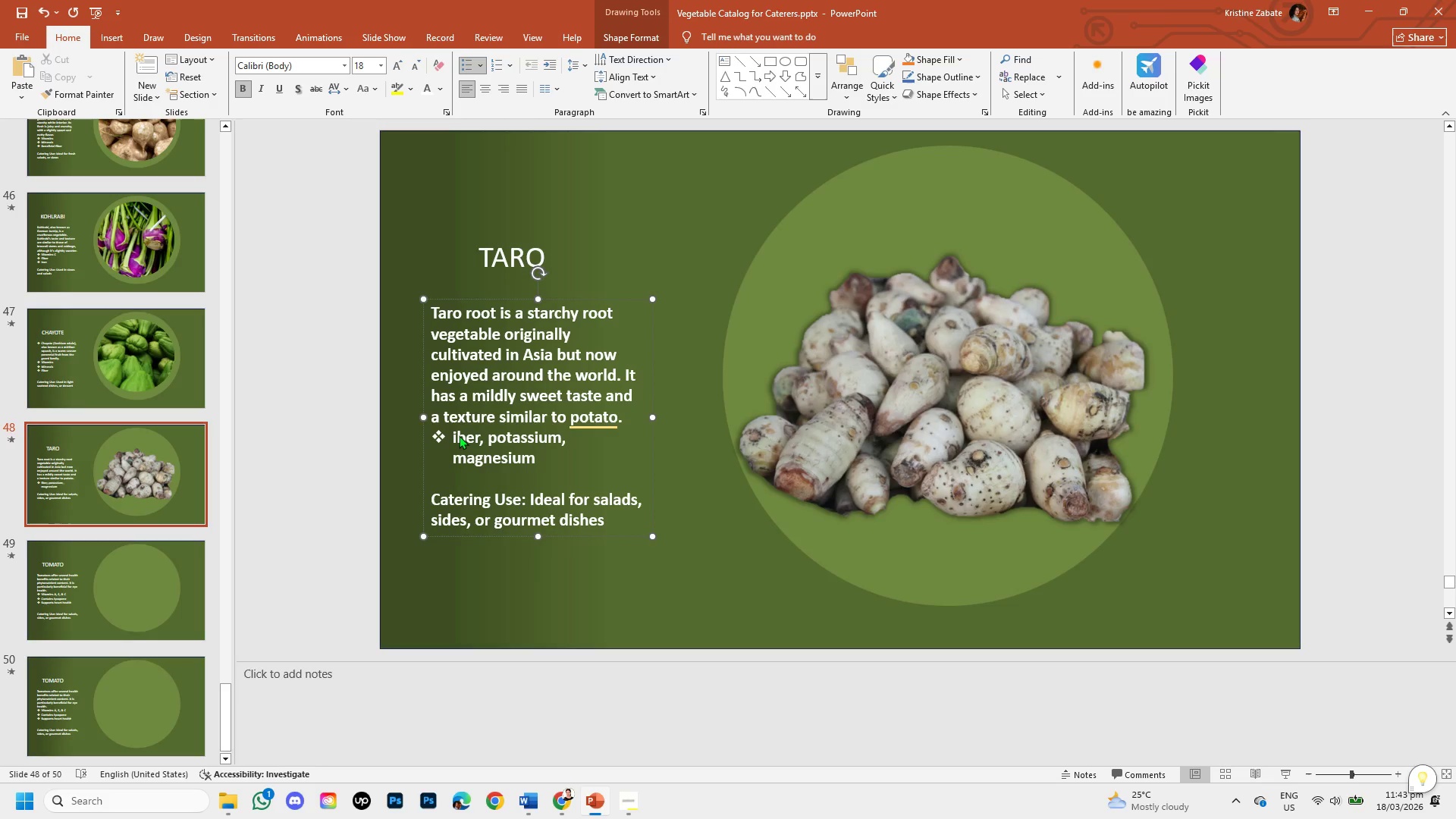 
key(CapsLock)
 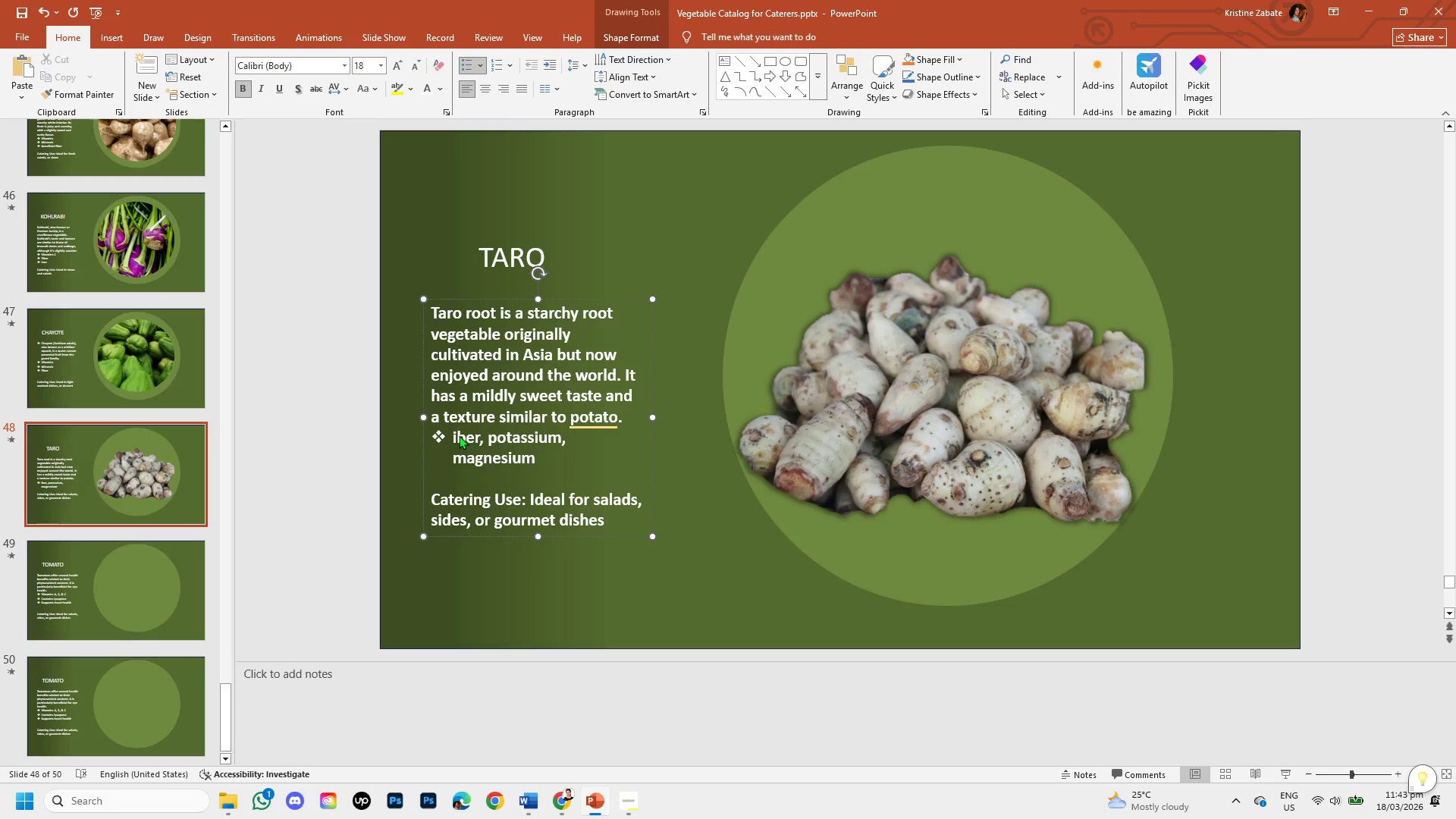 
key(CapsLock)
 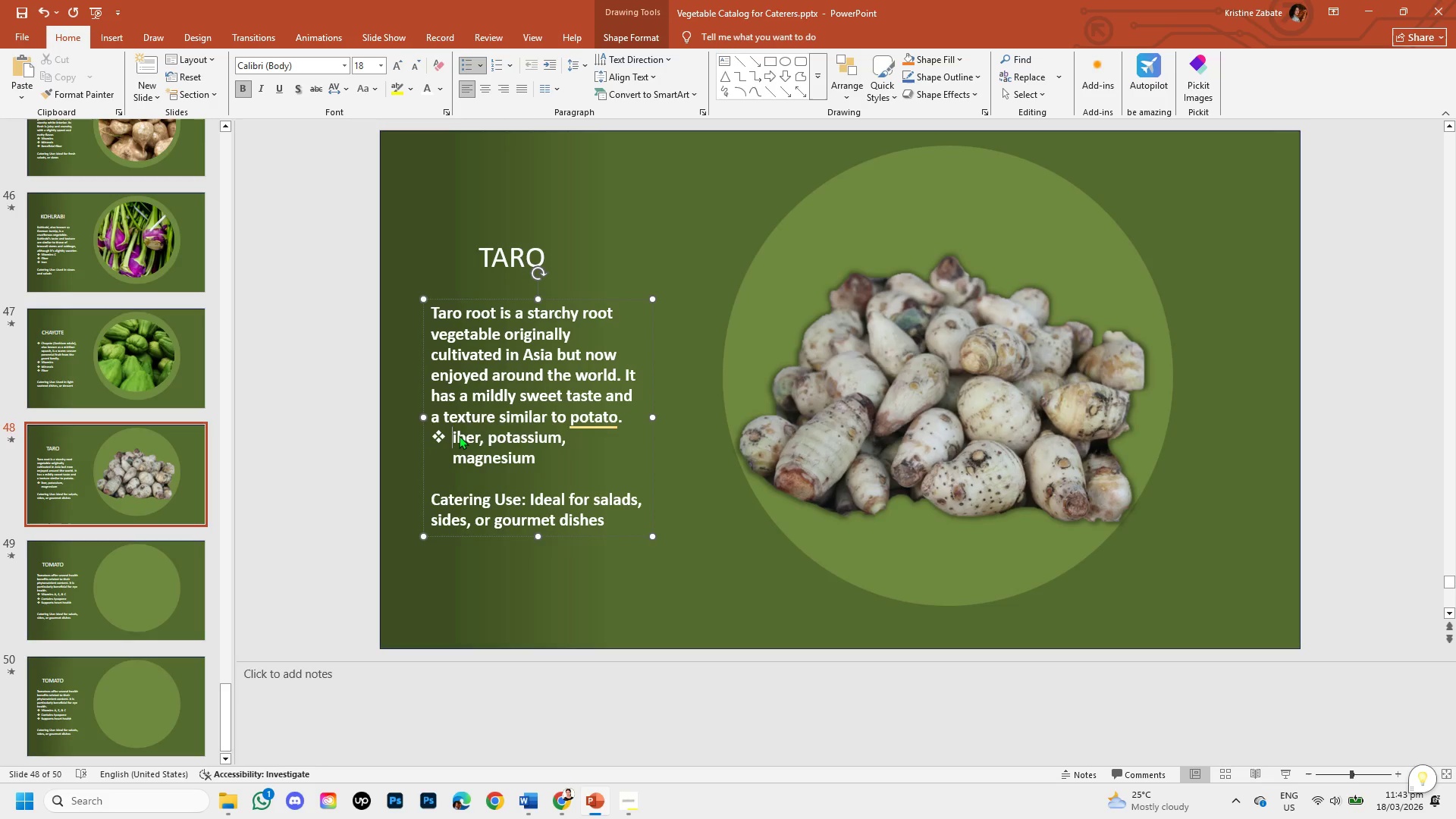 
key(F)
 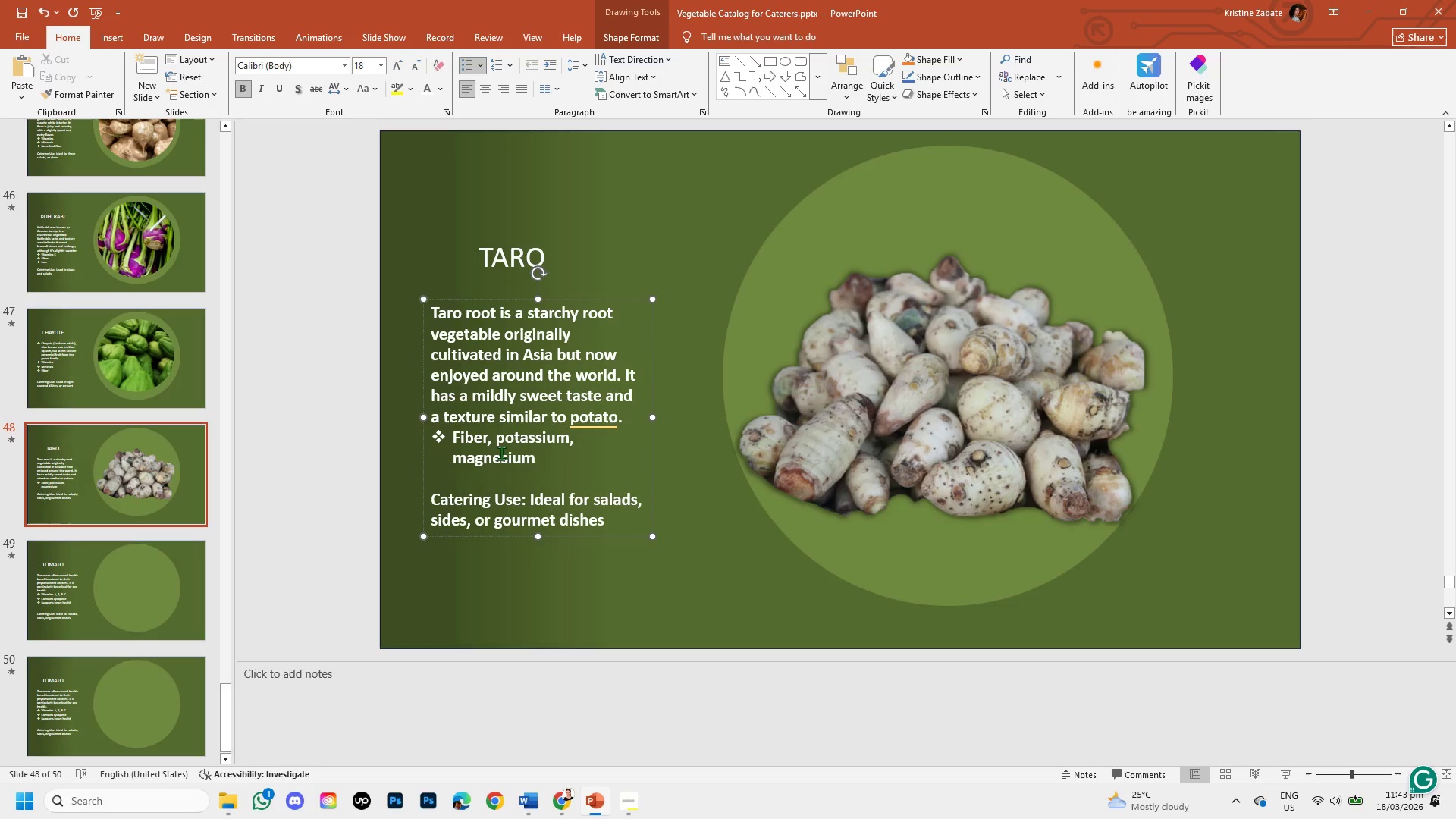 
left_click([503, 443])
 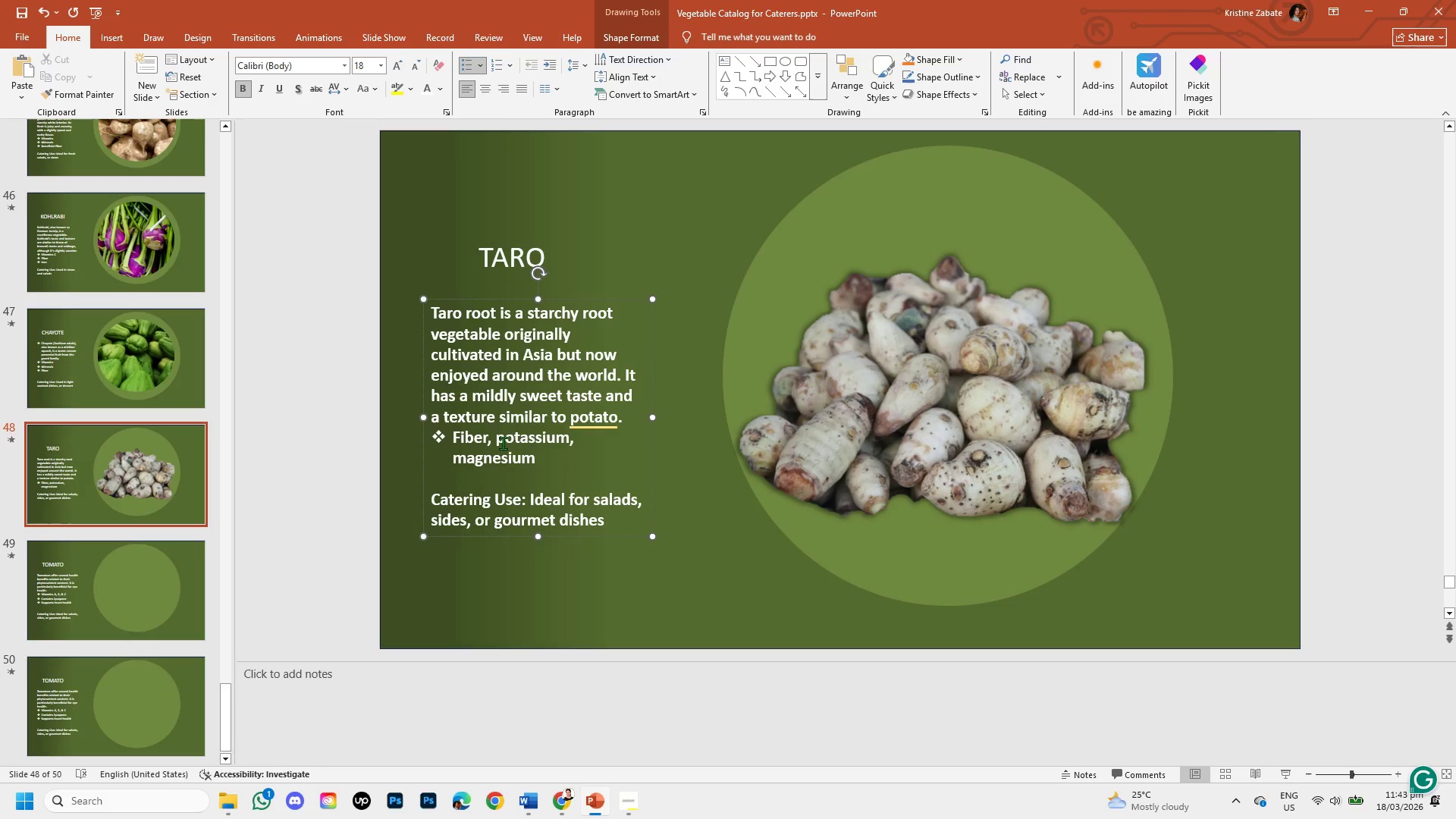 
key(Backspace)
 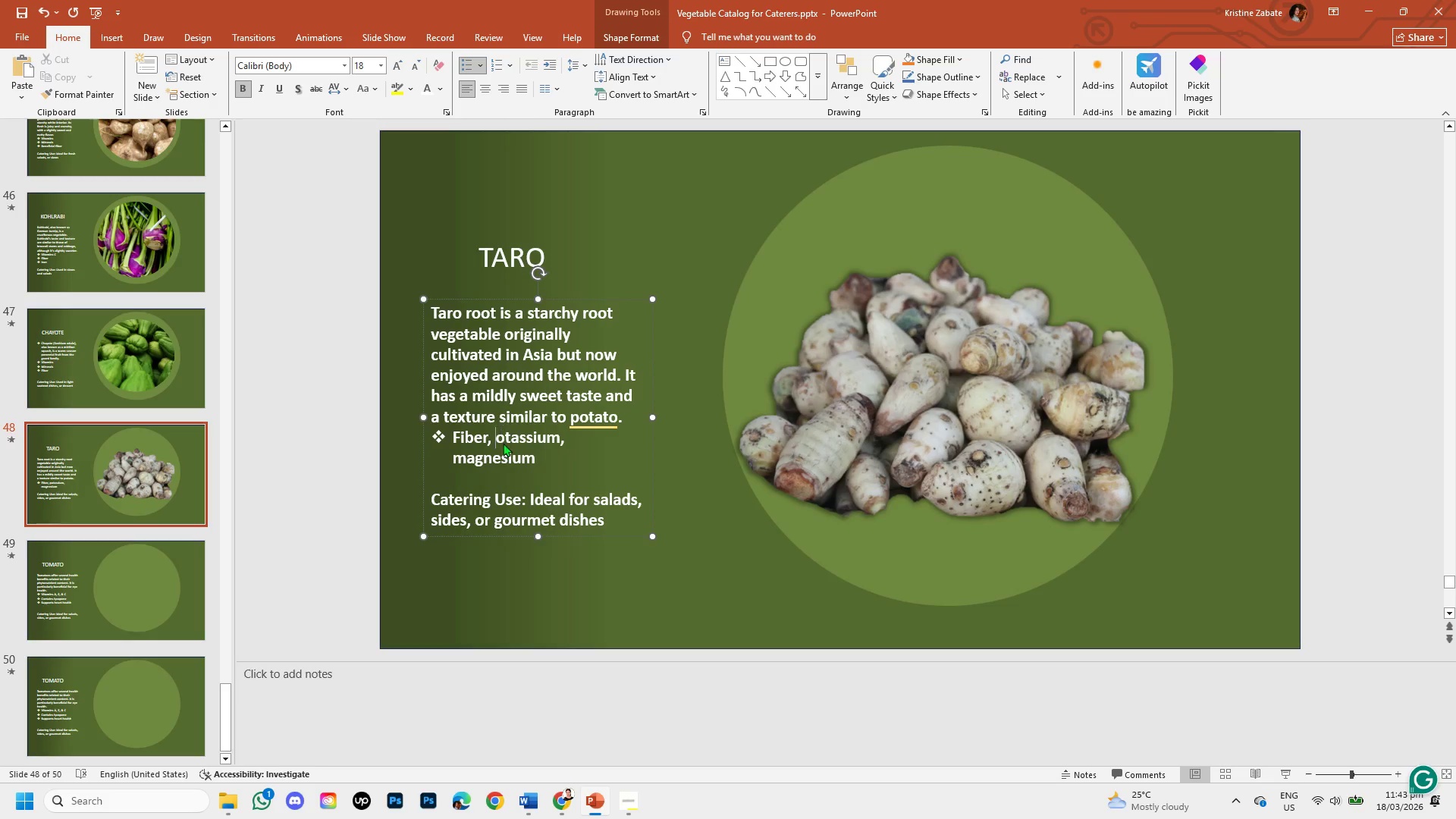 
key(Backspace)
 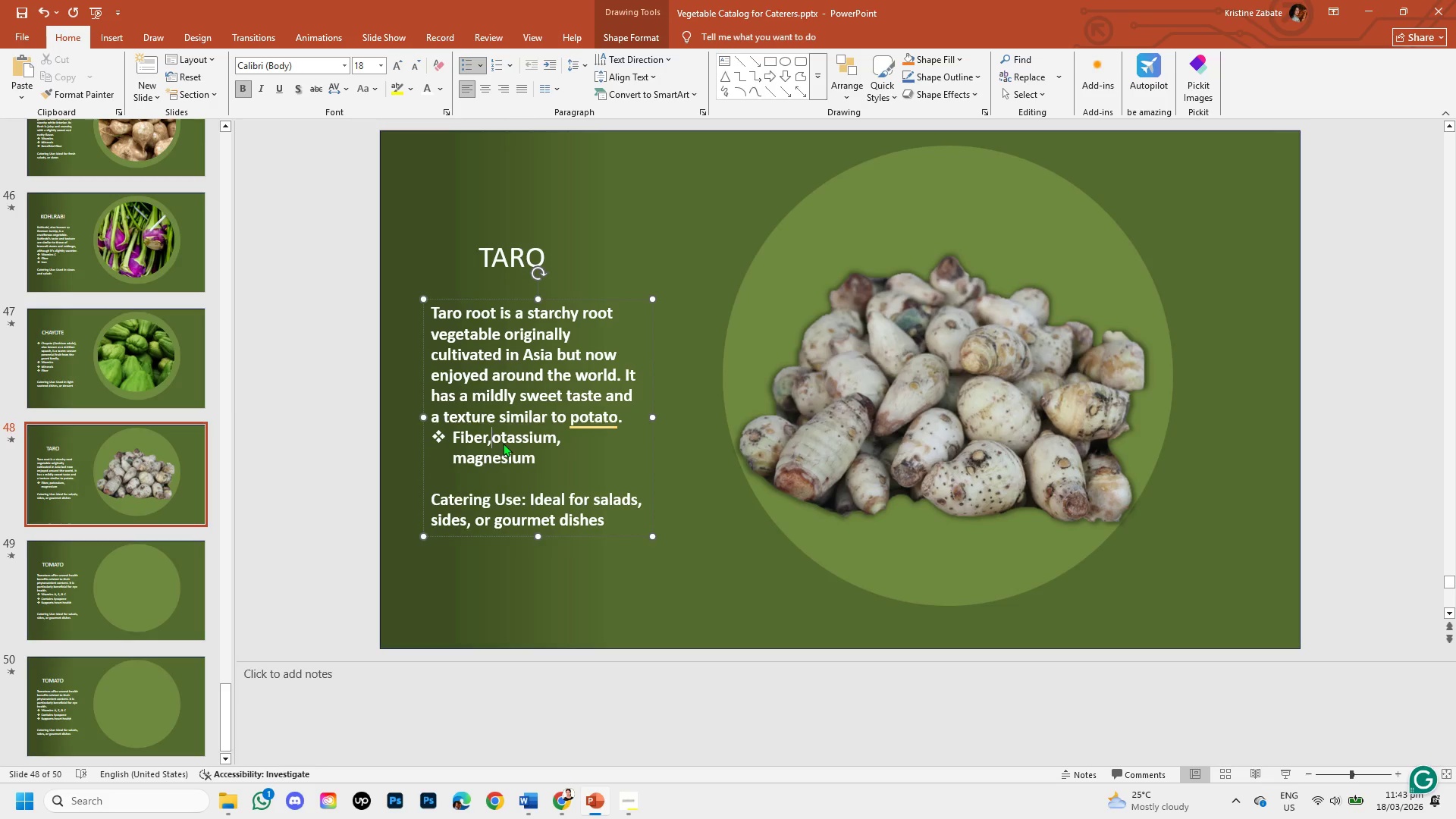 
key(Backspace)
 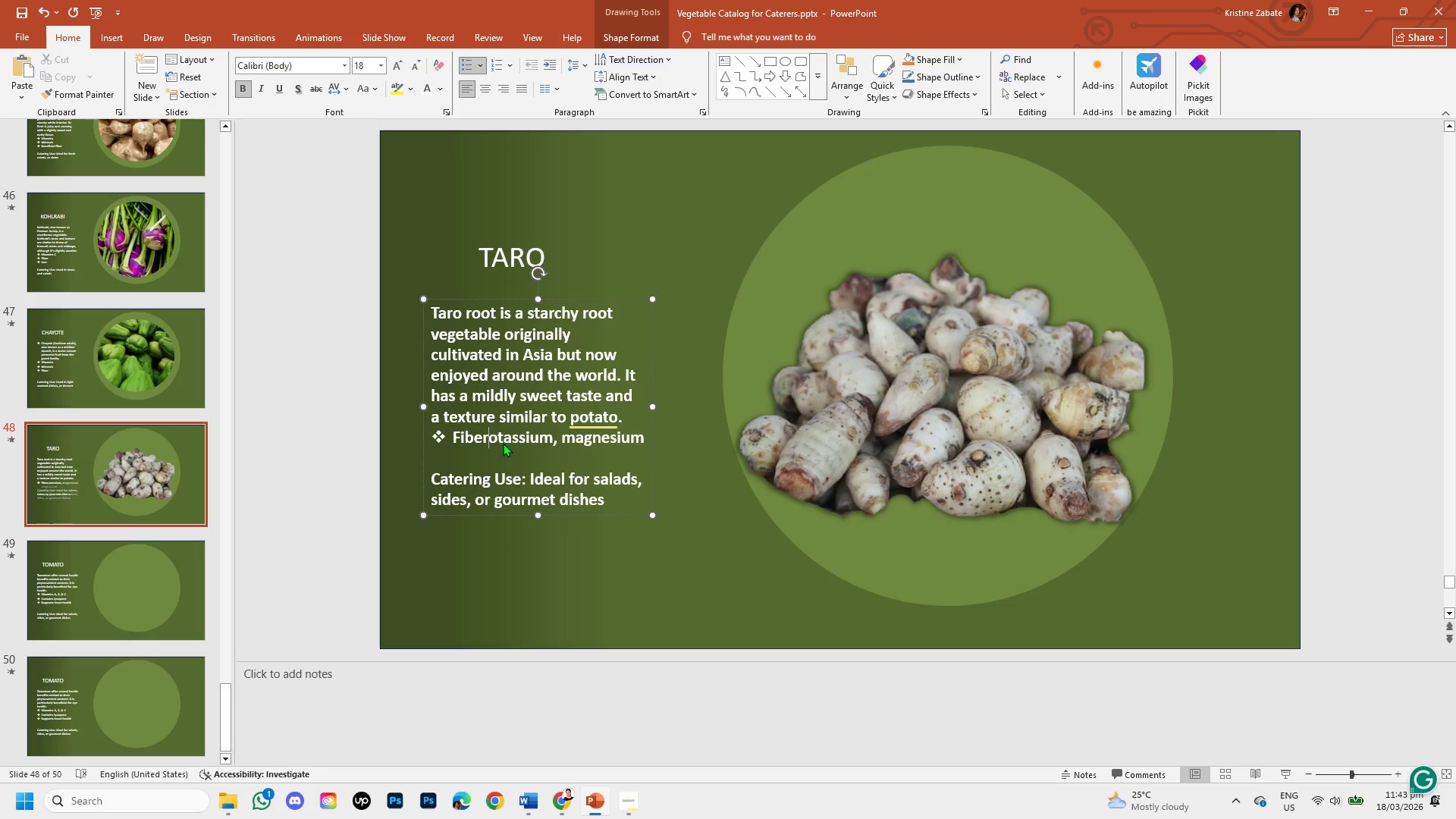 
key(Enter)
 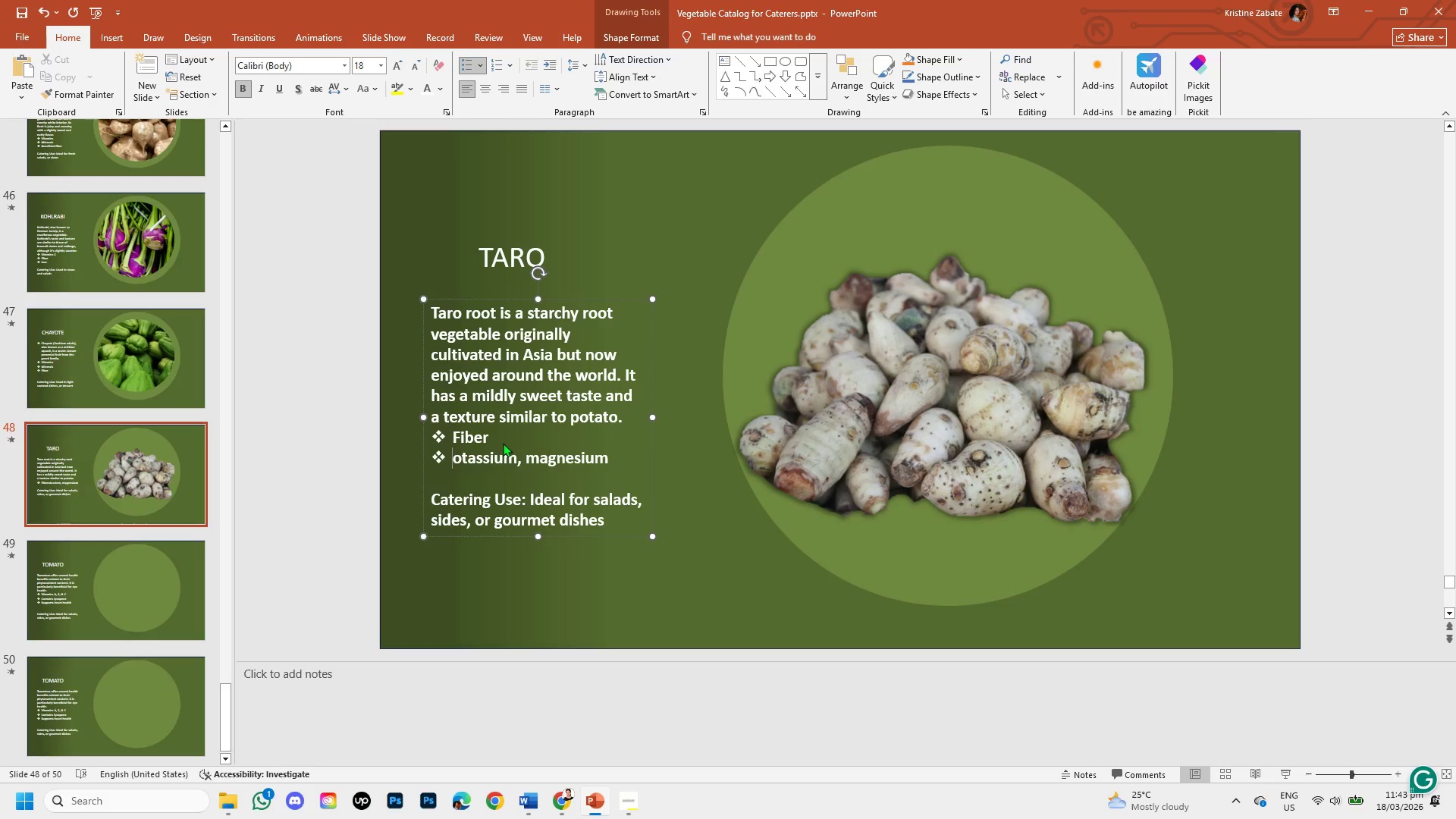 
key(P)
 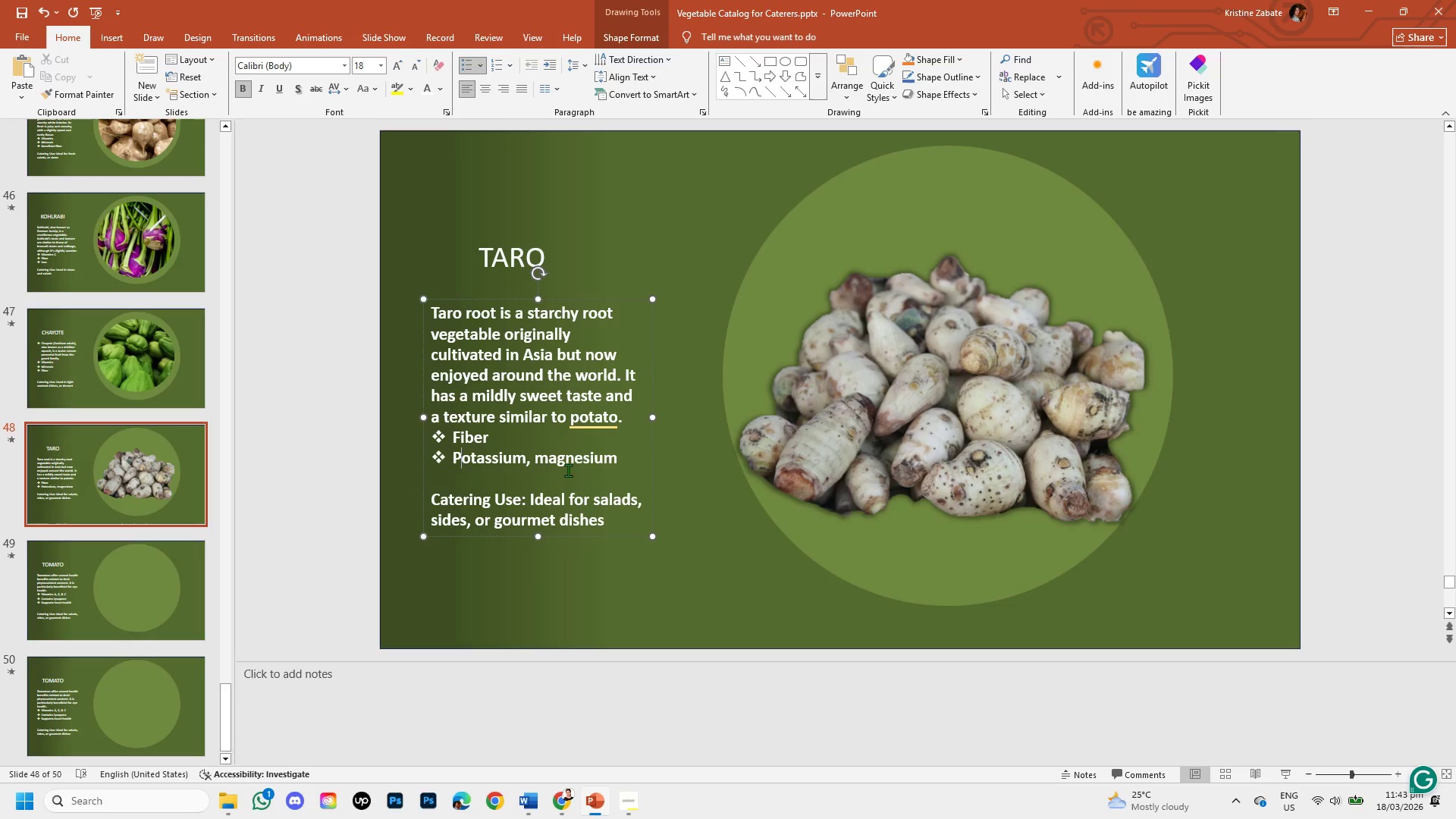 
left_click([547, 457])
 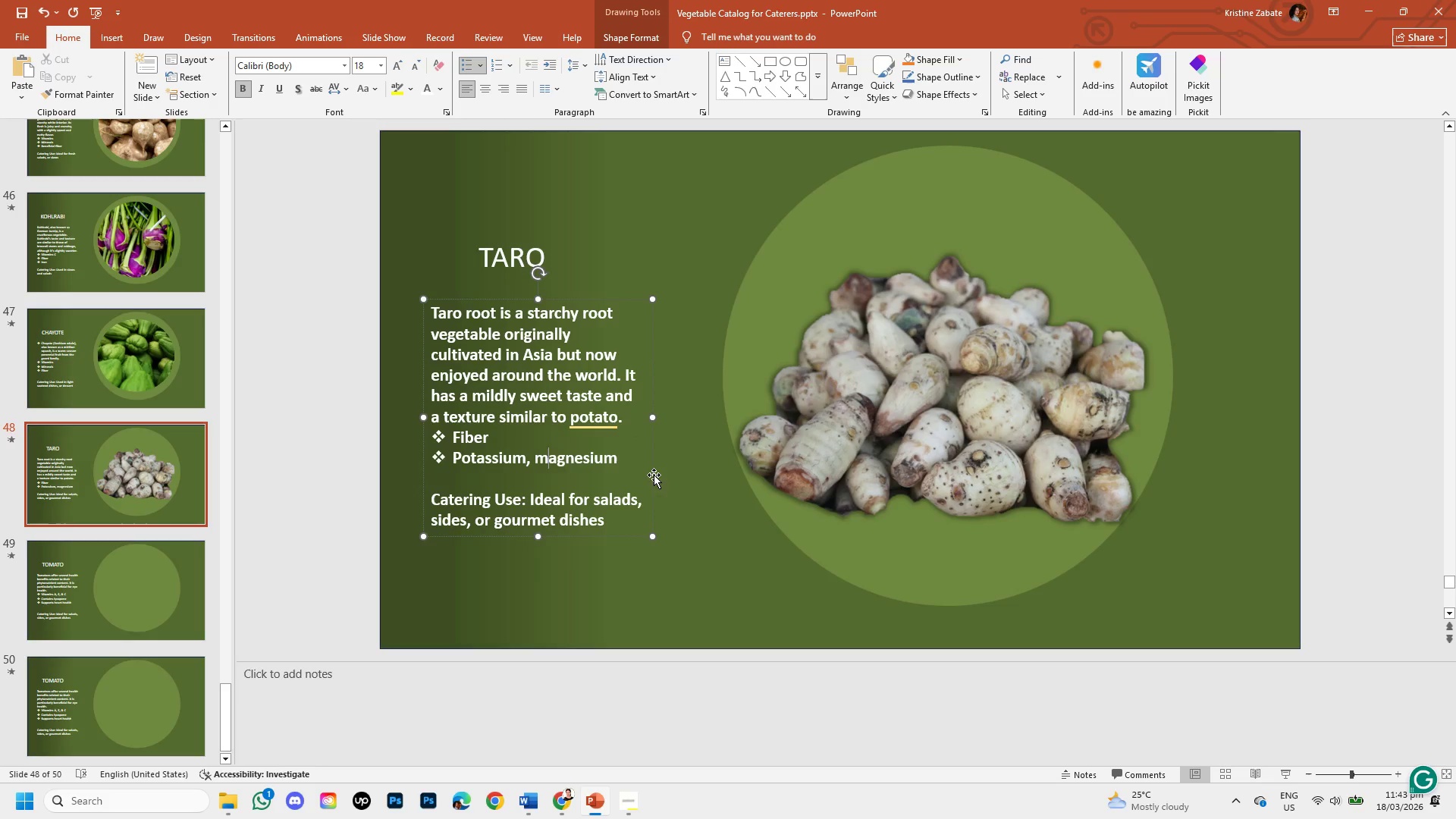 
key(Backspace)
 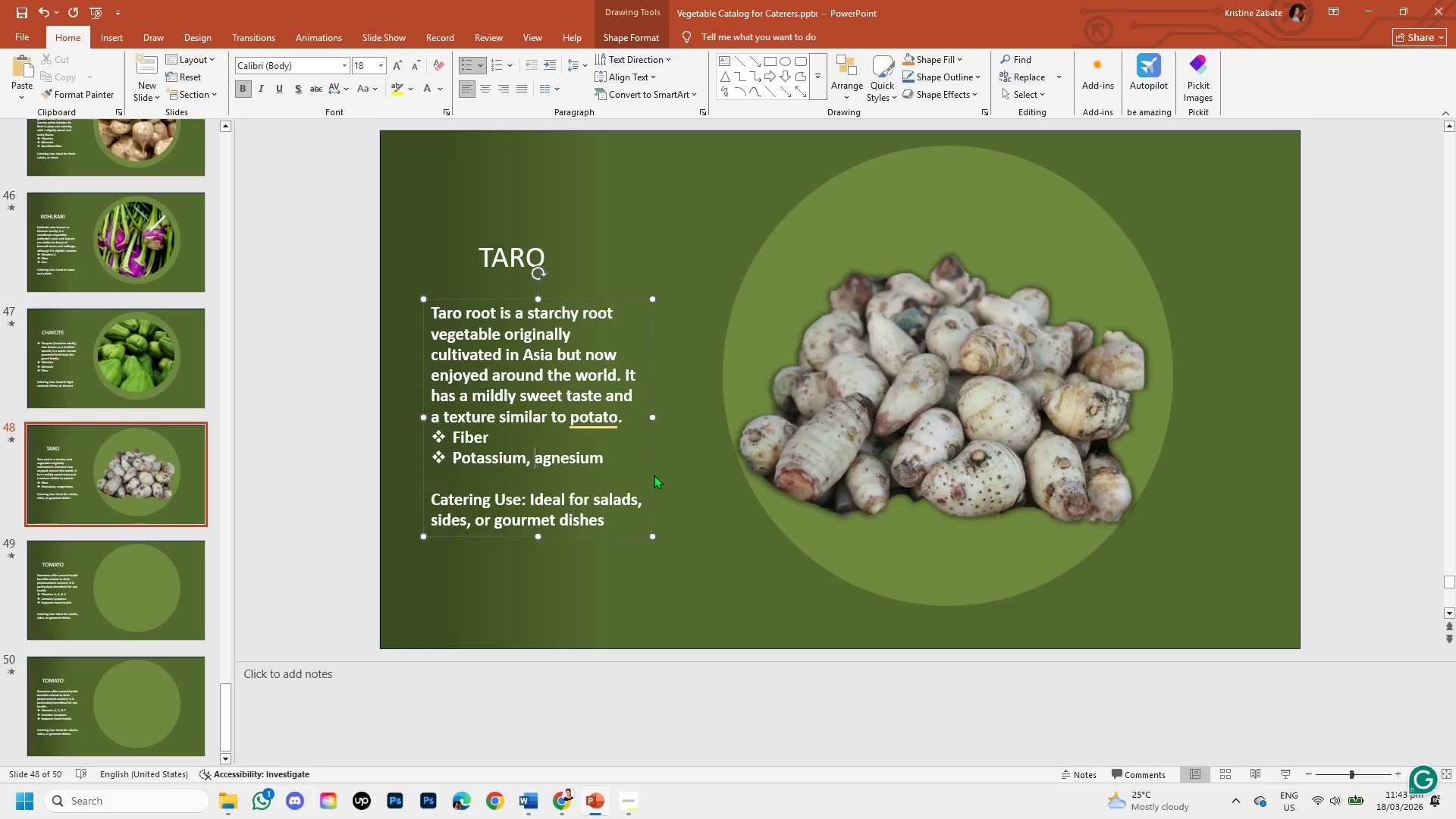 
key(Backspace)
 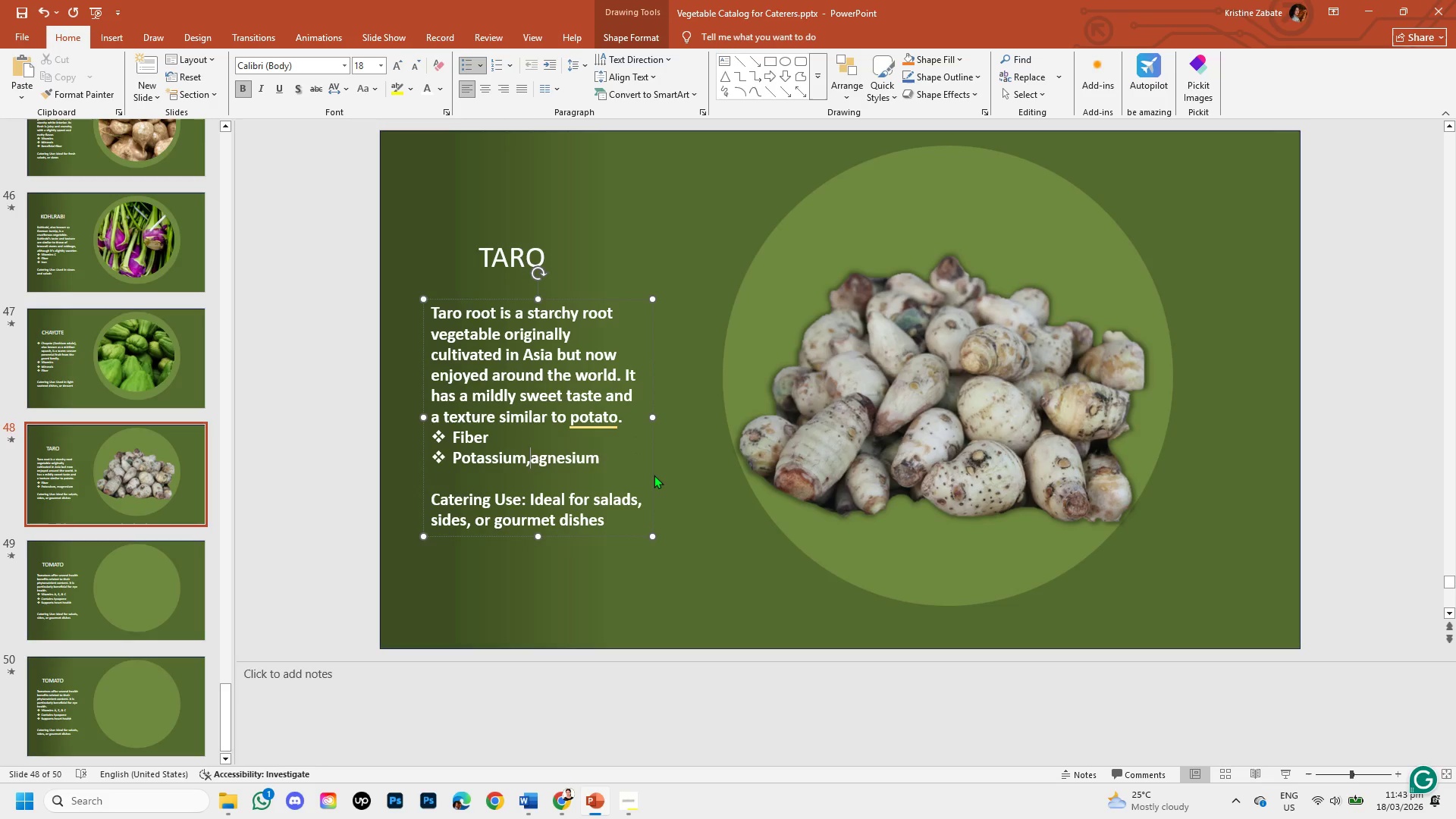 
key(Backspace)
 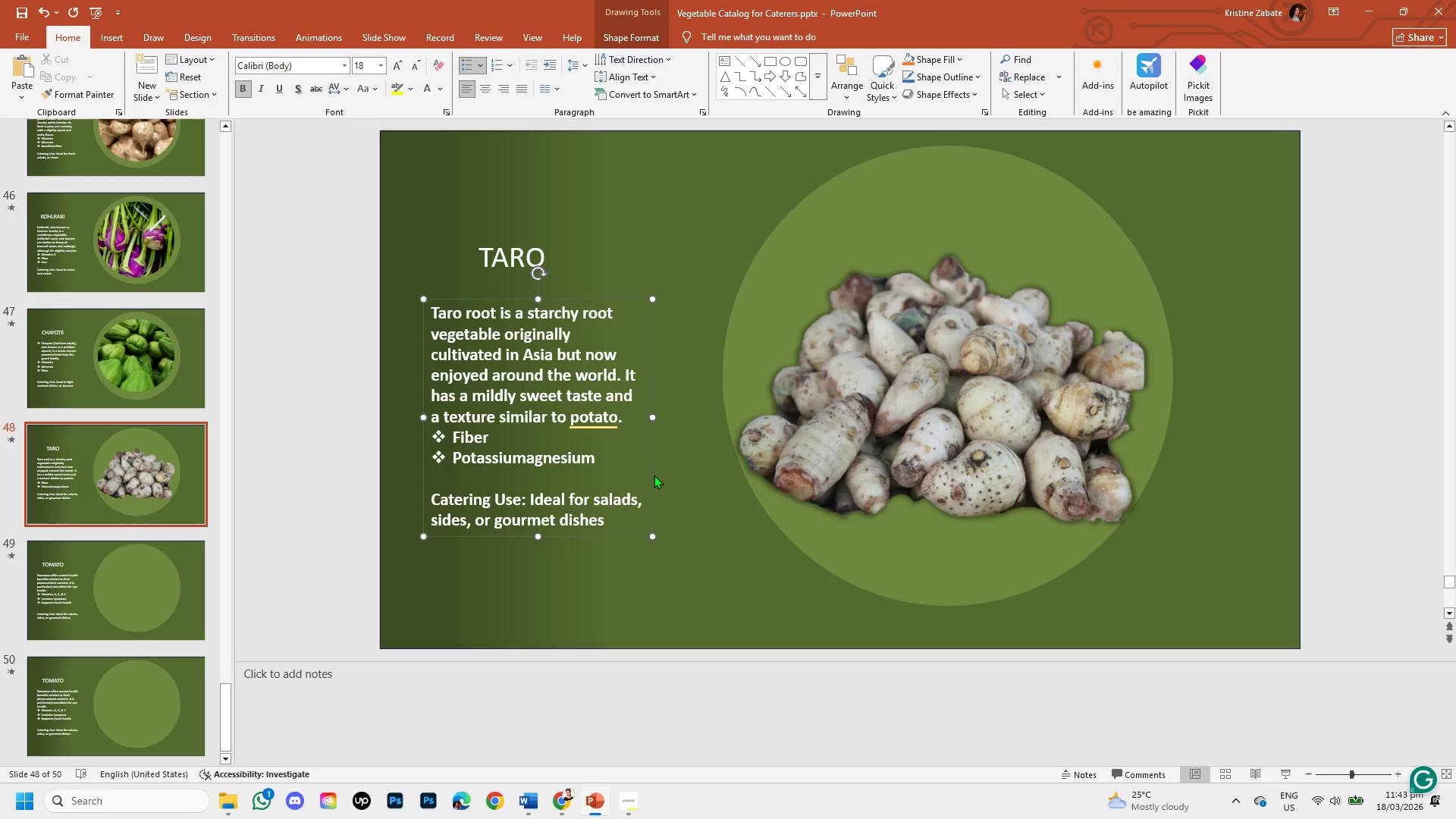 
key(Enter)
 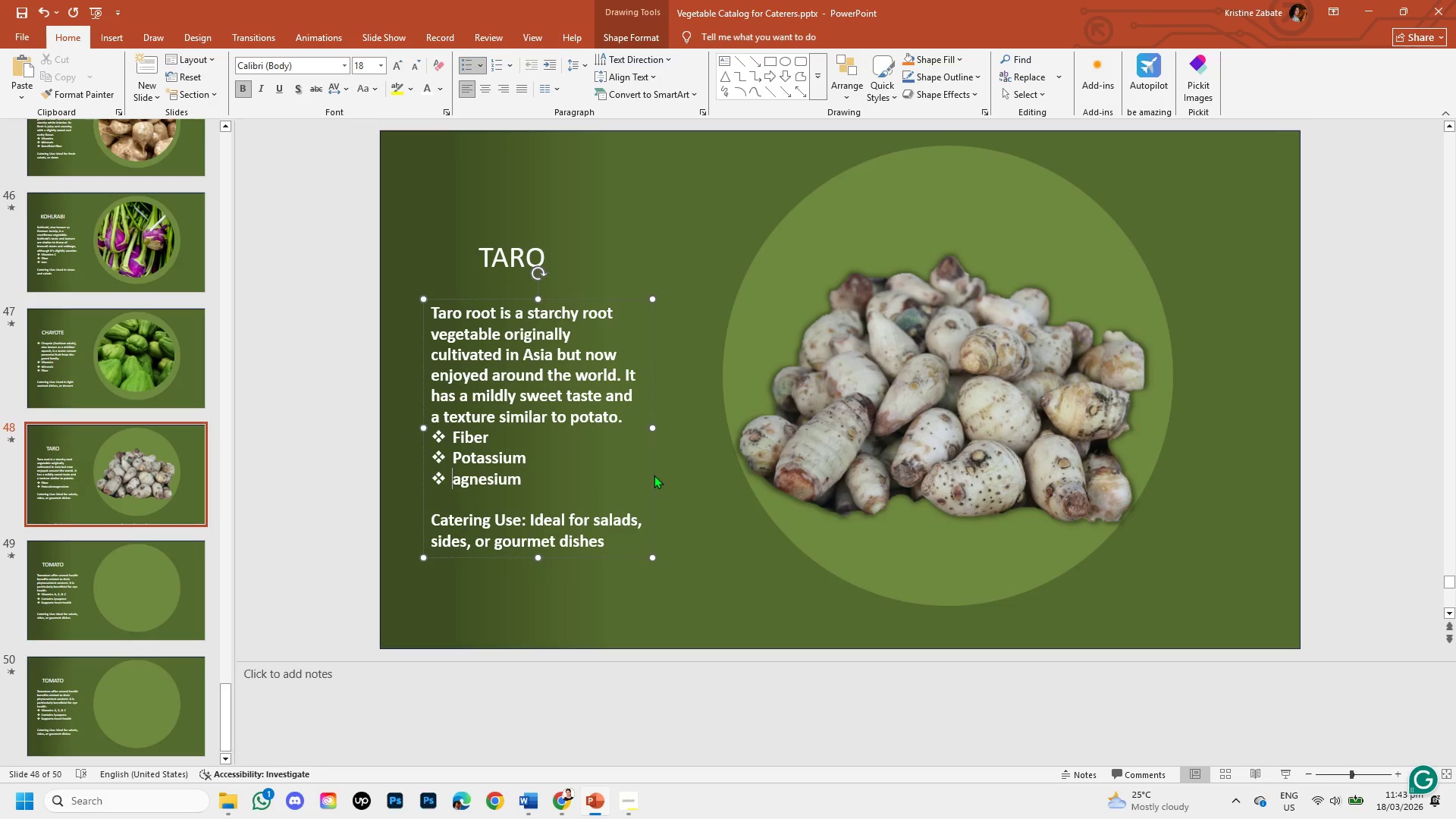 
key(M)
 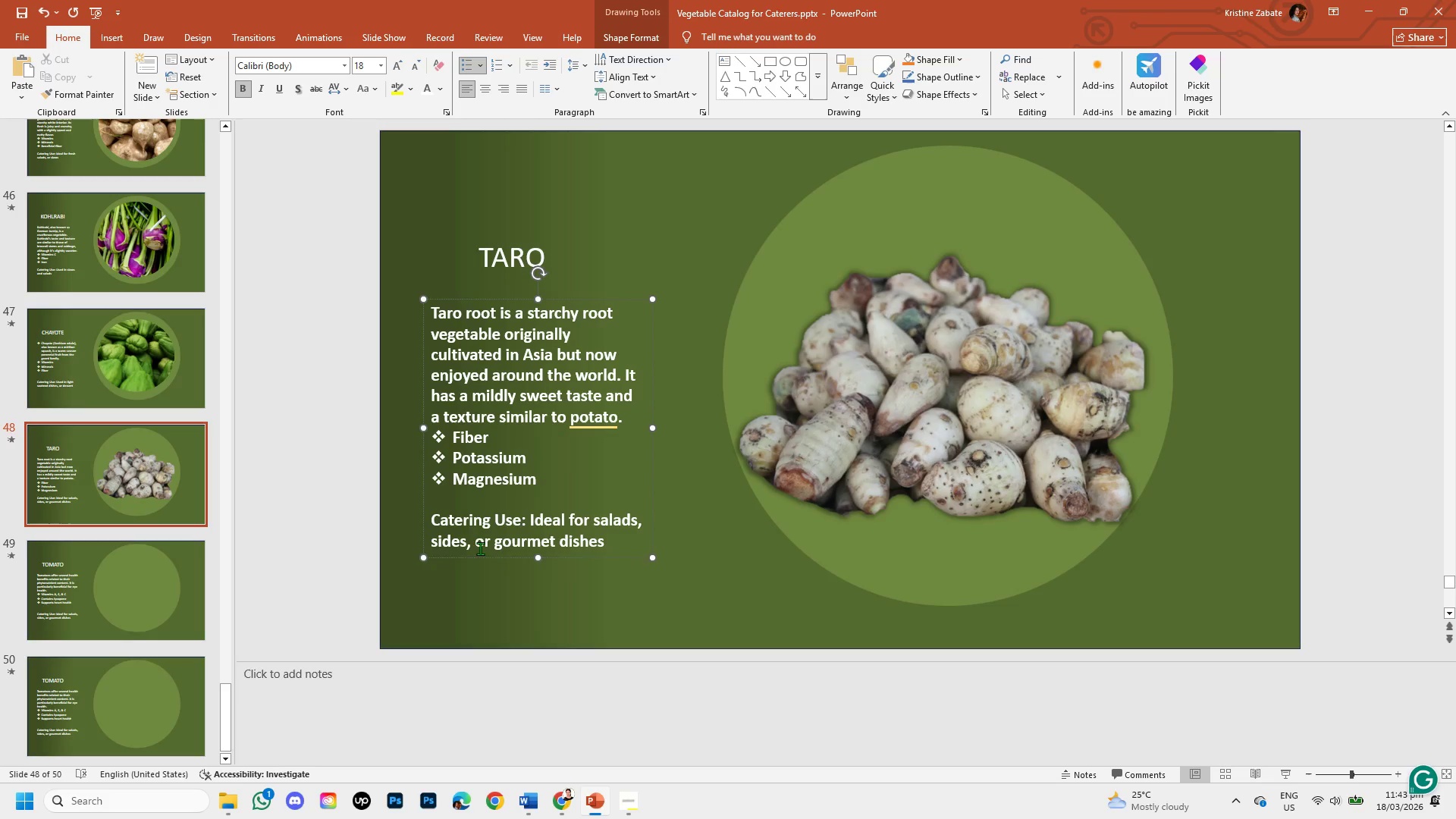 
left_click([435, 507])
 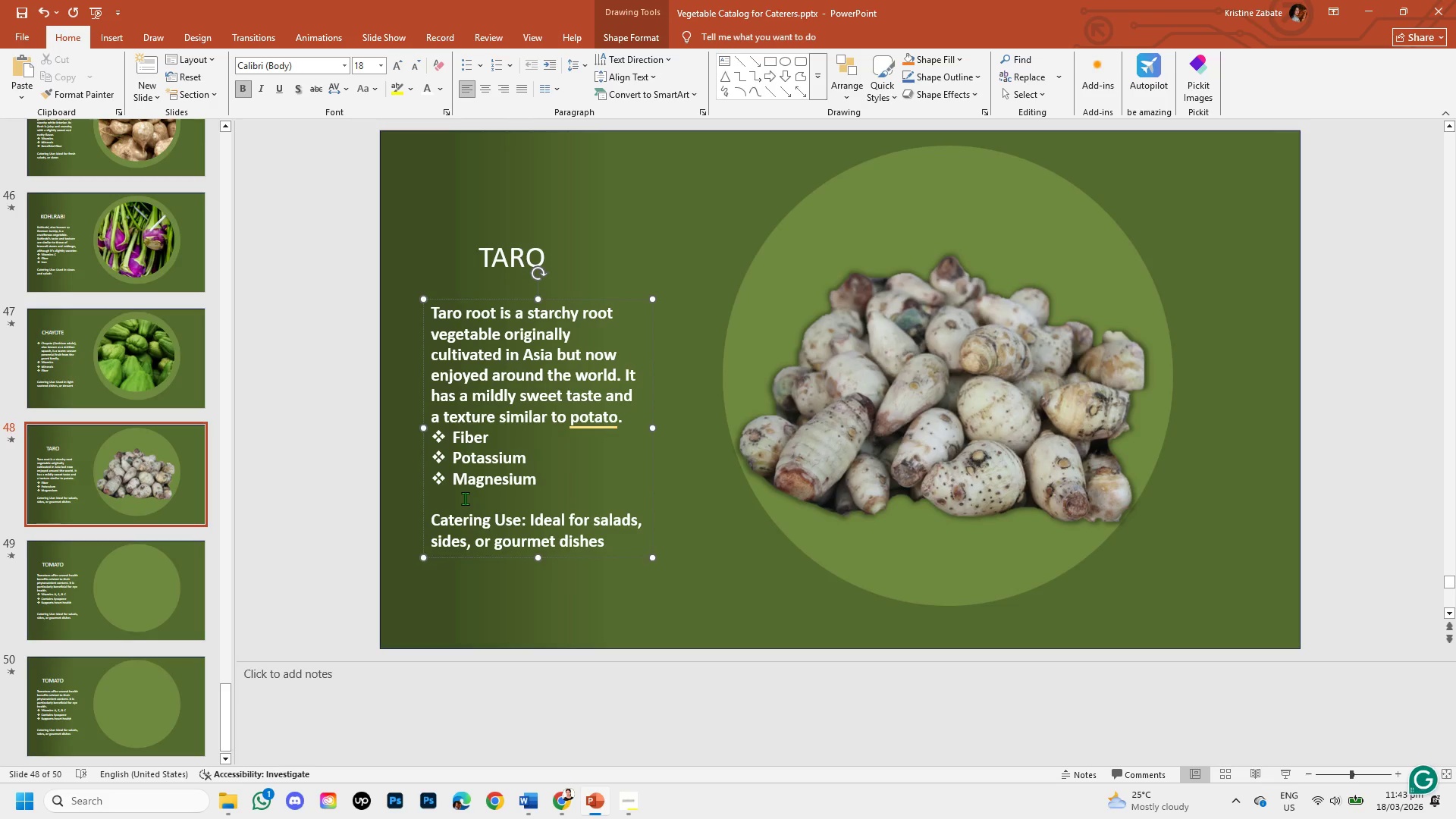 
key(Enter)
 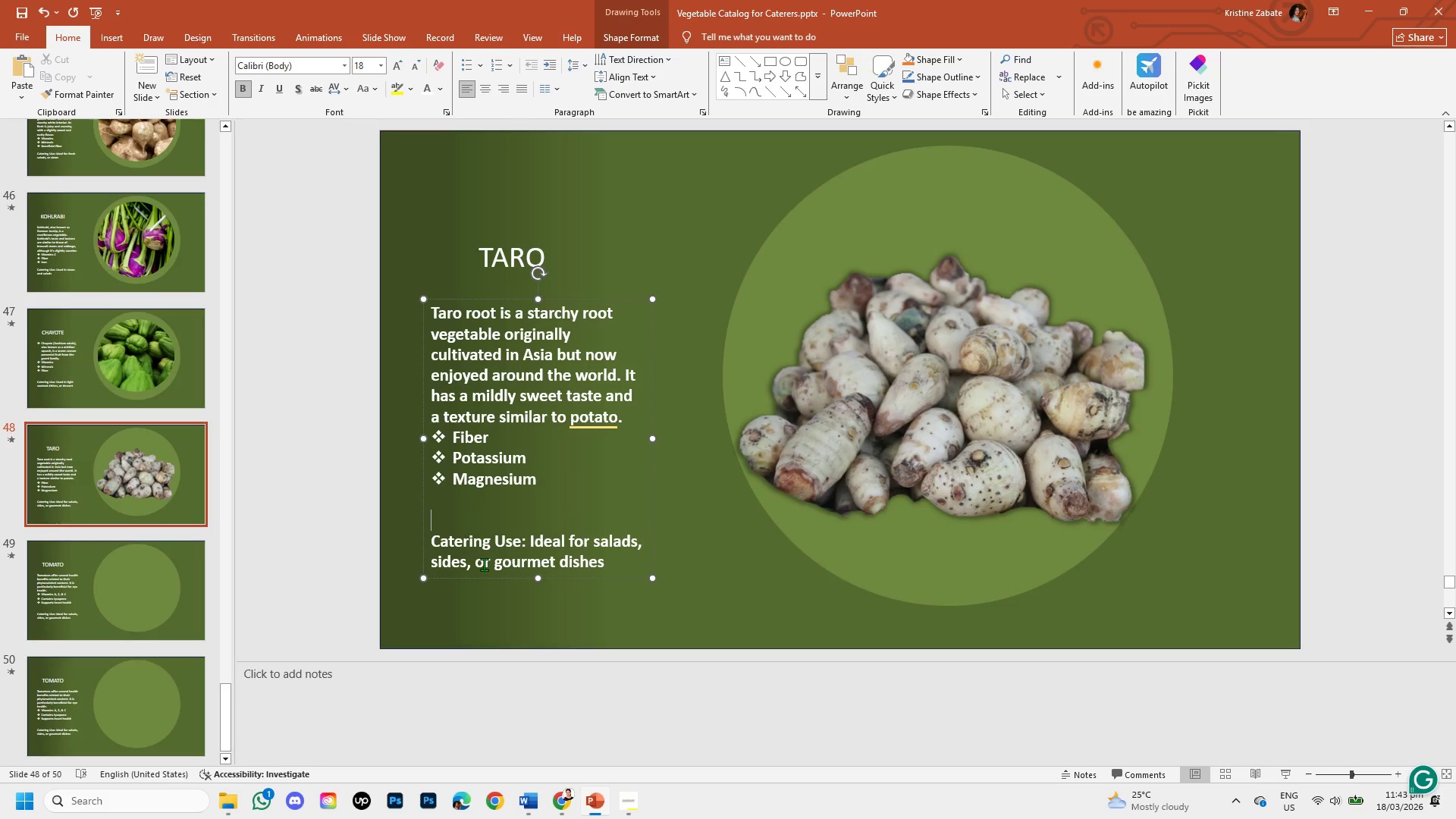 
left_click([491, 613])
 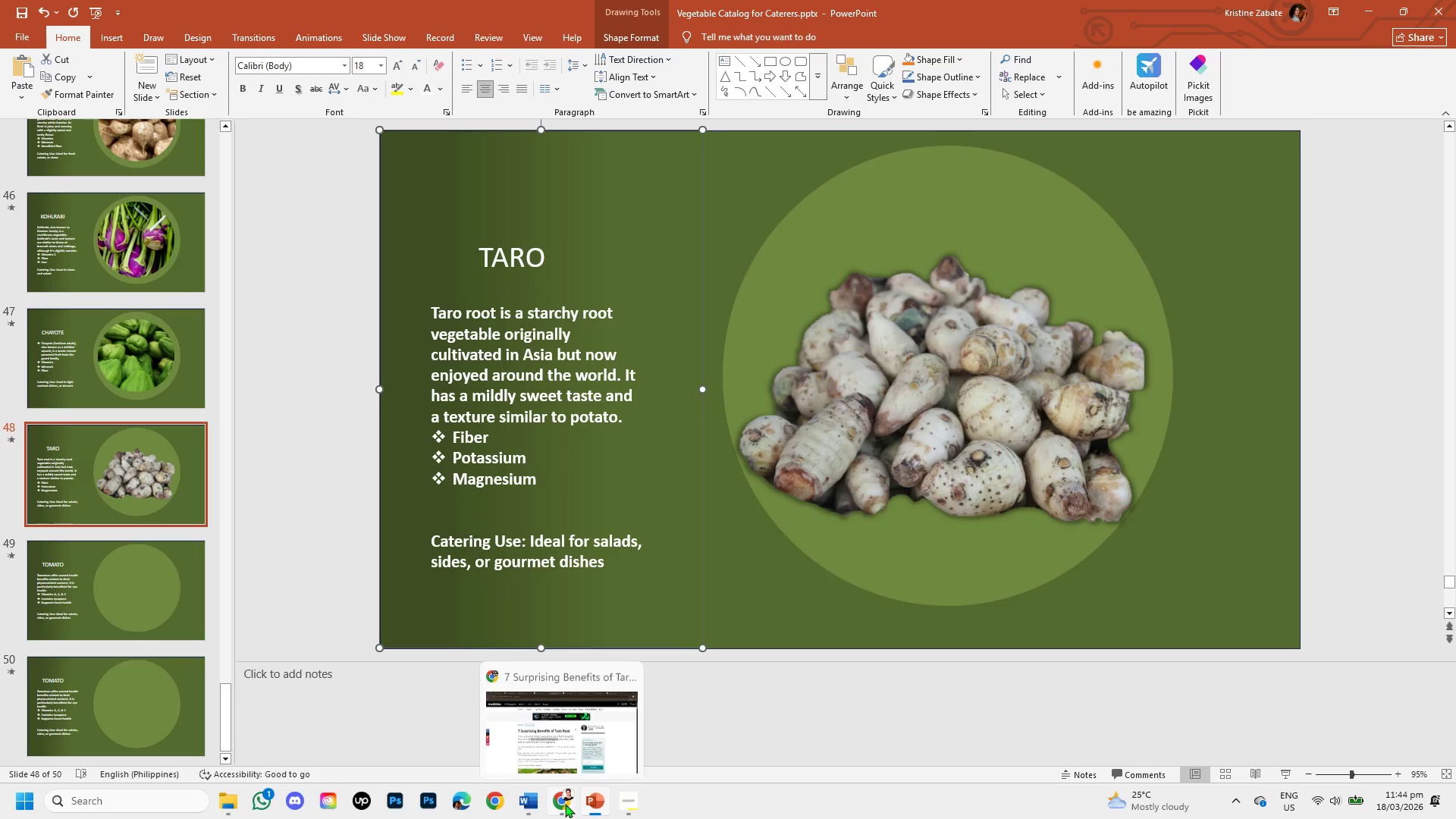 
left_click([565, 804])
 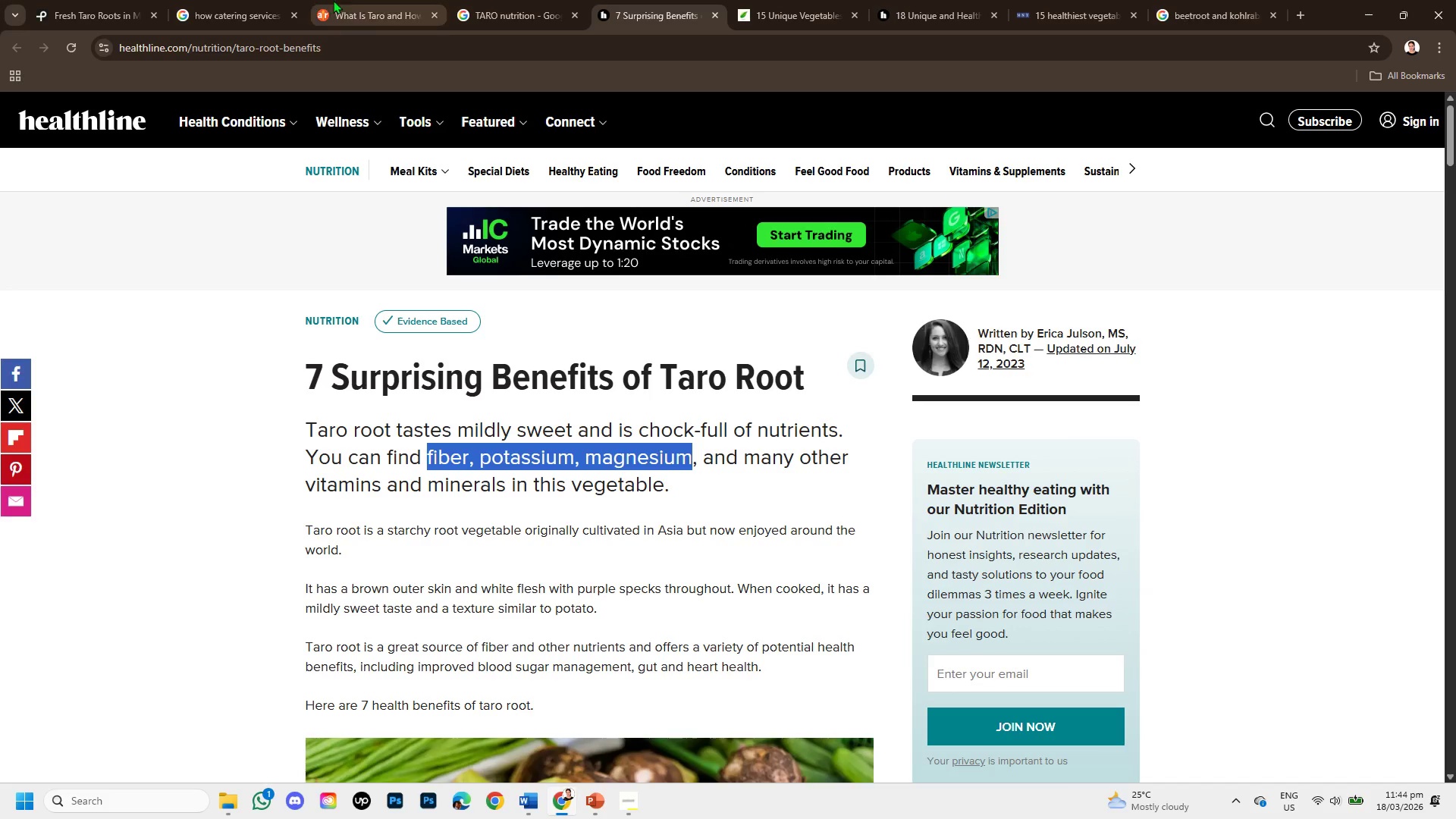 
left_click([345, 0])
 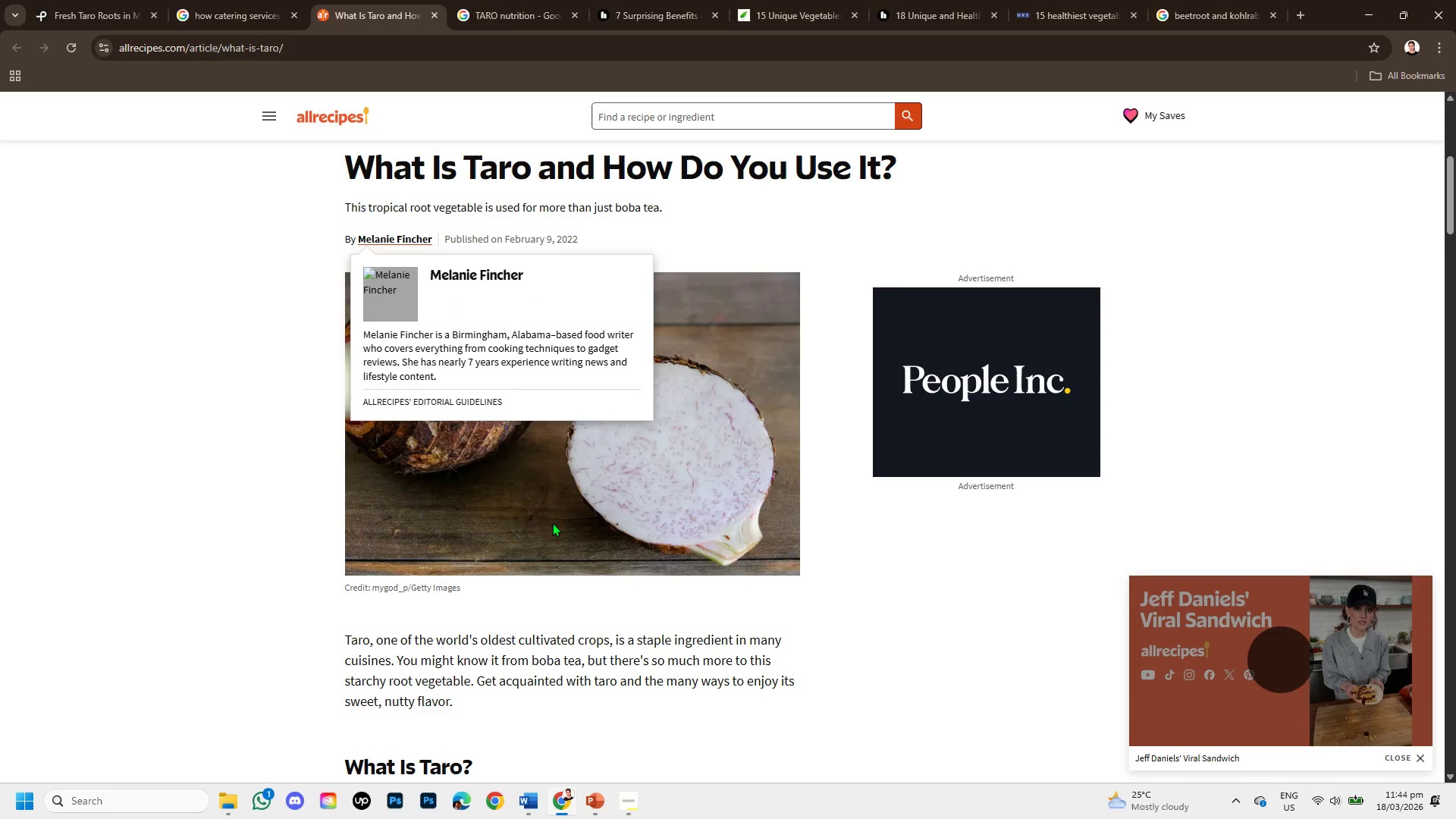 
scroll: coordinate [560, 614], scroll_direction: down, amount: 6.0
 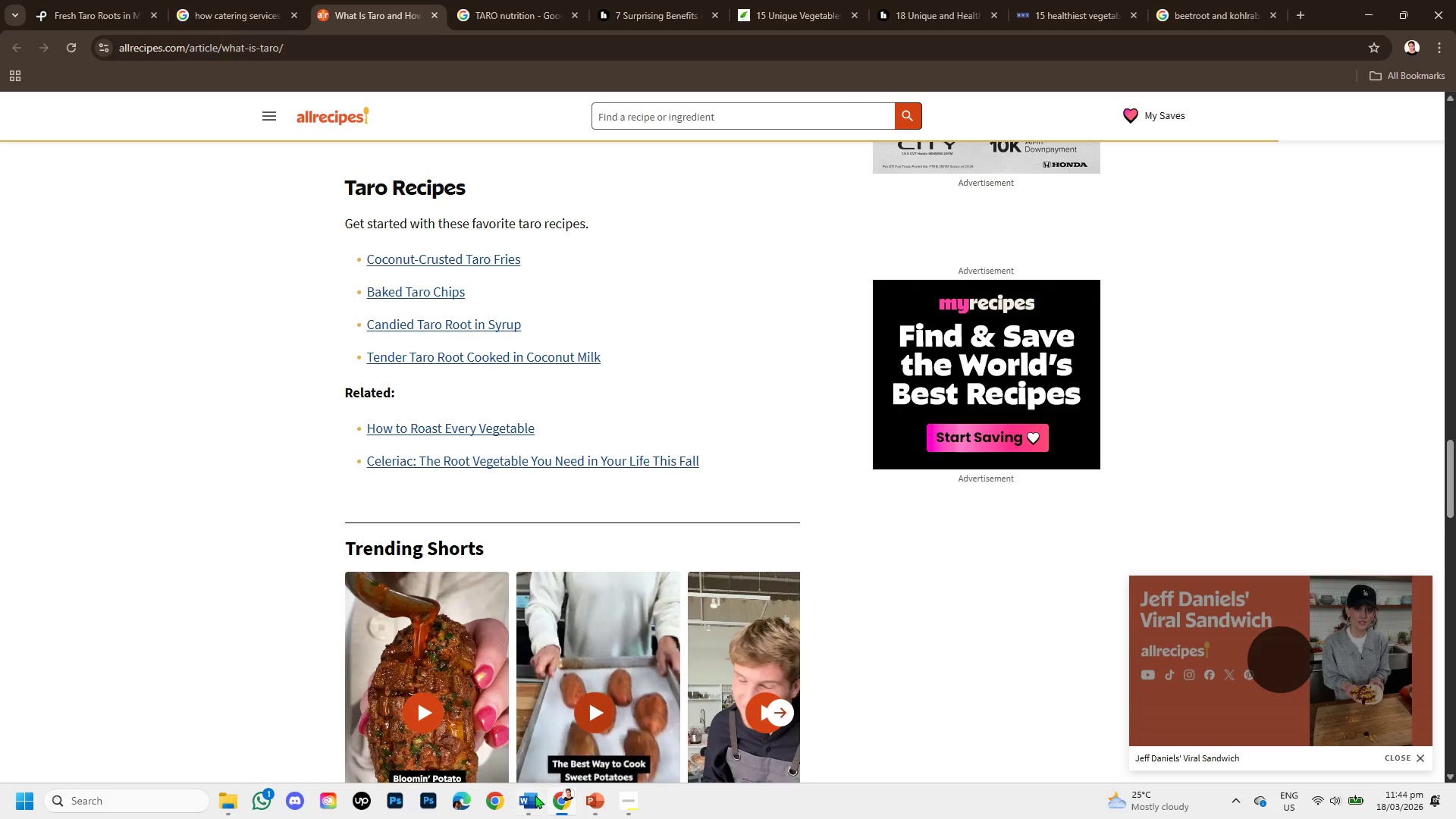 
left_click([590, 809])
 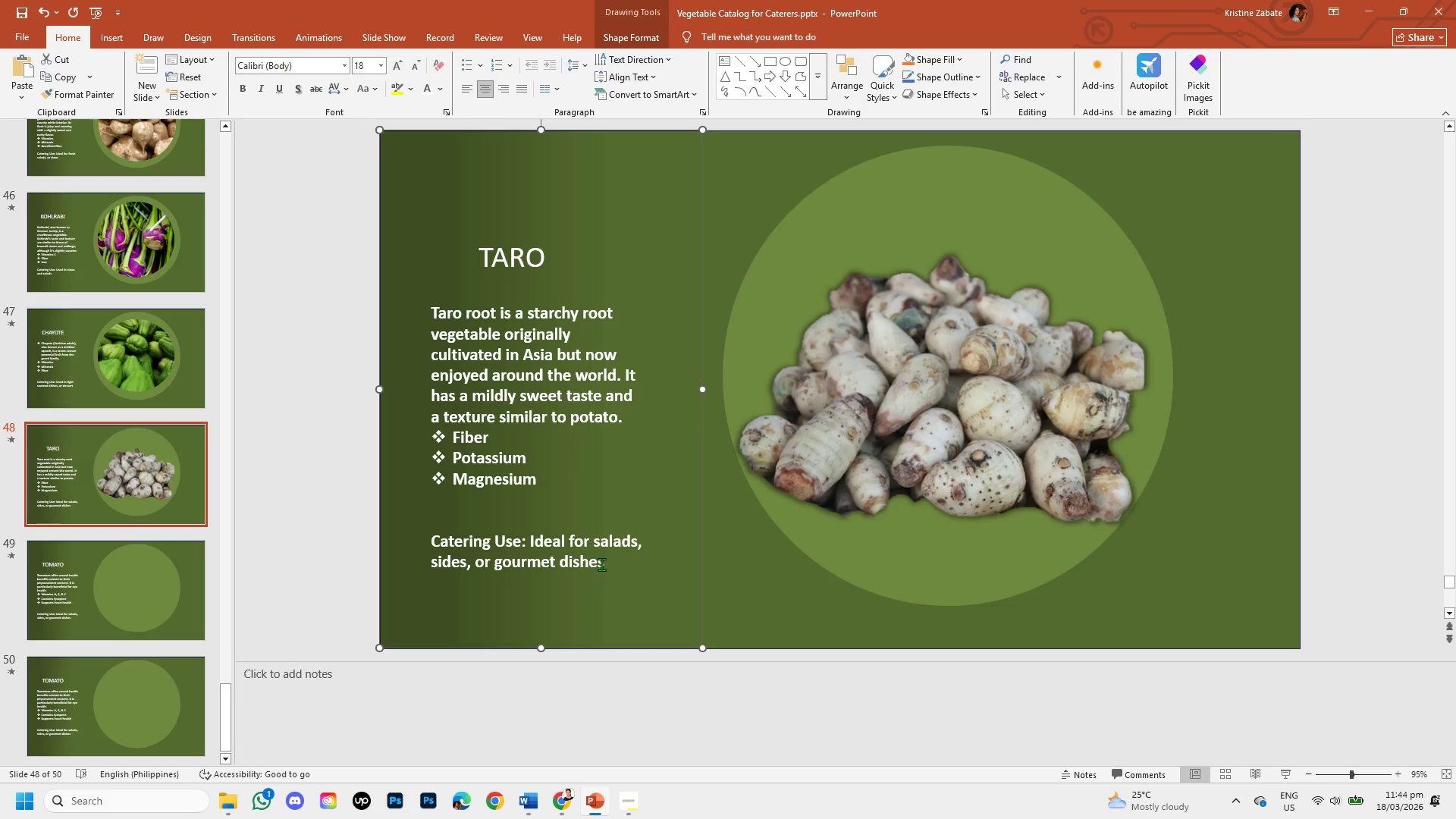 
left_click([603, 557])
 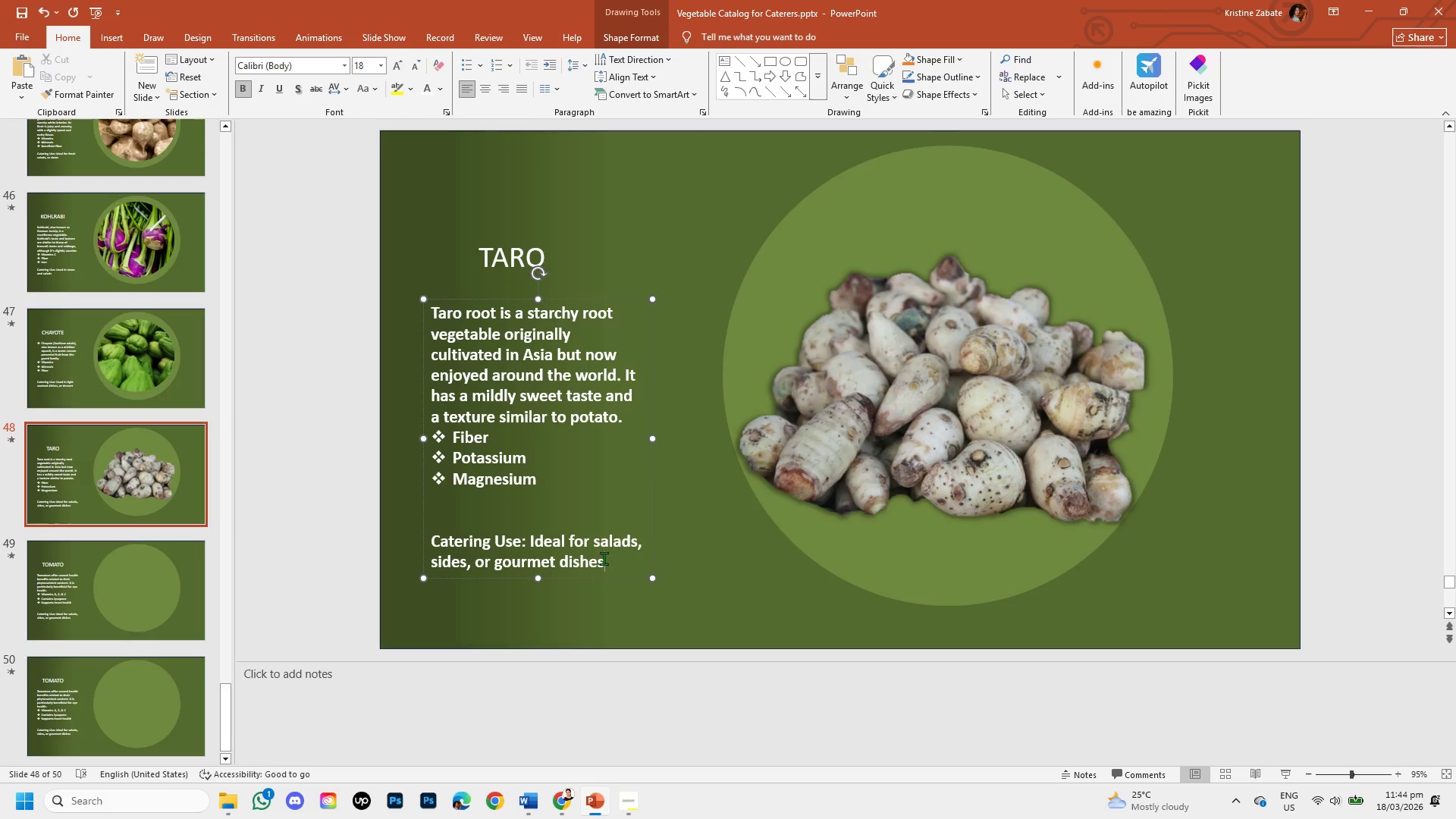 
left_click_drag(start_coordinate=[604, 558], to_coordinate=[585, 541])
 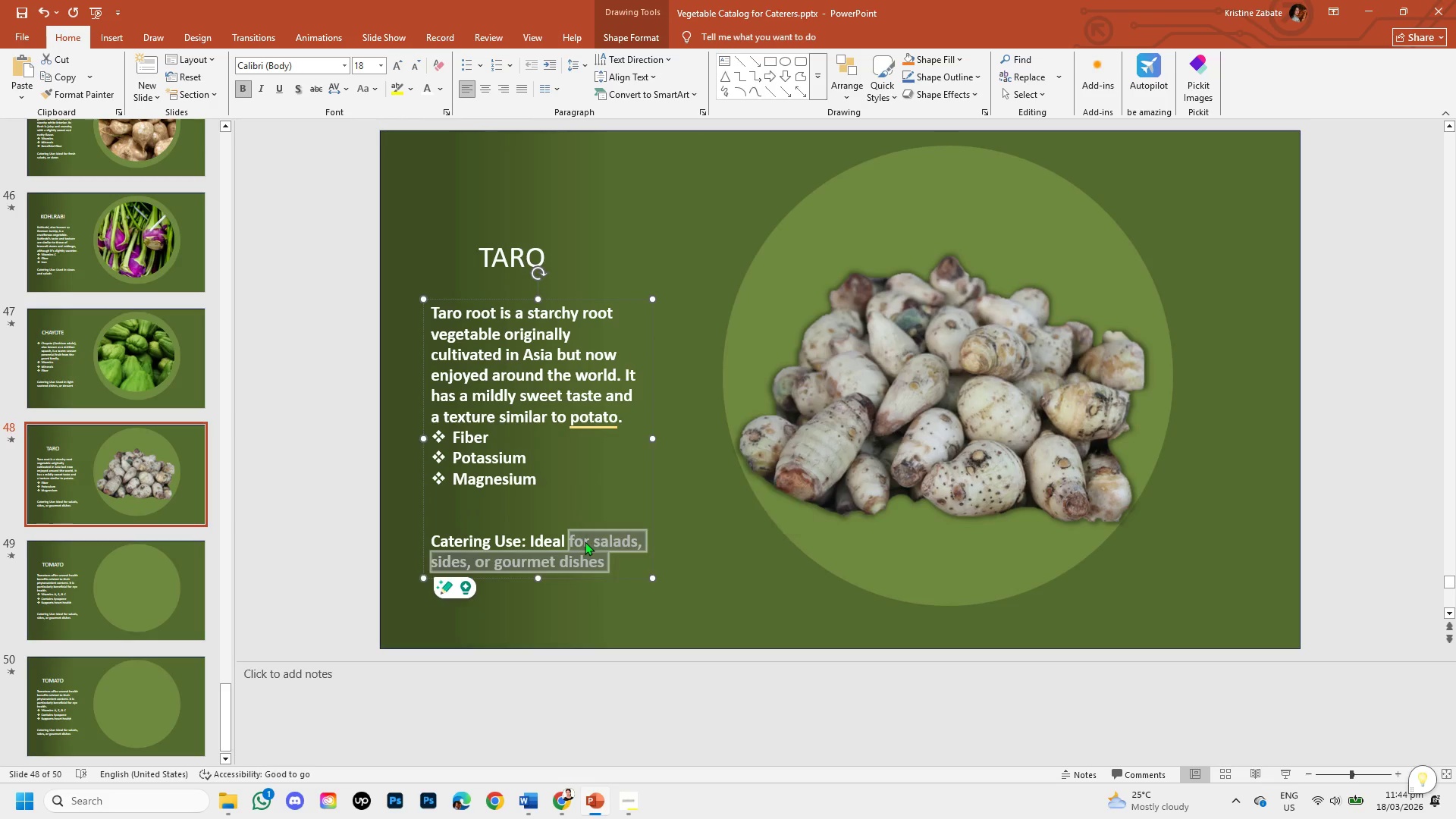 
key(Backspace)
key(Backspace)
key(Backspace)
key(Backspace)
key(Backspace)
key(Backspace)
type(u)
key(Backspace)
type(Used )
 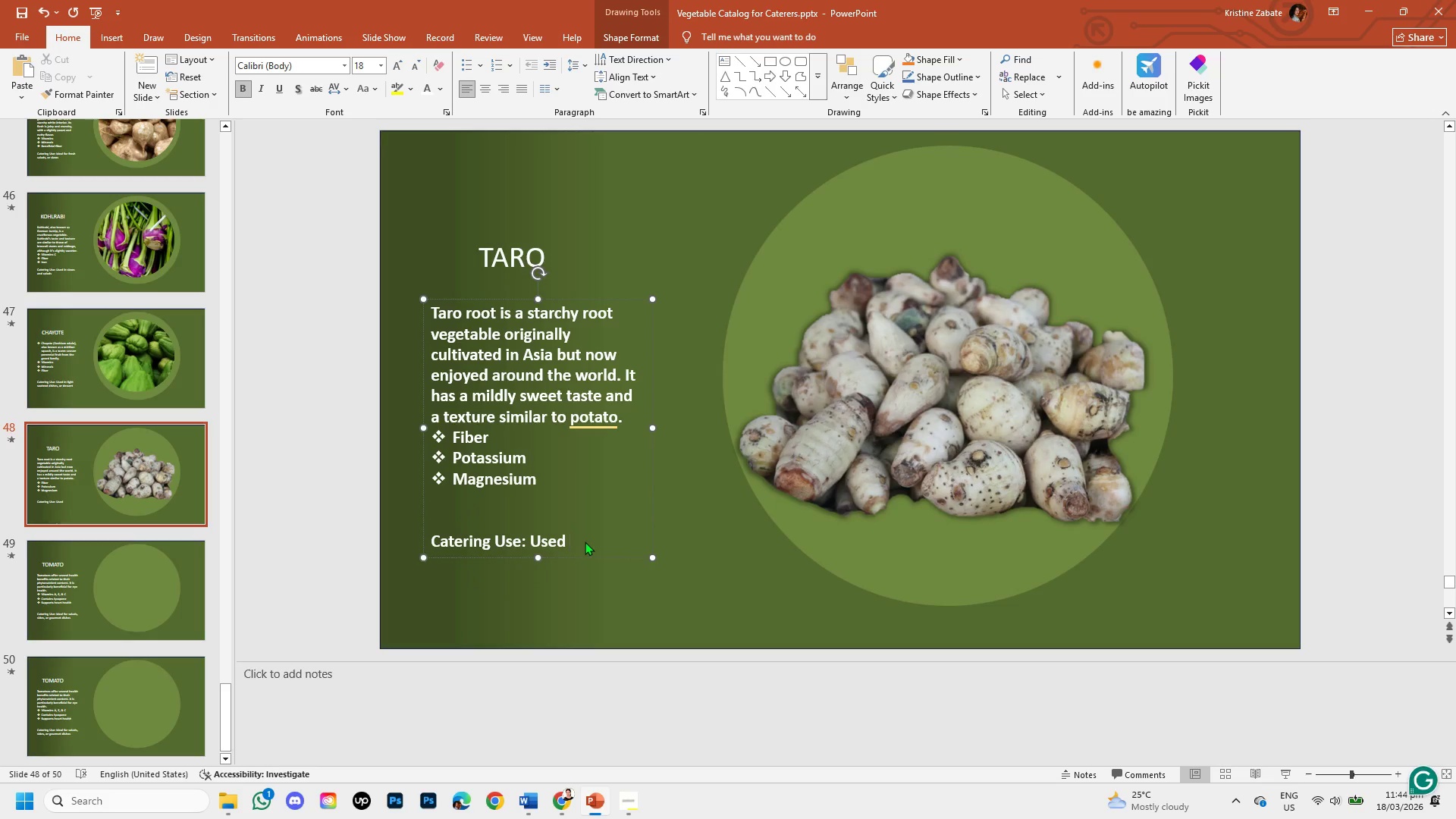 
type(in t)
key(Backspace)
type(root=)
key(Backspace)
type(-based dishges)
key(Backspace)
key(Backspace)
key(Backspace)
type(es, or baked)
 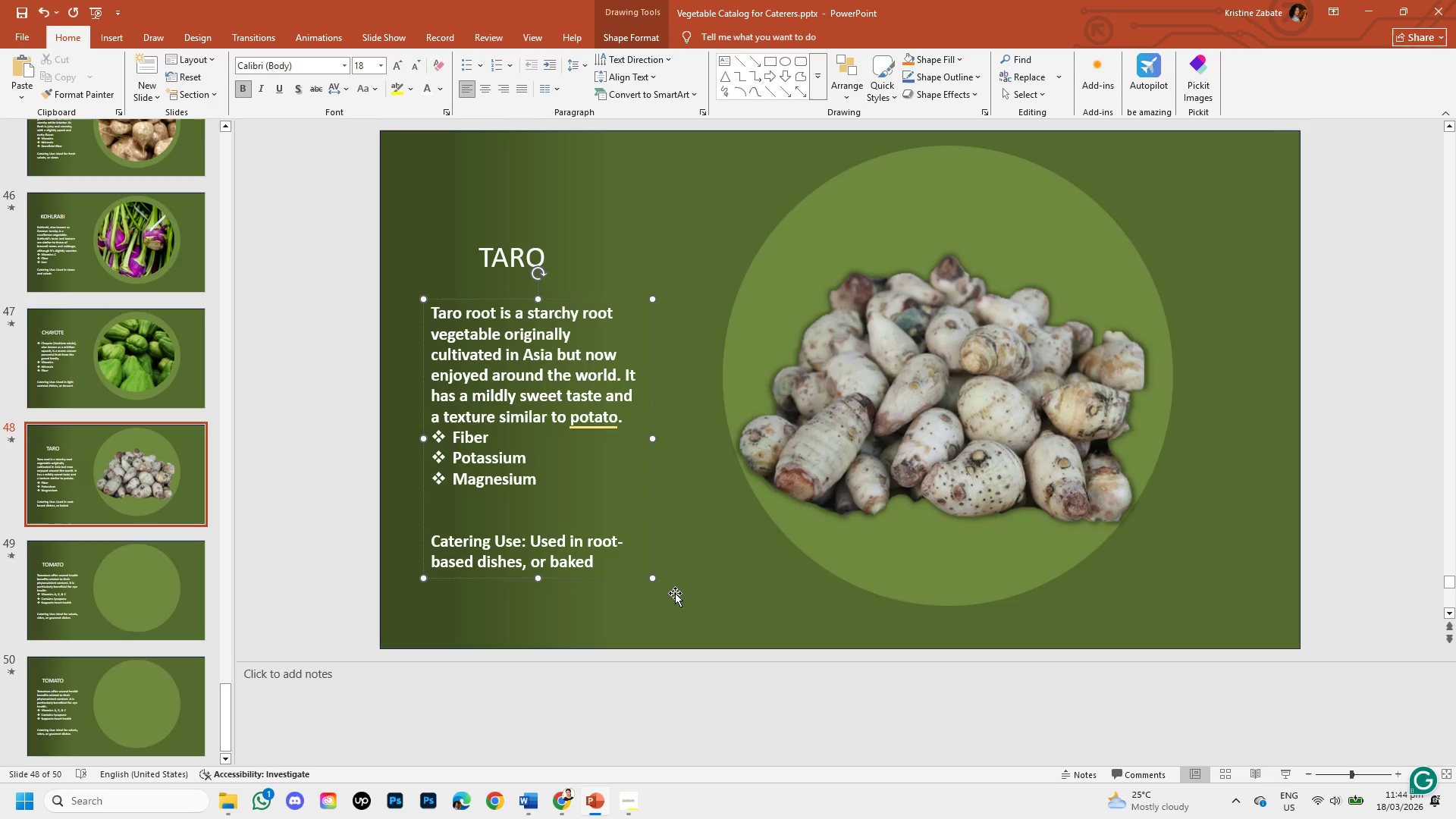 
left_click([681, 592])
 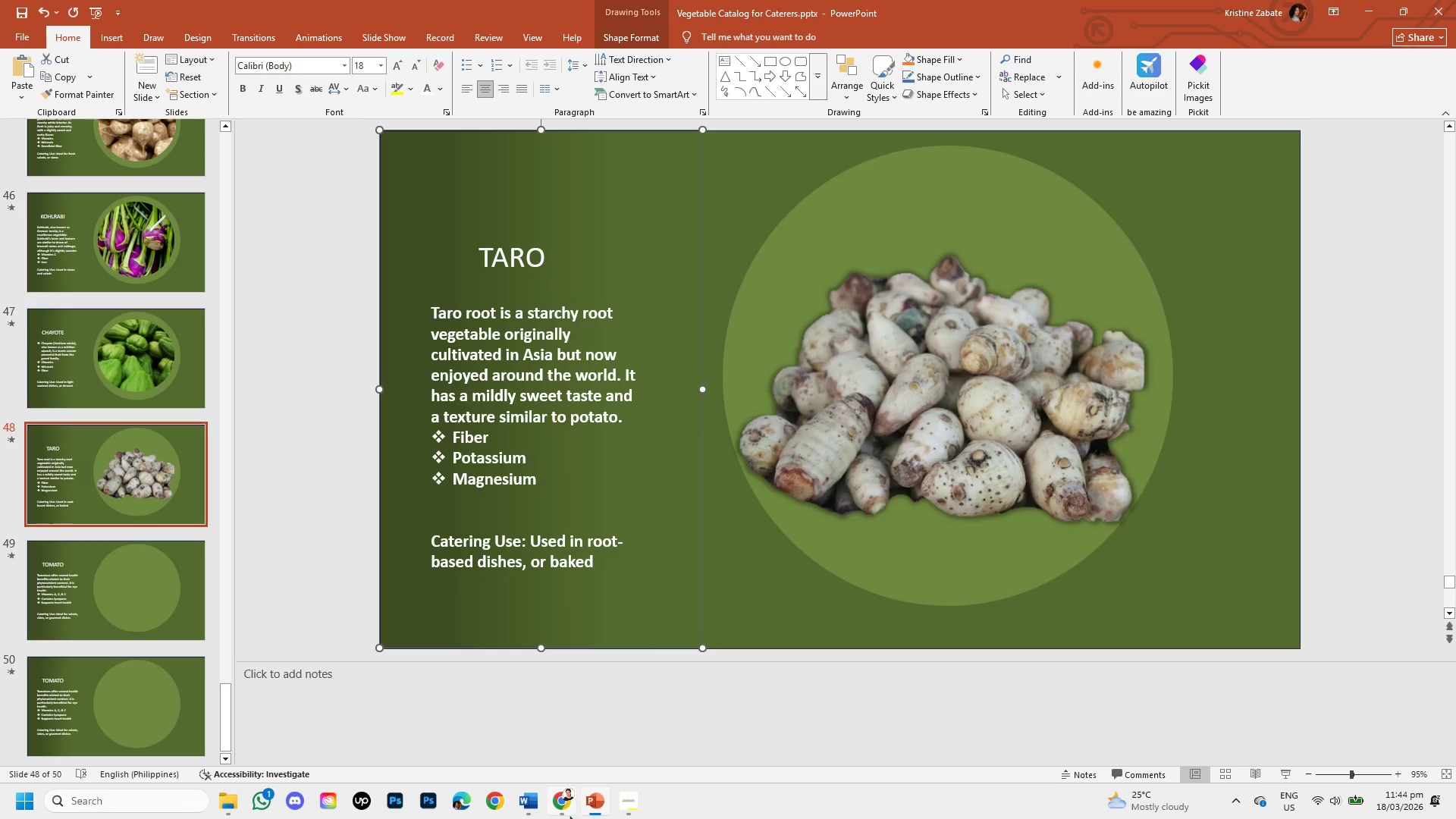 
left_click([572, 802])
 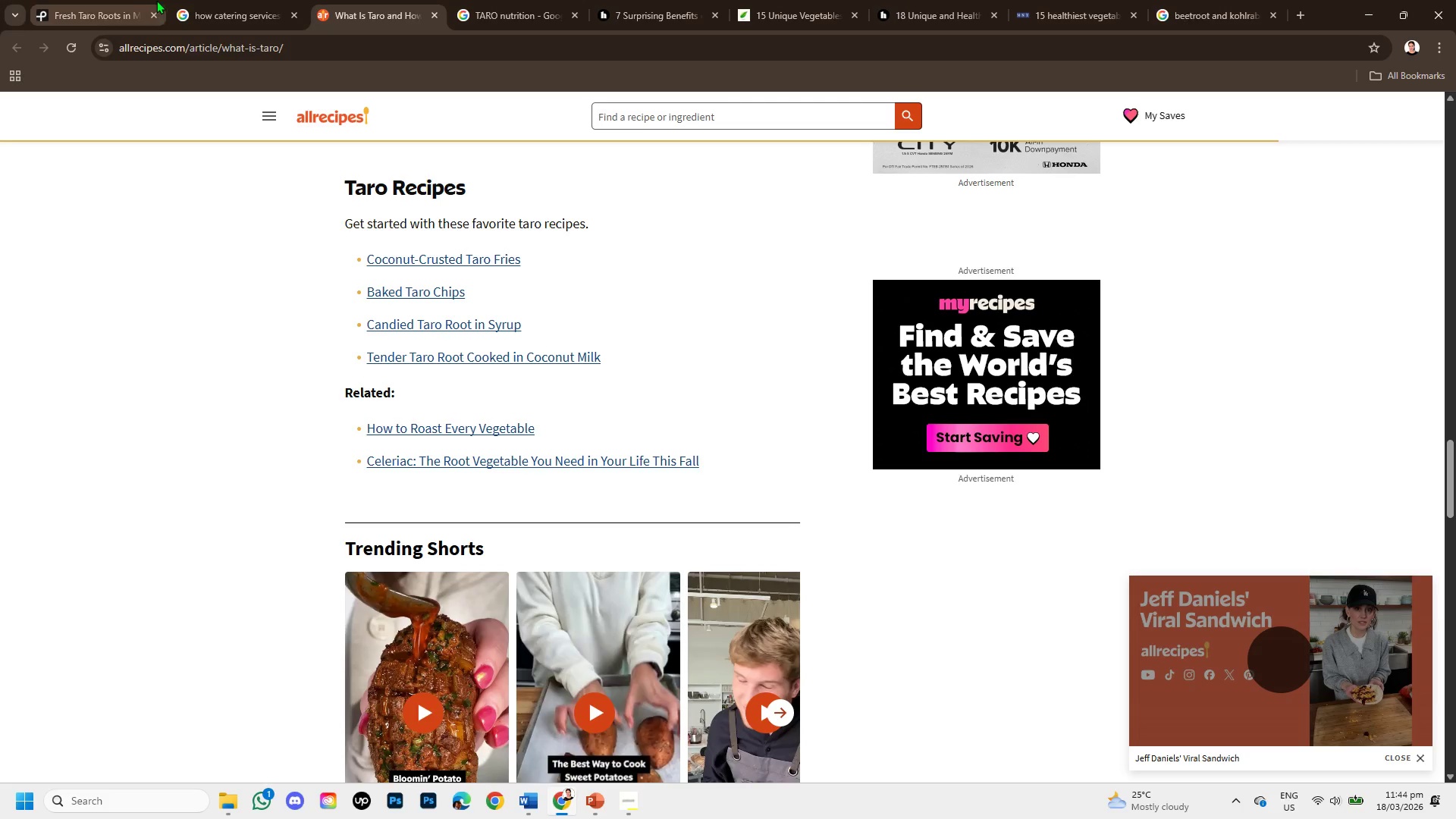 
left_click([133, 2])
 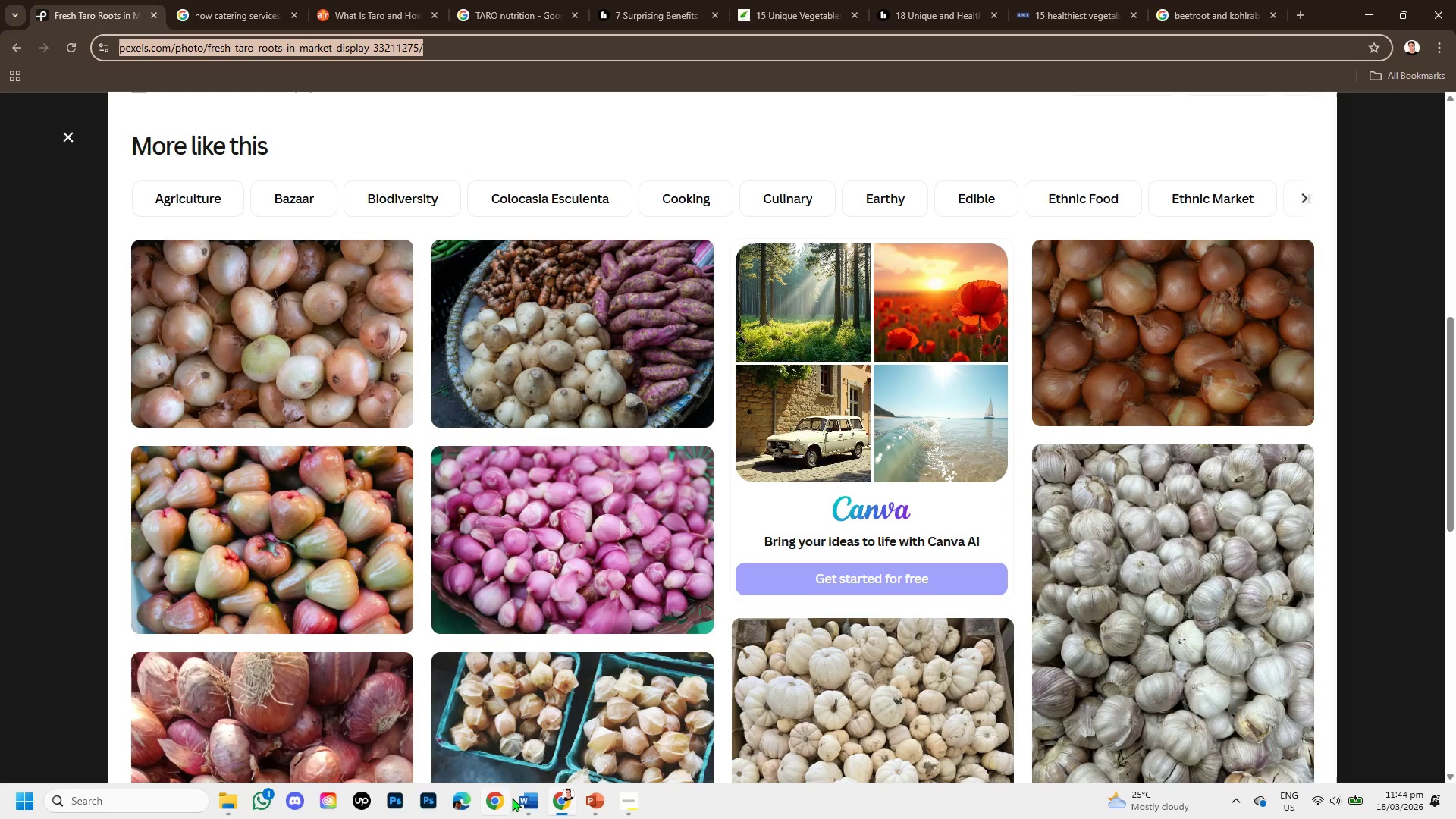 
left_click([522, 803])
 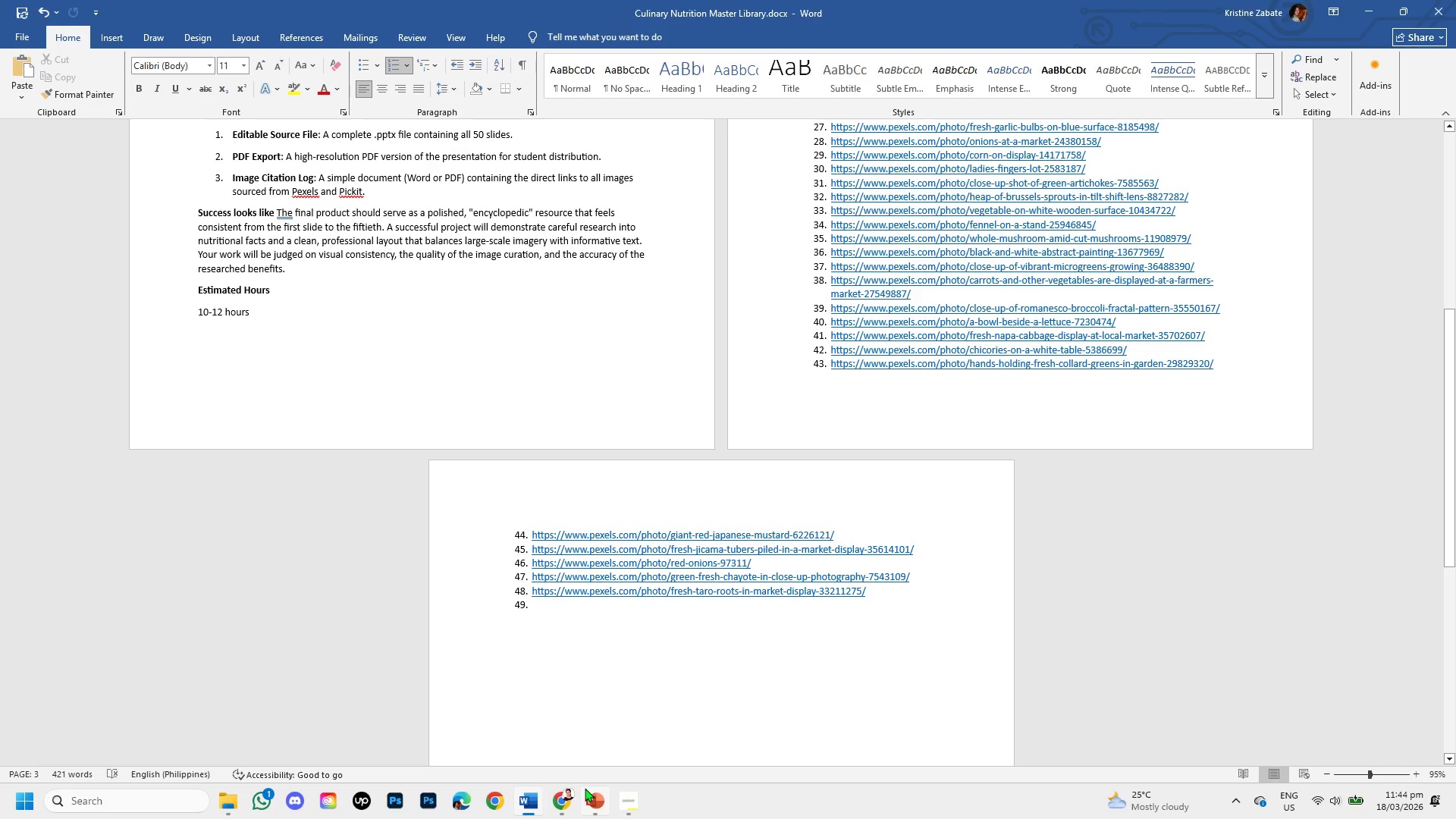 
mouse_move([591, 802])
 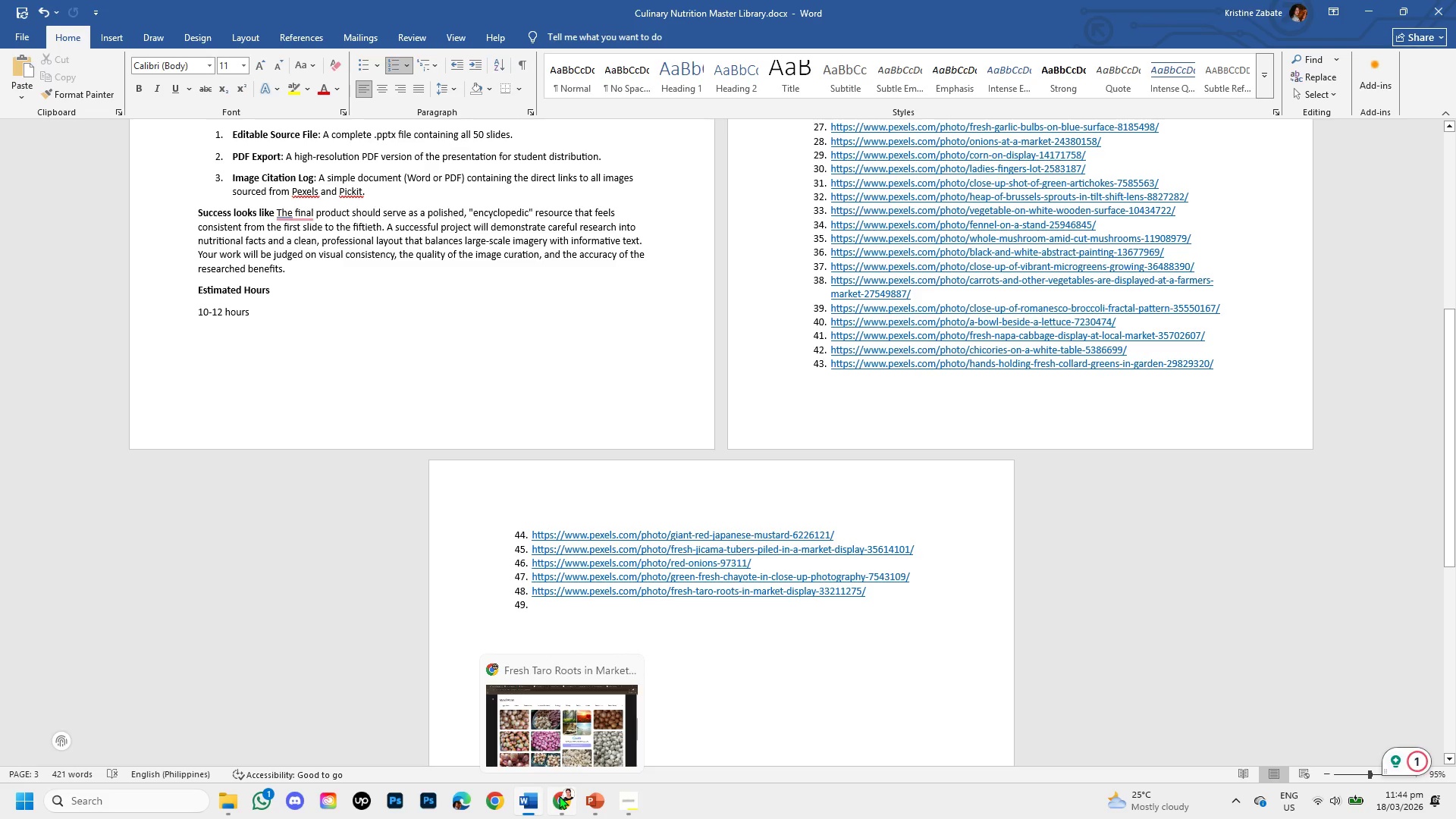 
left_click([559, 795])
 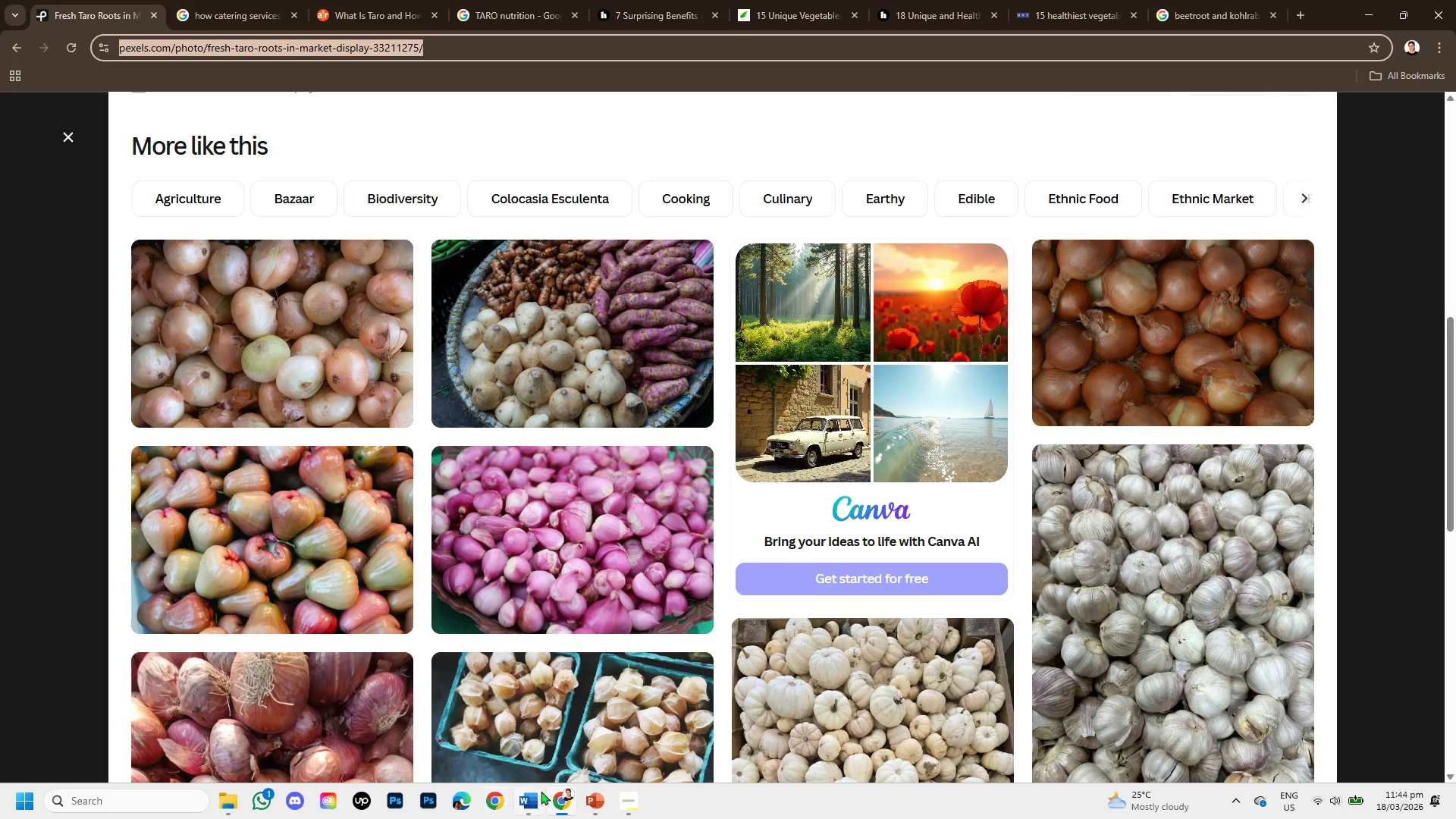 
left_click([593, 804])
 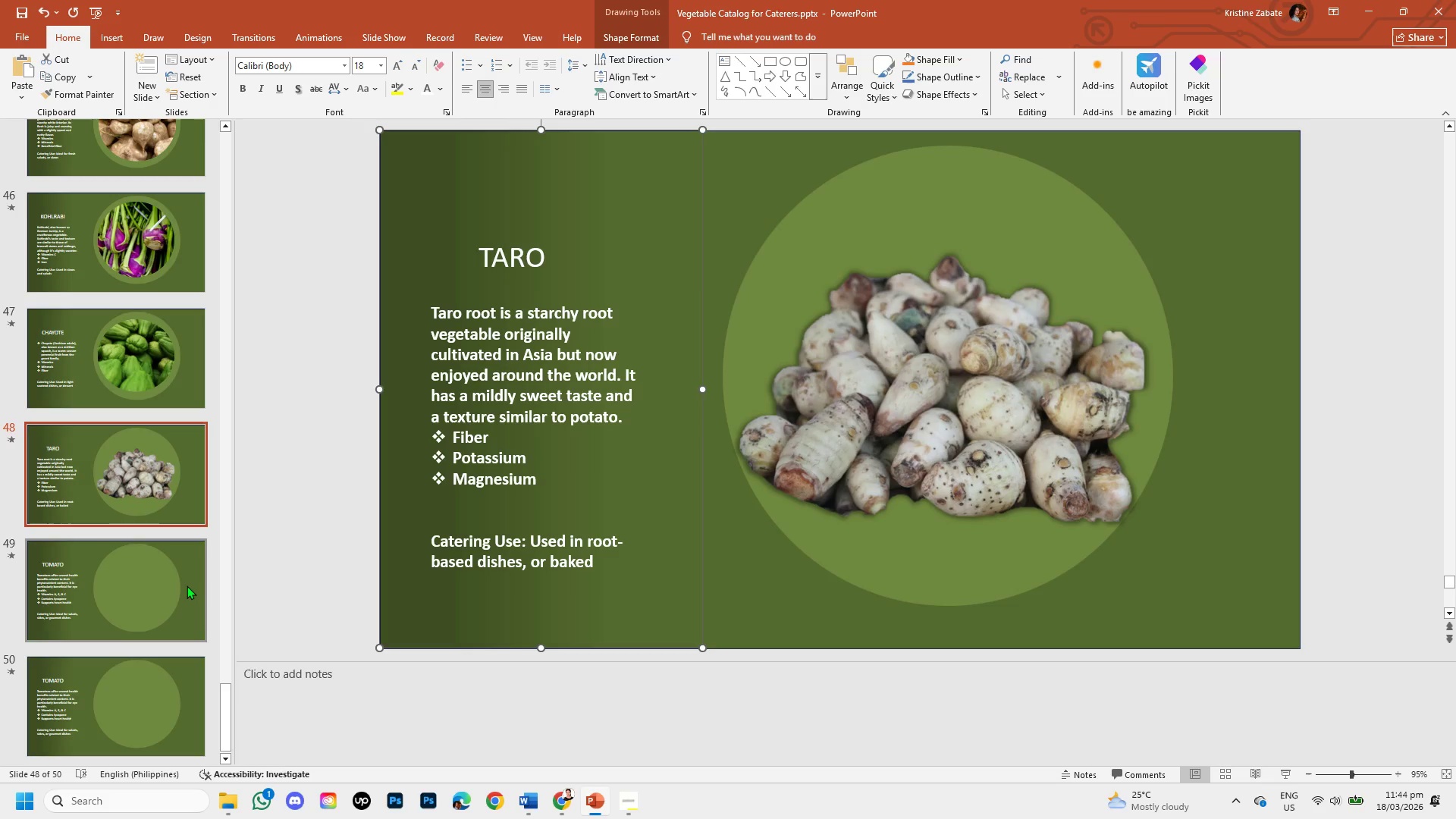 
left_click([187, 585])
 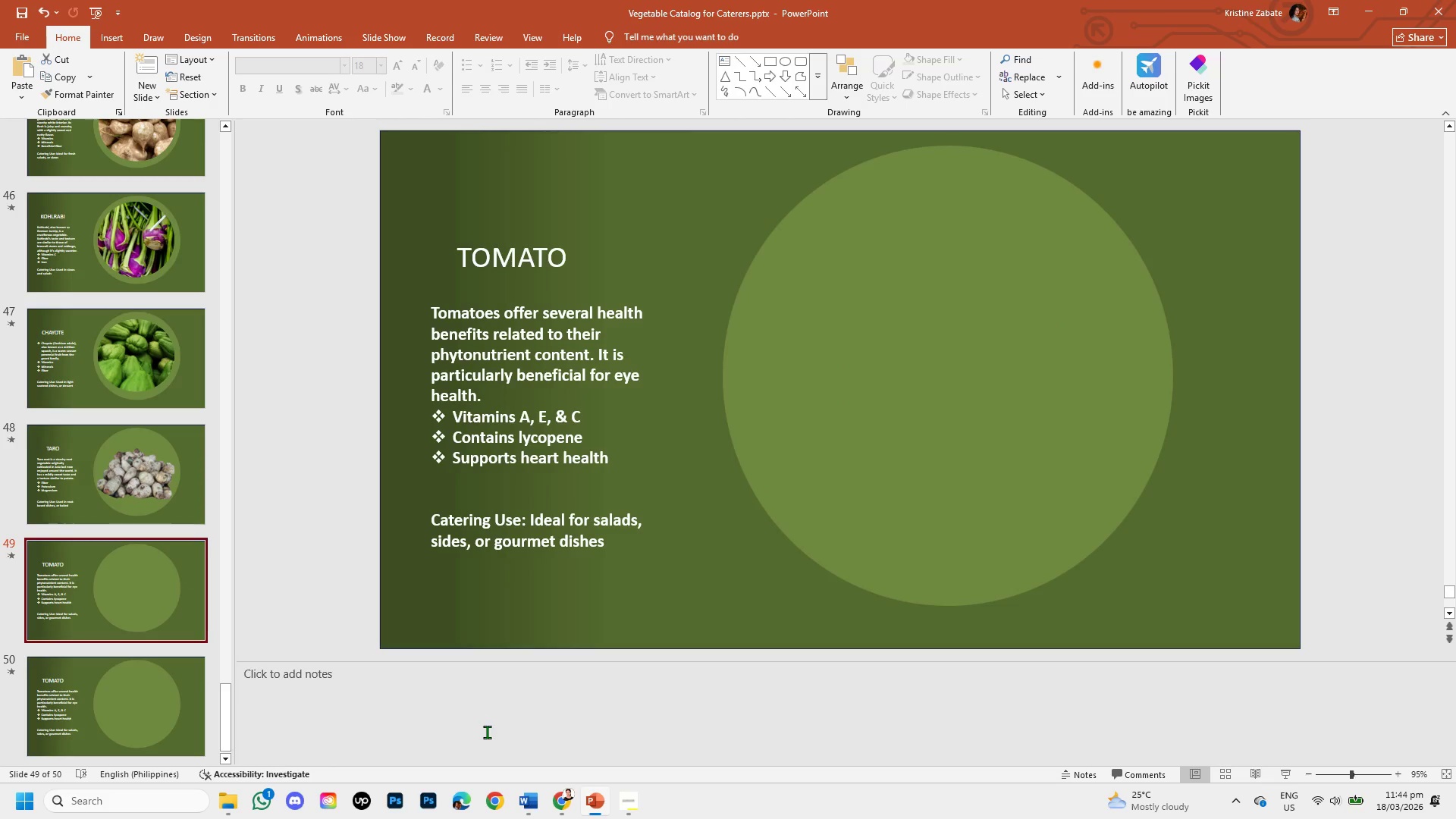 
left_click([554, 808])
 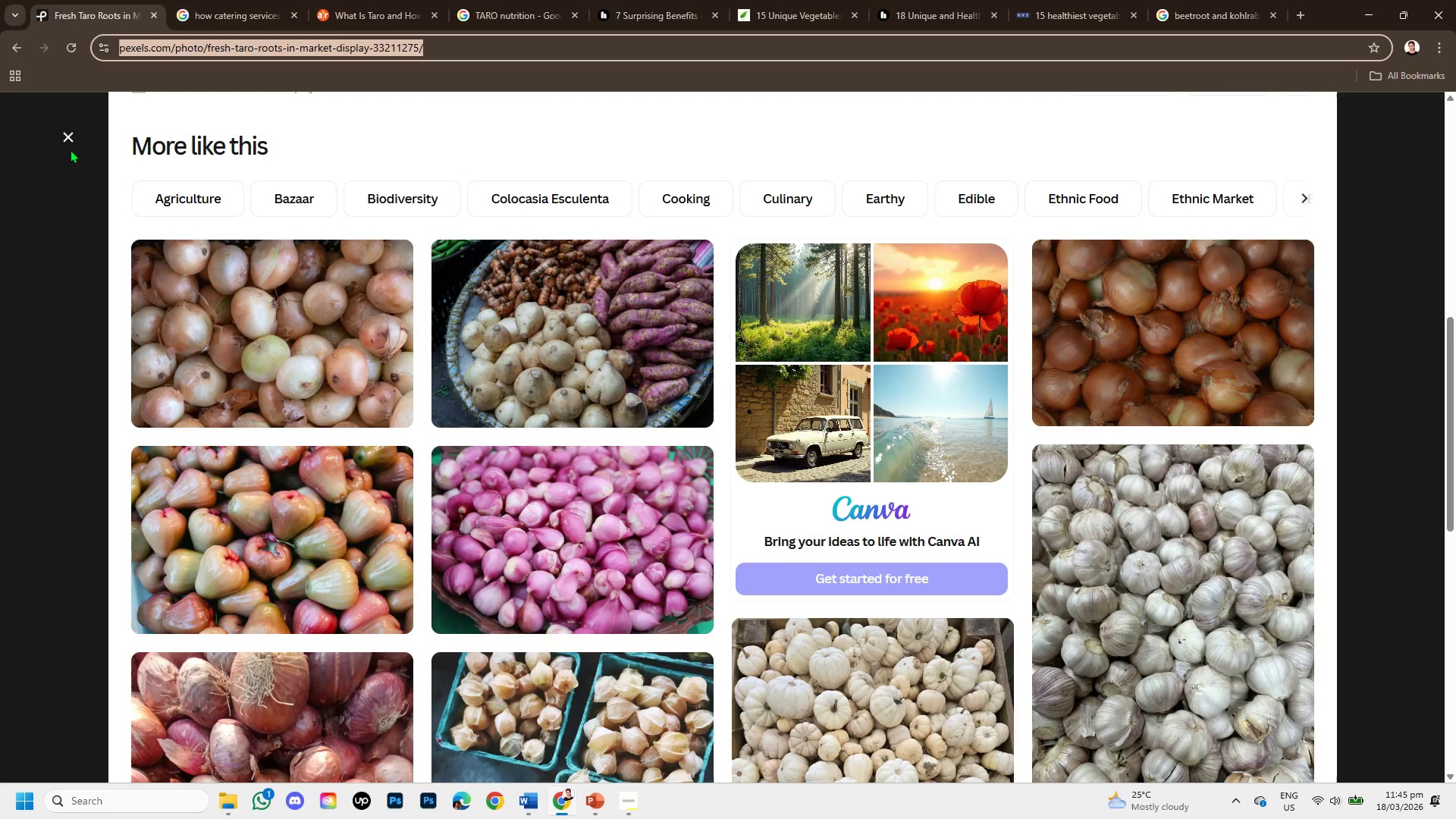 
left_click([65, 135])
 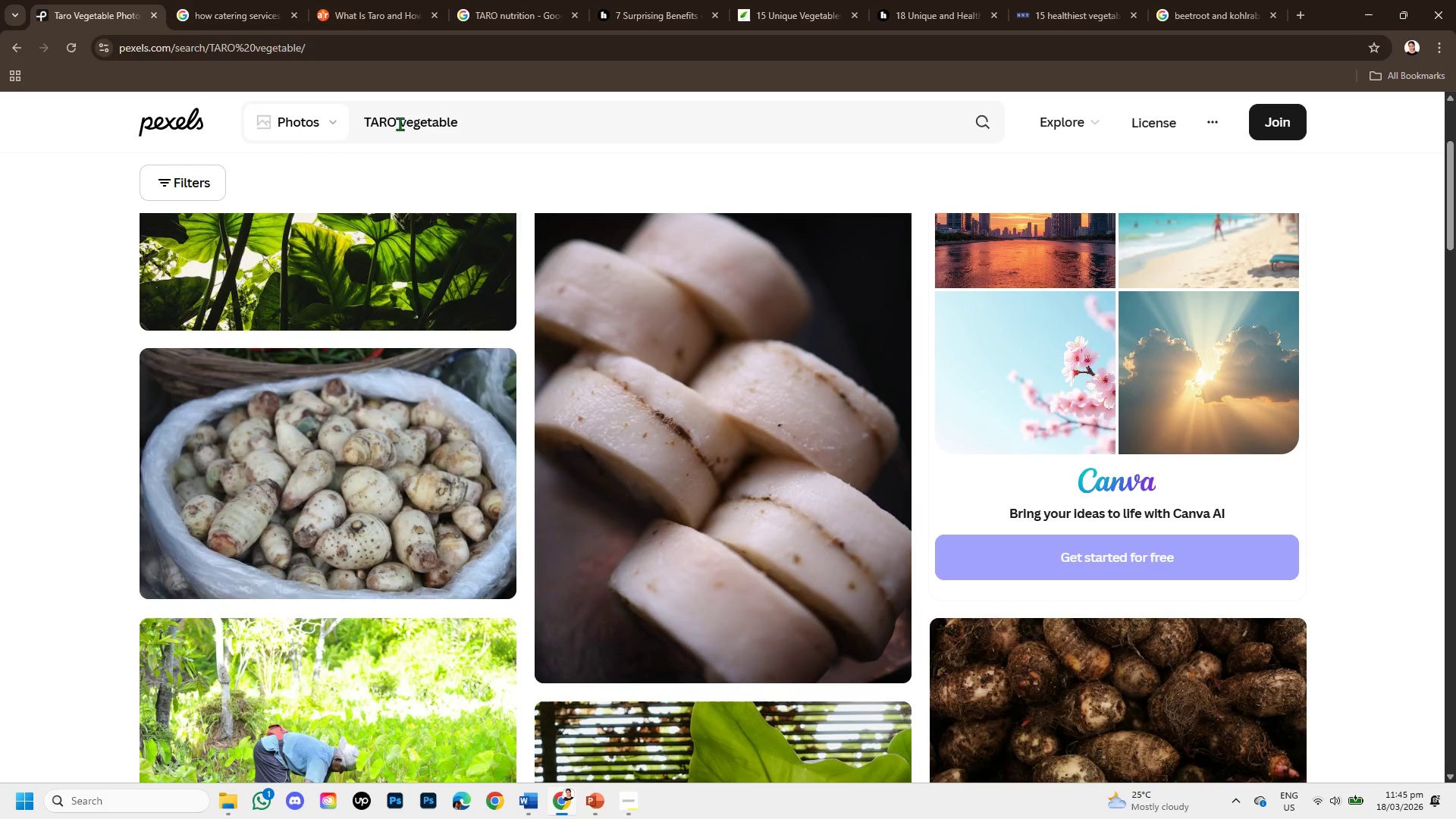 
left_click_drag(start_coordinate=[398, 124], to_coordinate=[365, 118])
 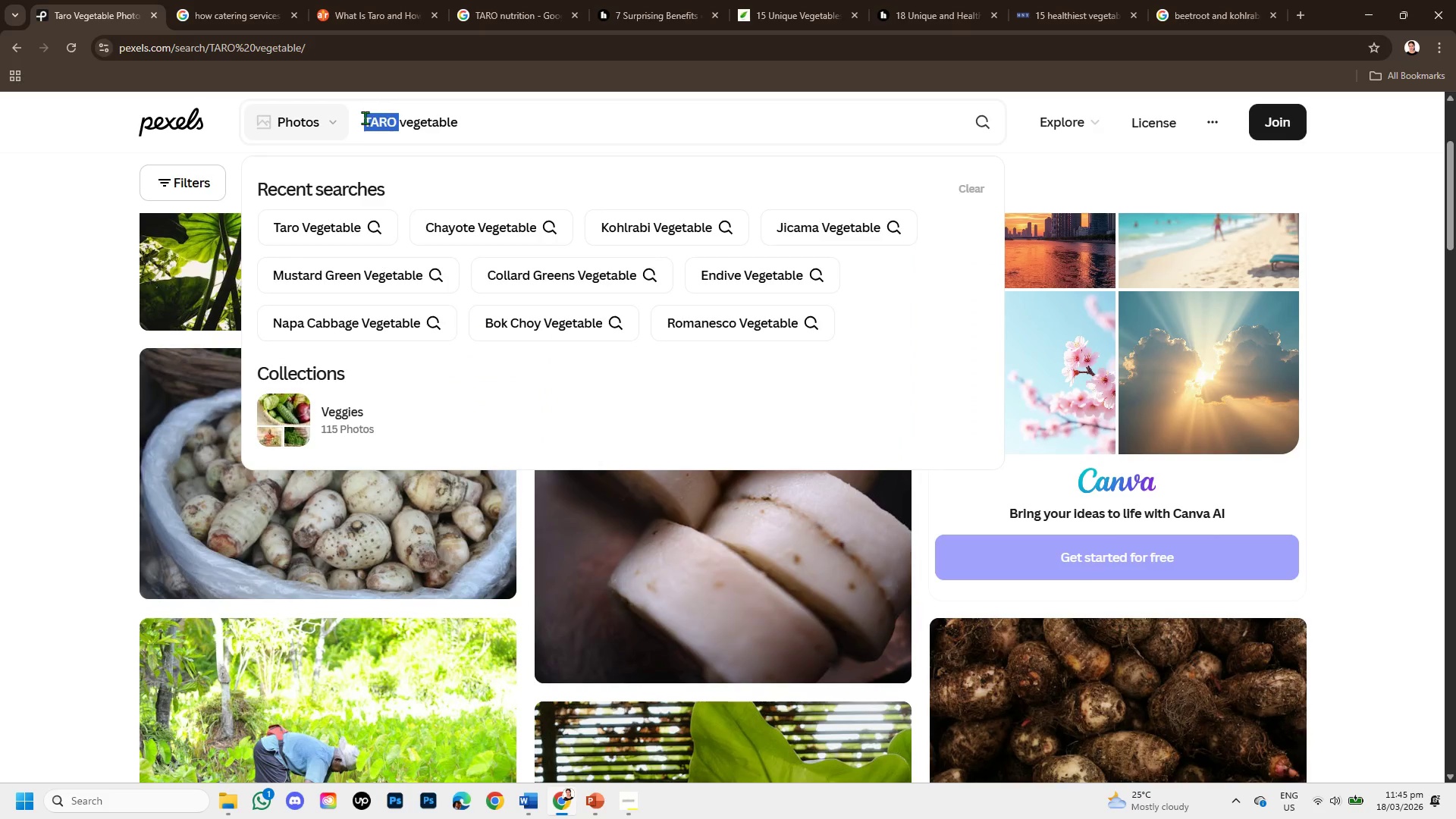 
key(Backspace)
type(yam )
 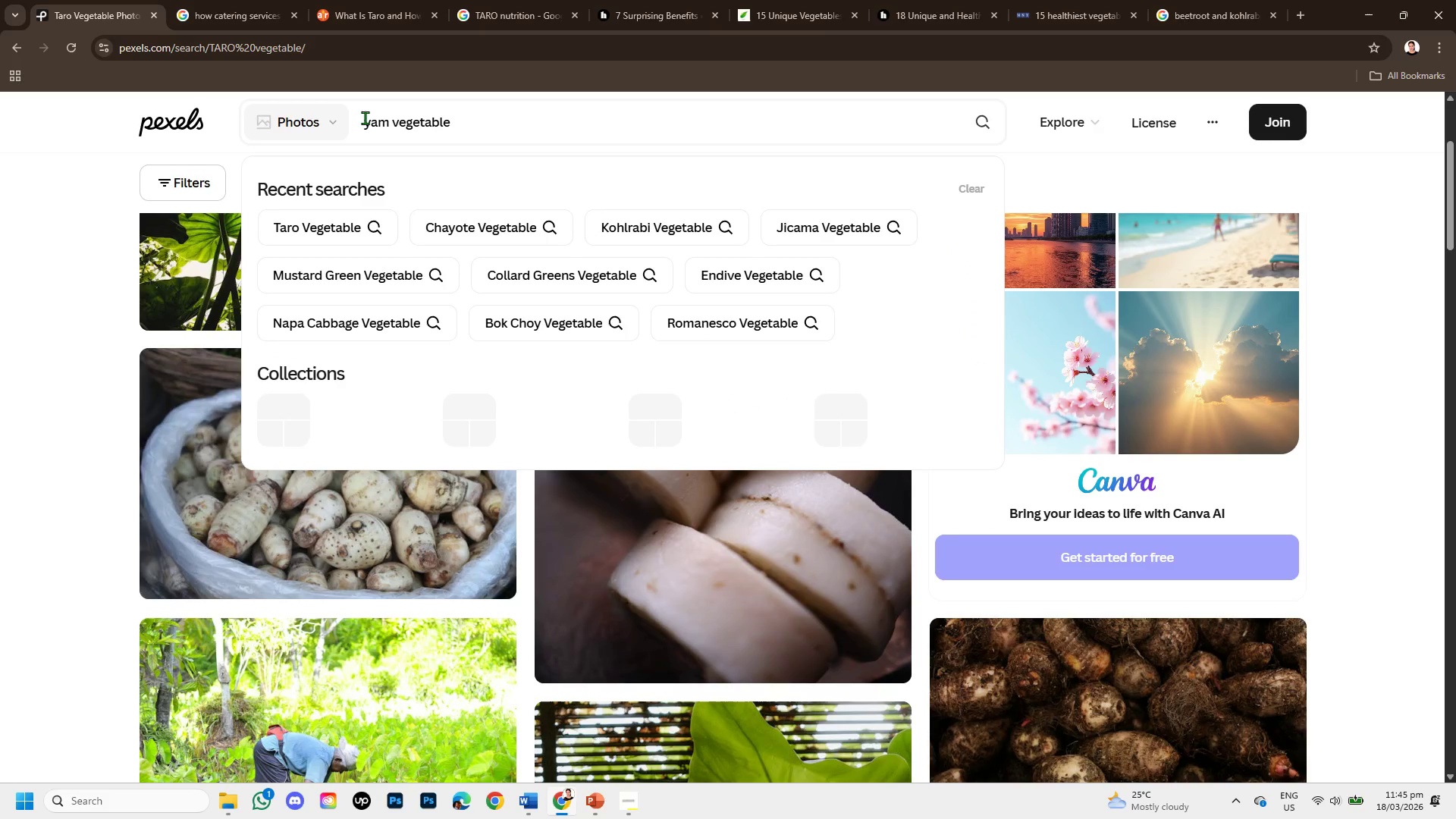 
key(Enter)
 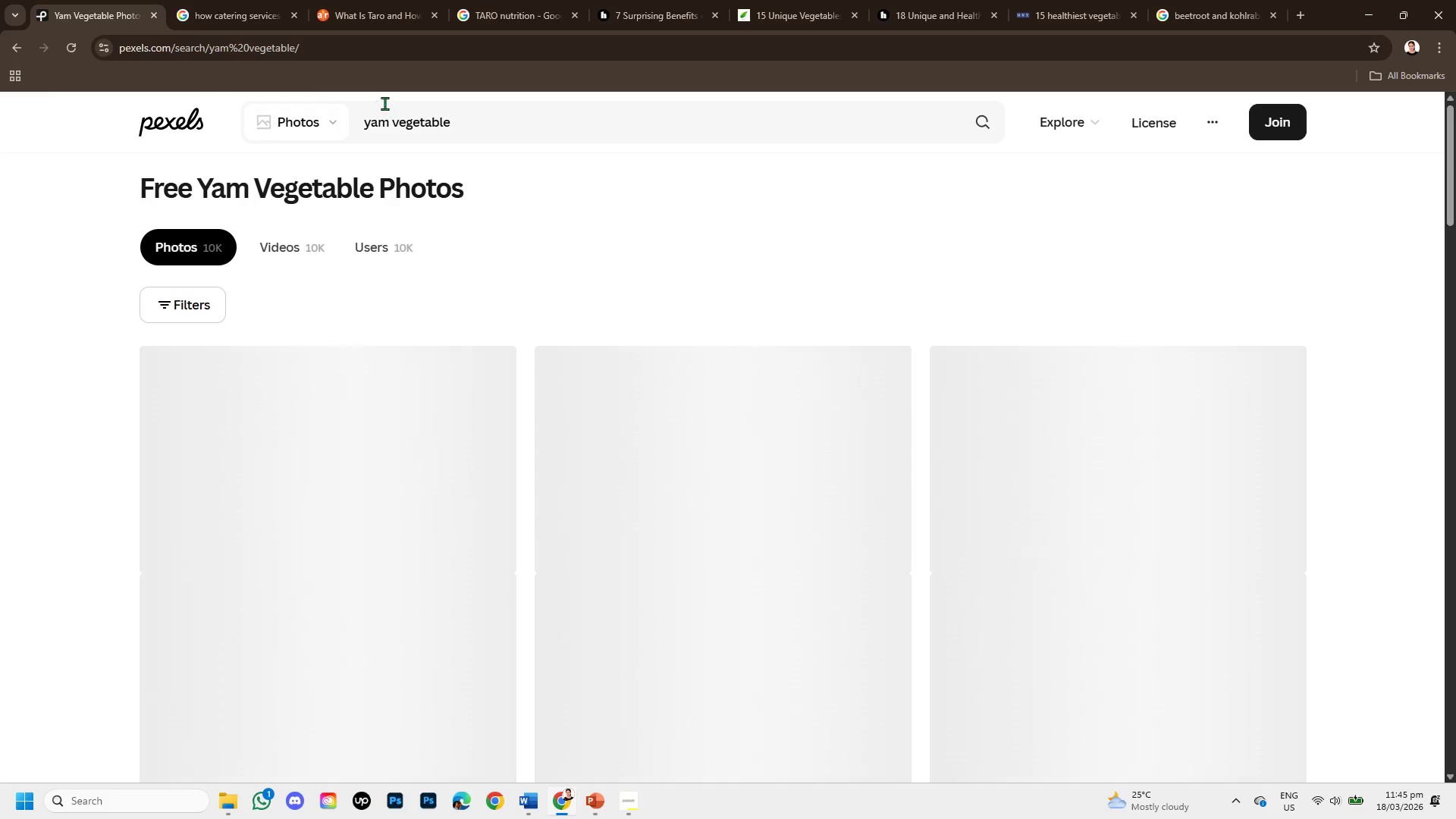 
left_click([182, 4])
 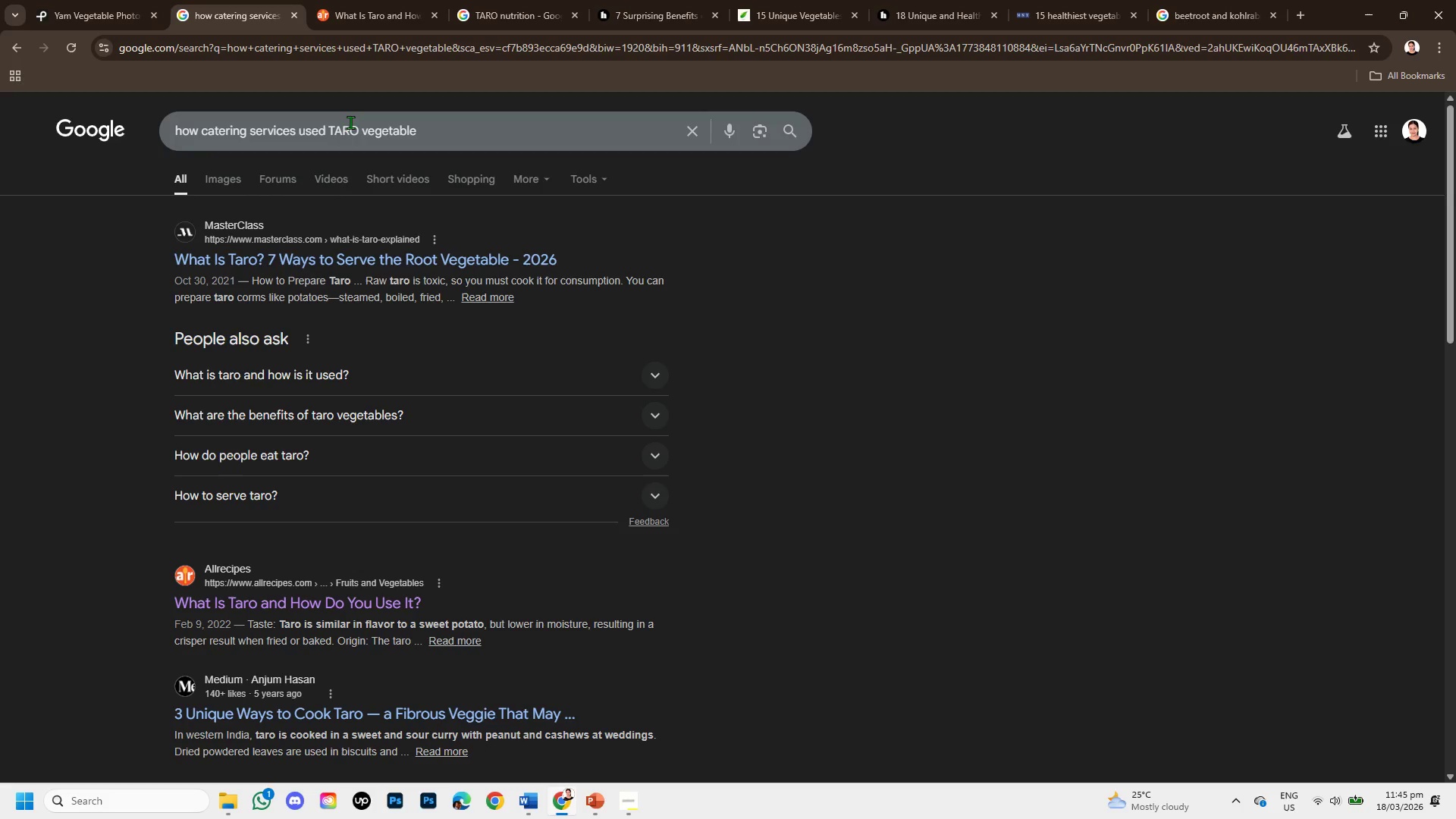 
left_click_drag(start_coordinate=[360, 126], to_coordinate=[331, 118])
 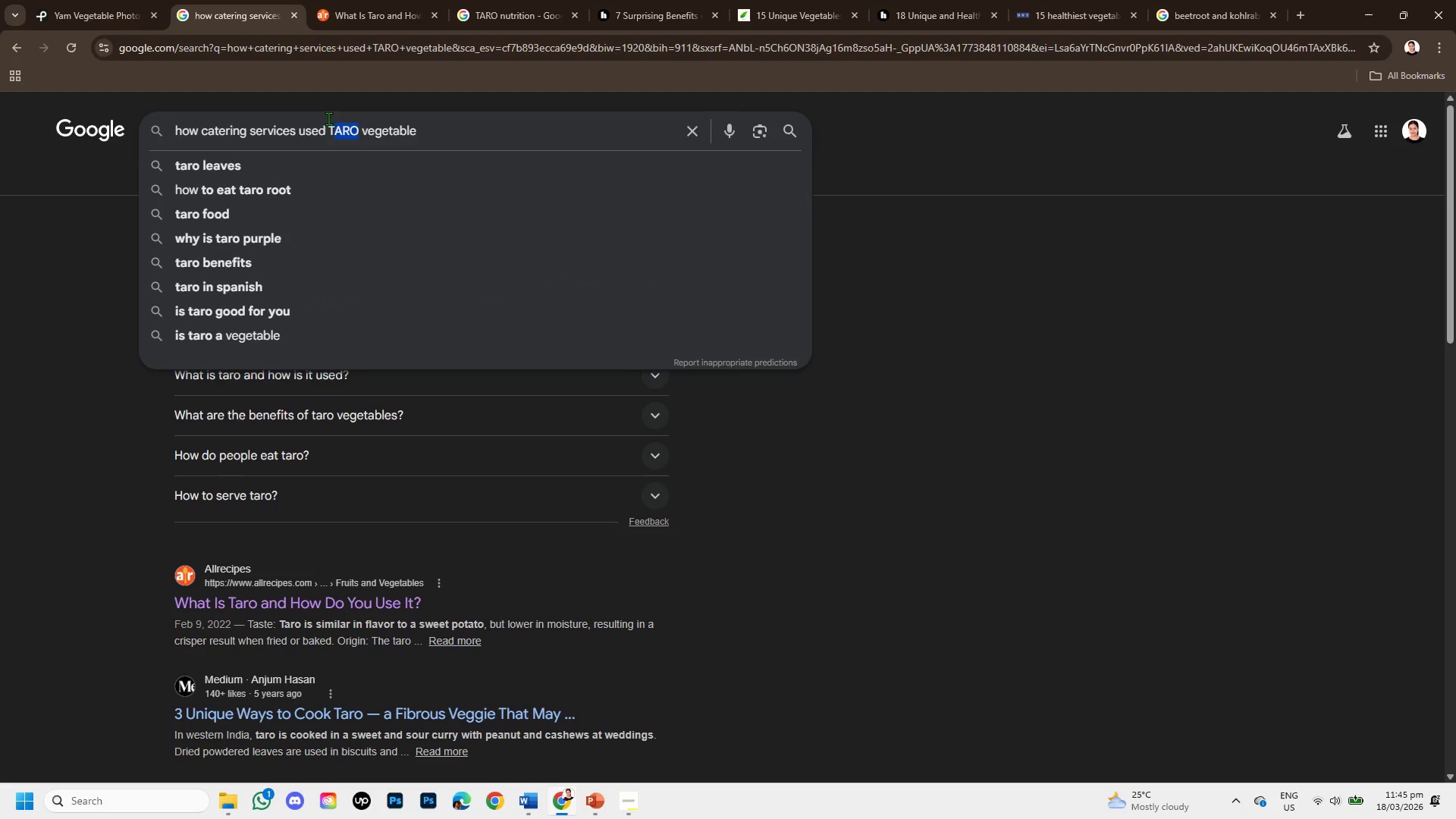 
key(Backspace)
key(Backspace)
type(yam)
 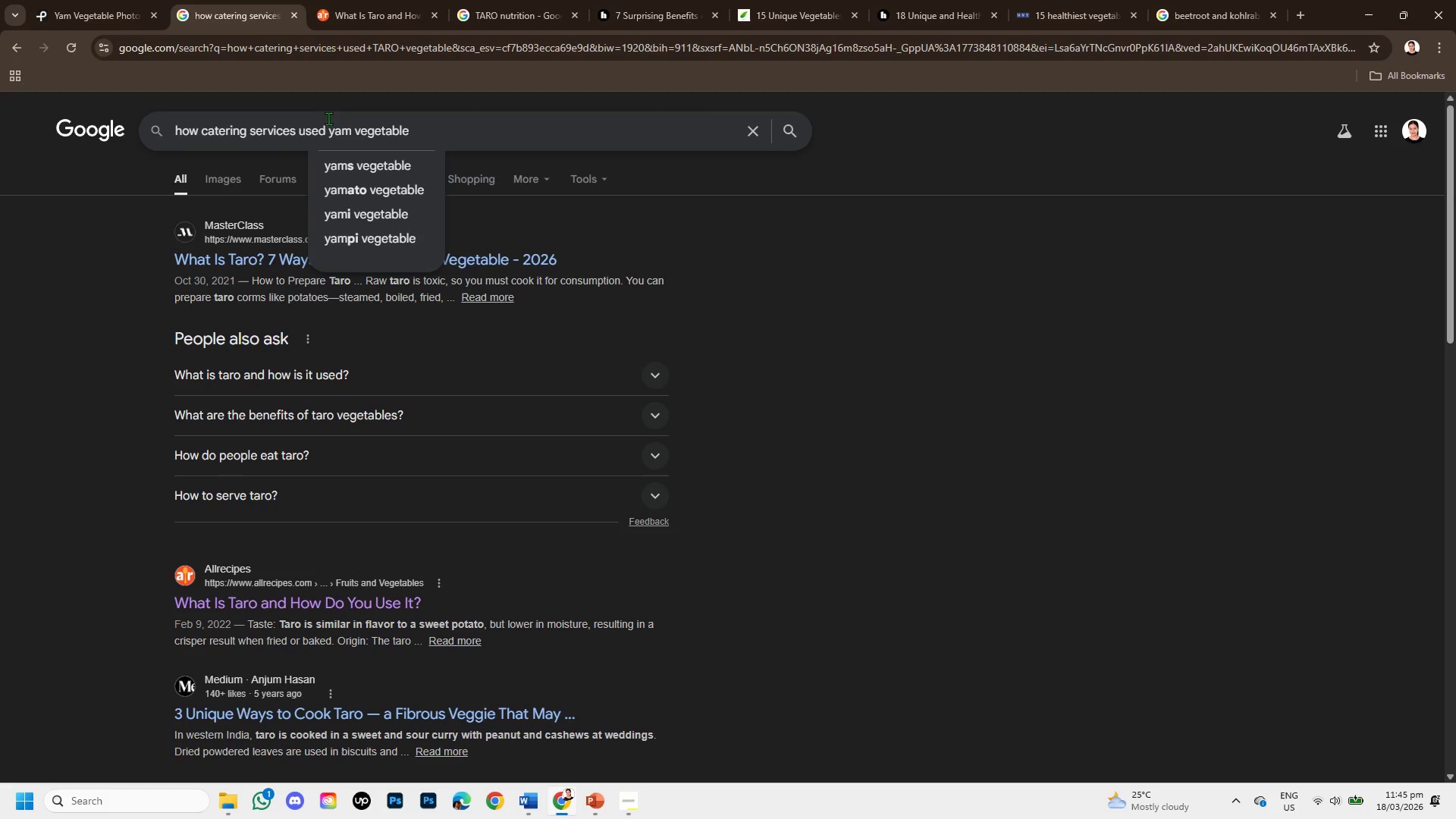 
key(Enter)
 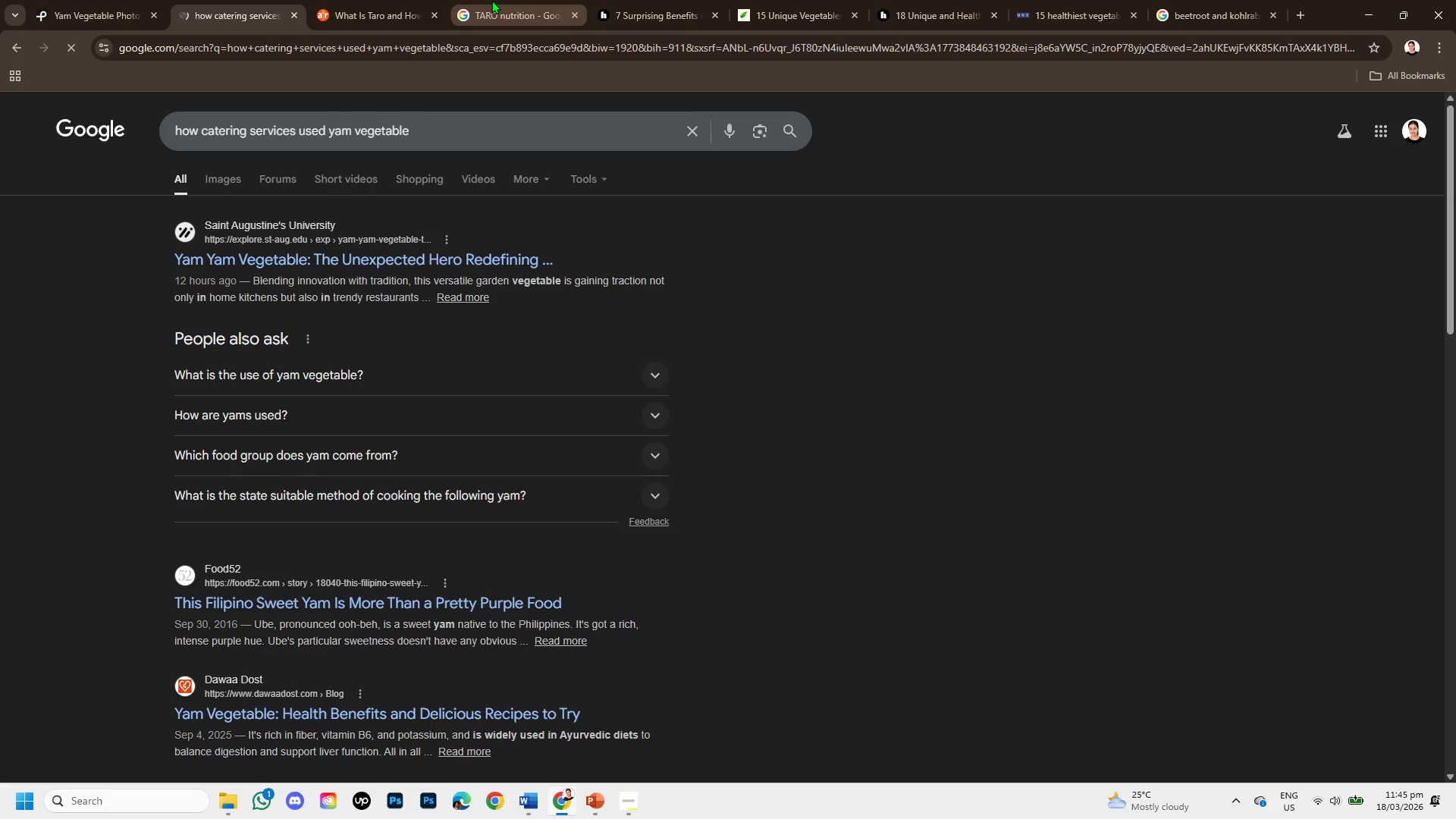 
left_click([491, 0])
 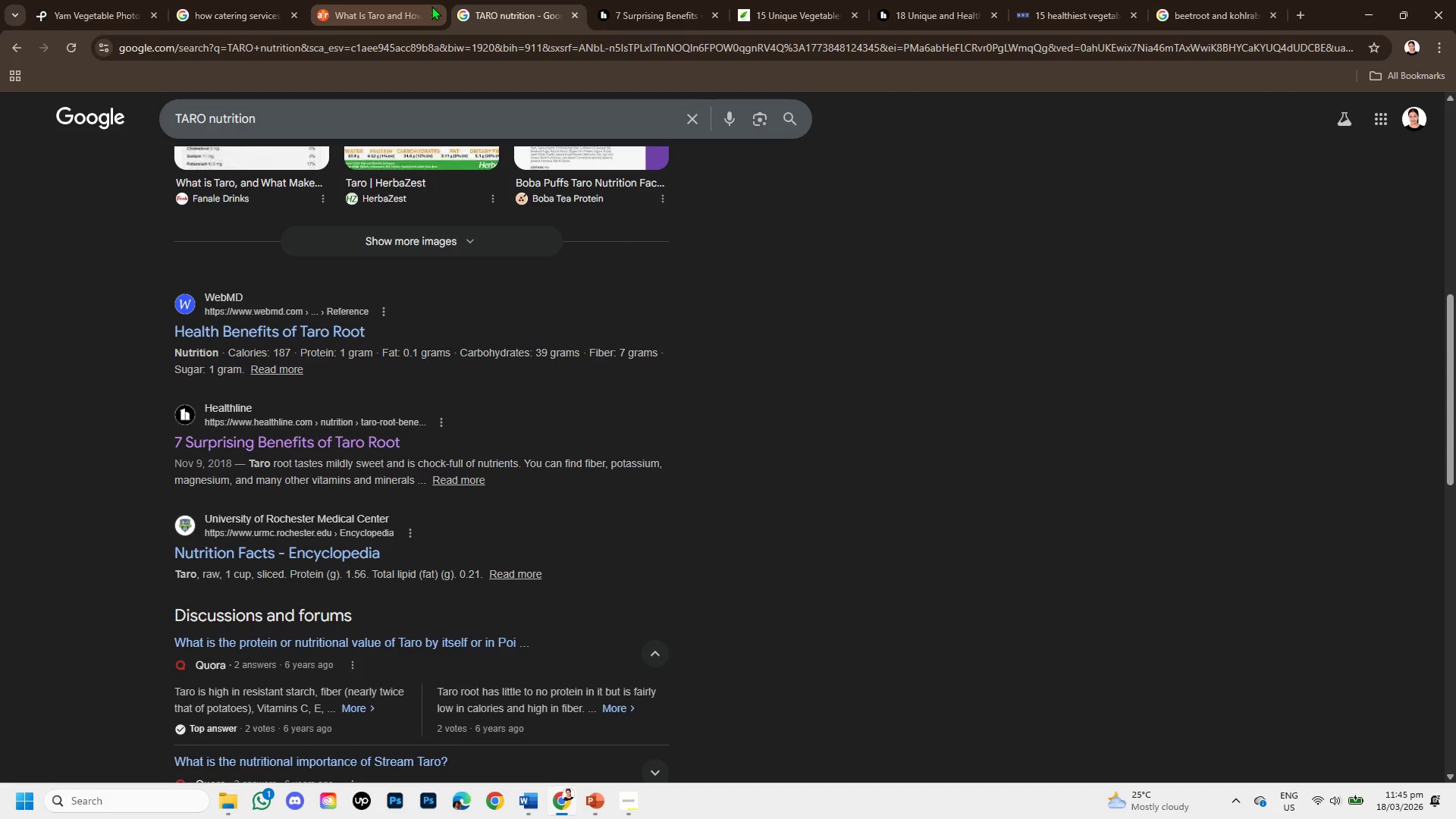 
left_click([431, 6])
 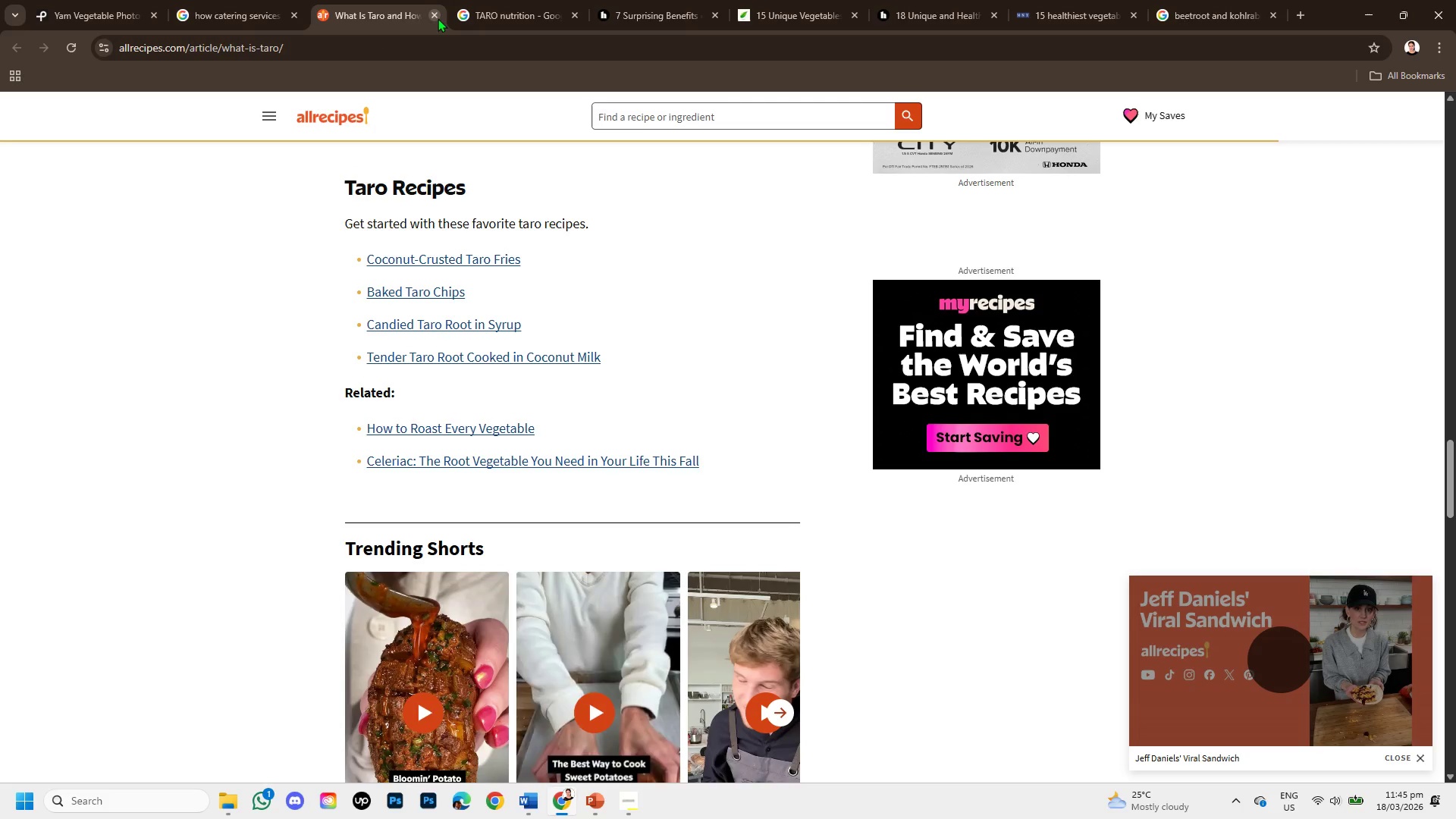 
left_click([436, 14])
 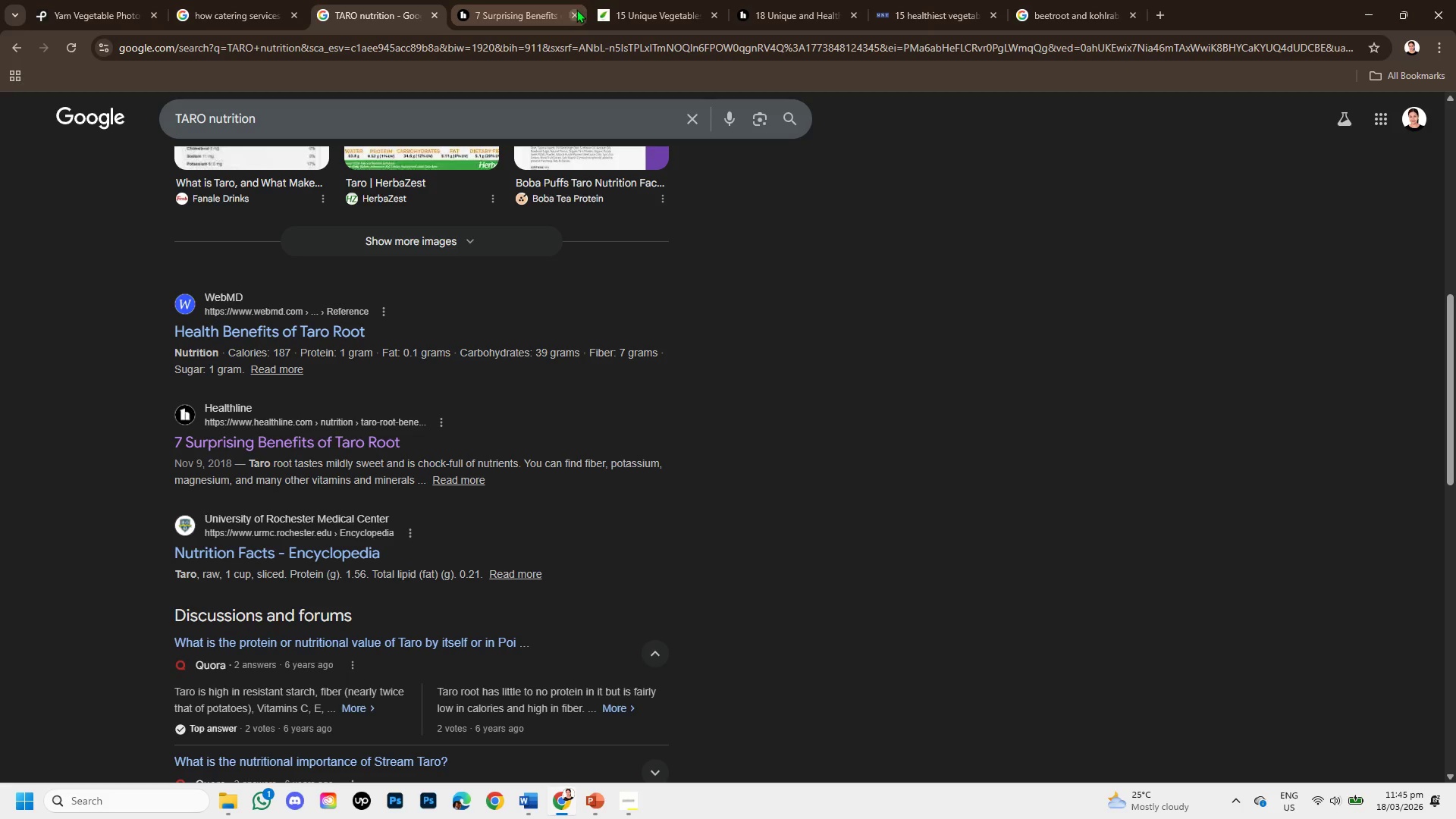 
left_click([573, 11])
 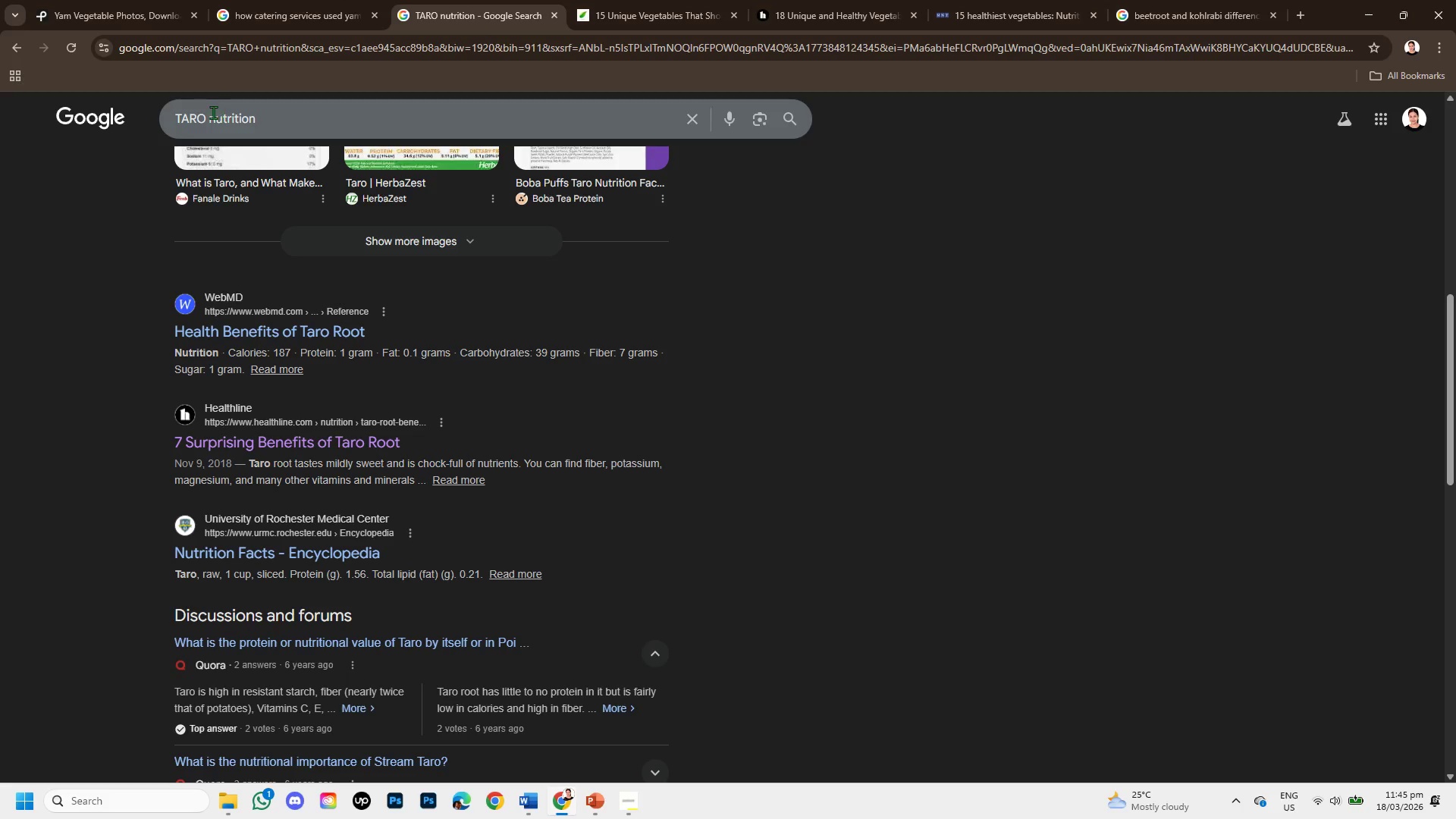 
left_click_drag(start_coordinate=[208, 112], to_coordinate=[174, 106])
 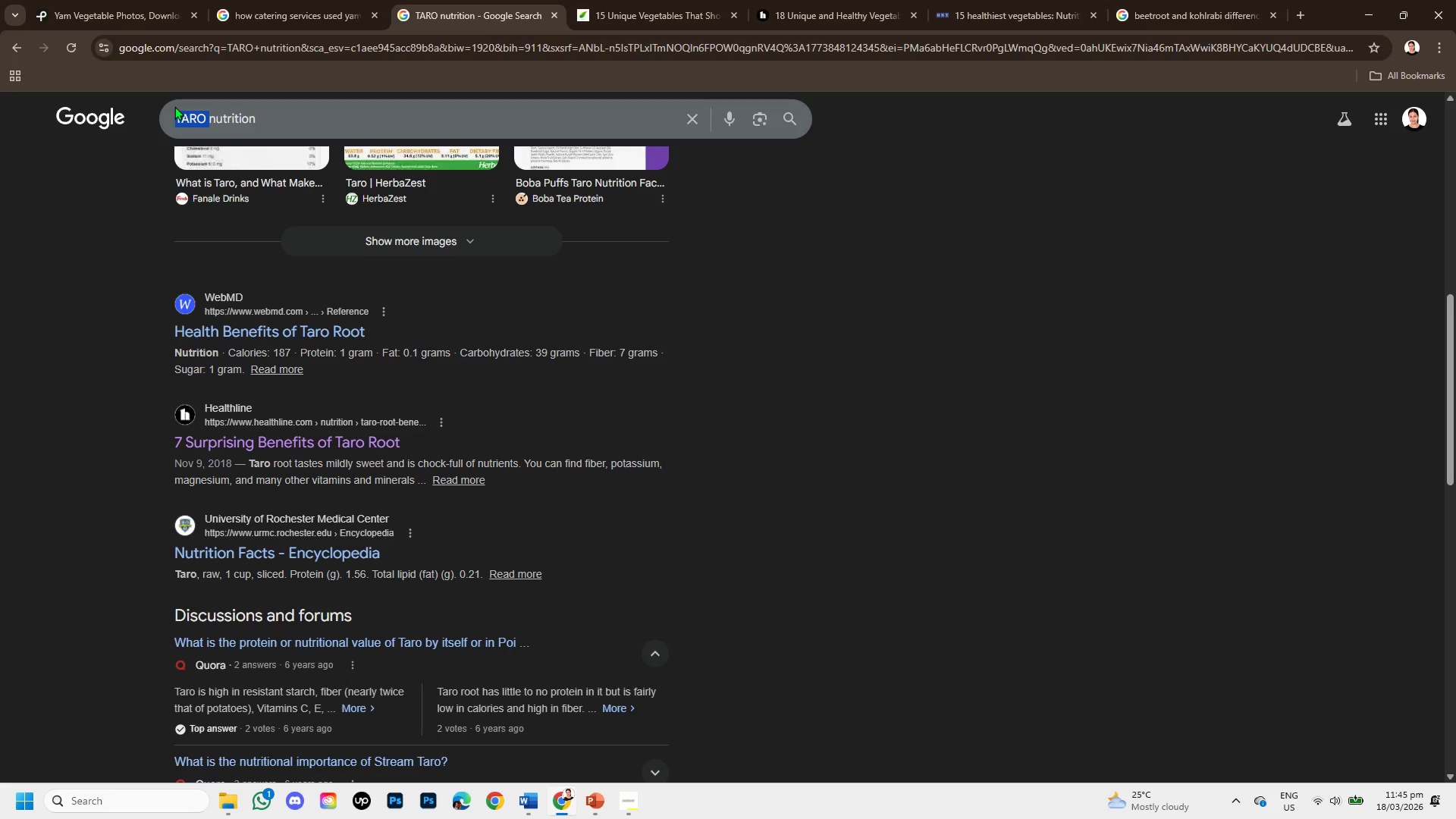 
key(Backspace)
type(yam )
 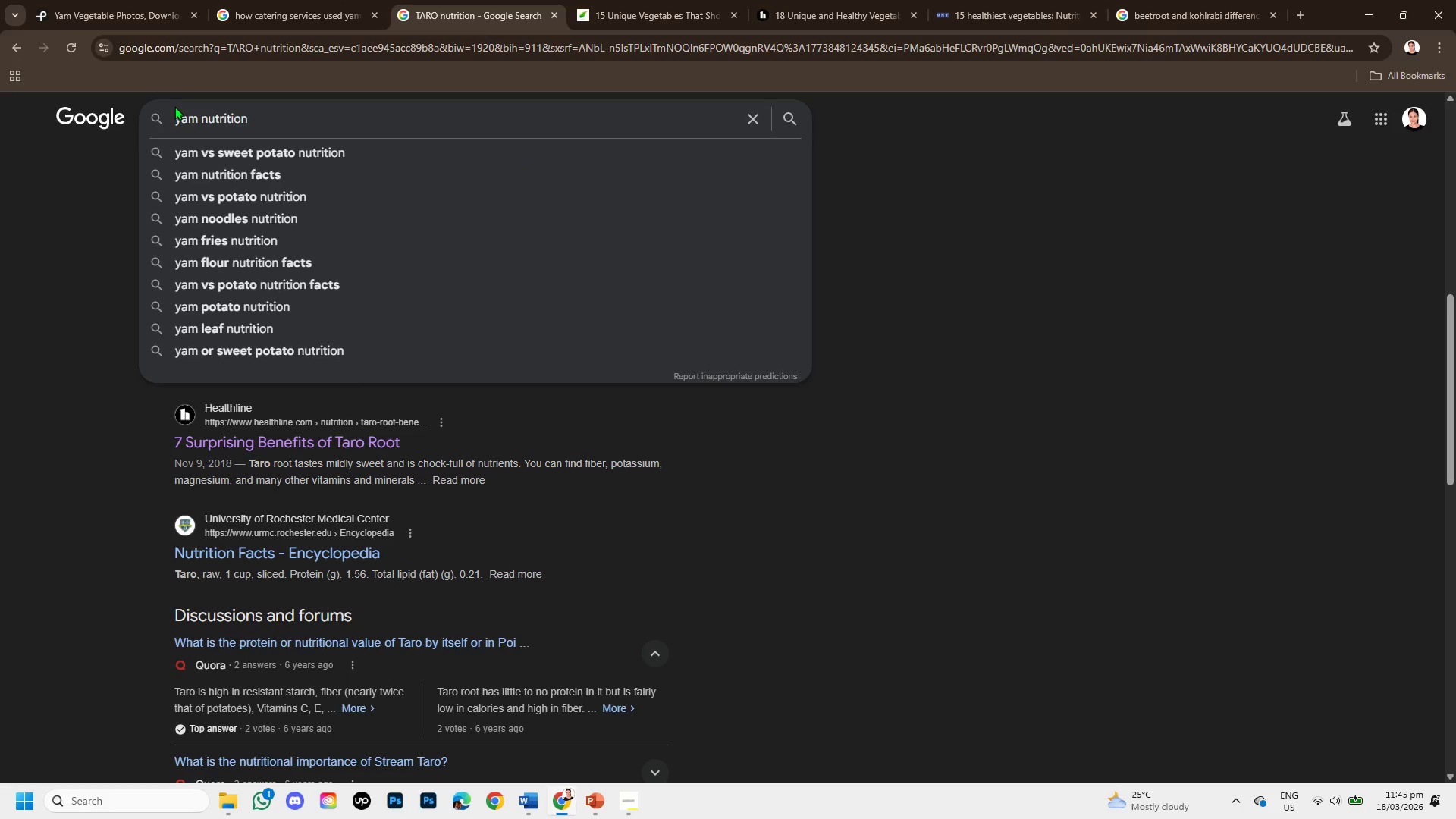 
key(Enter)
 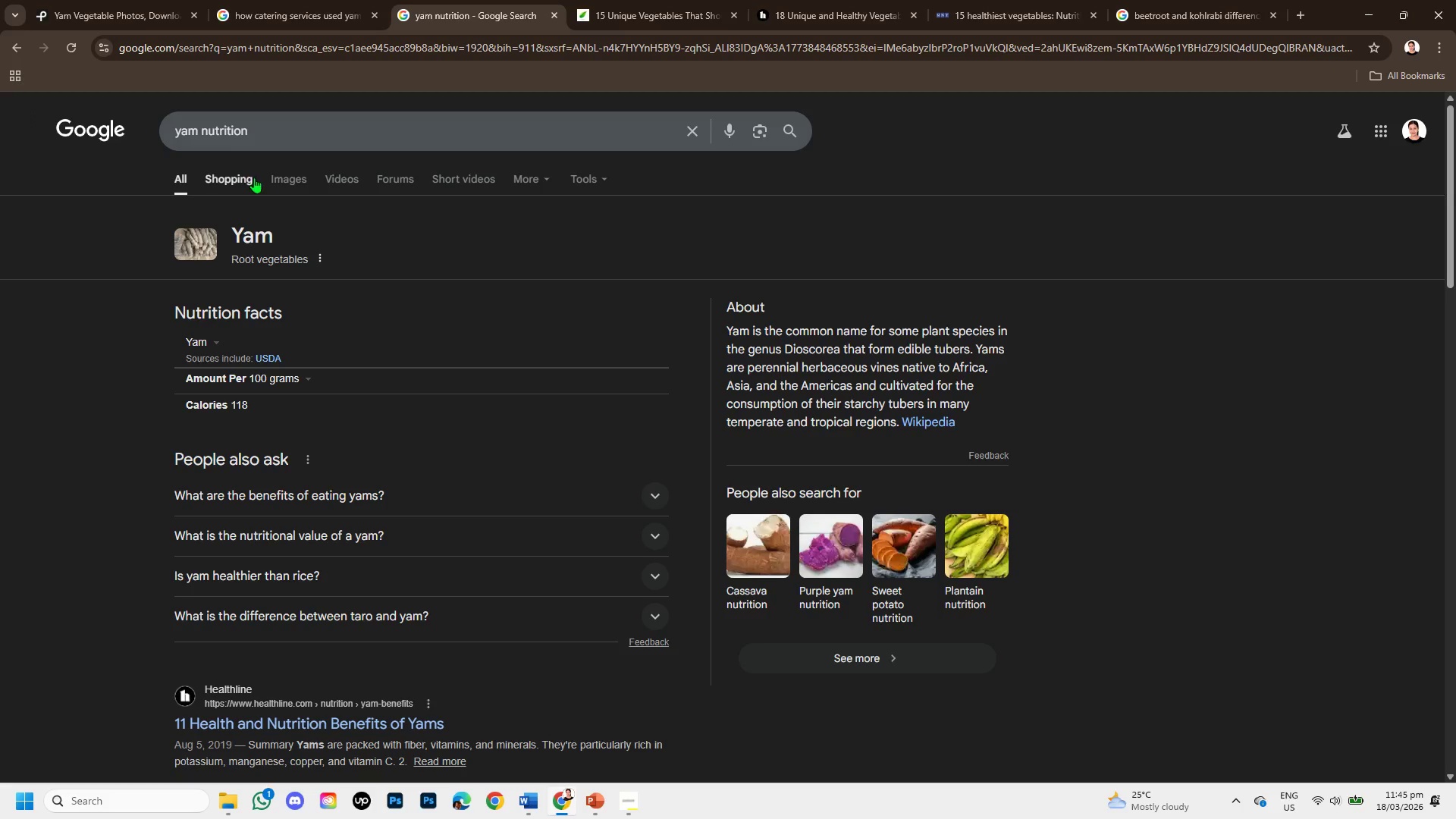 
wait(5.28)
 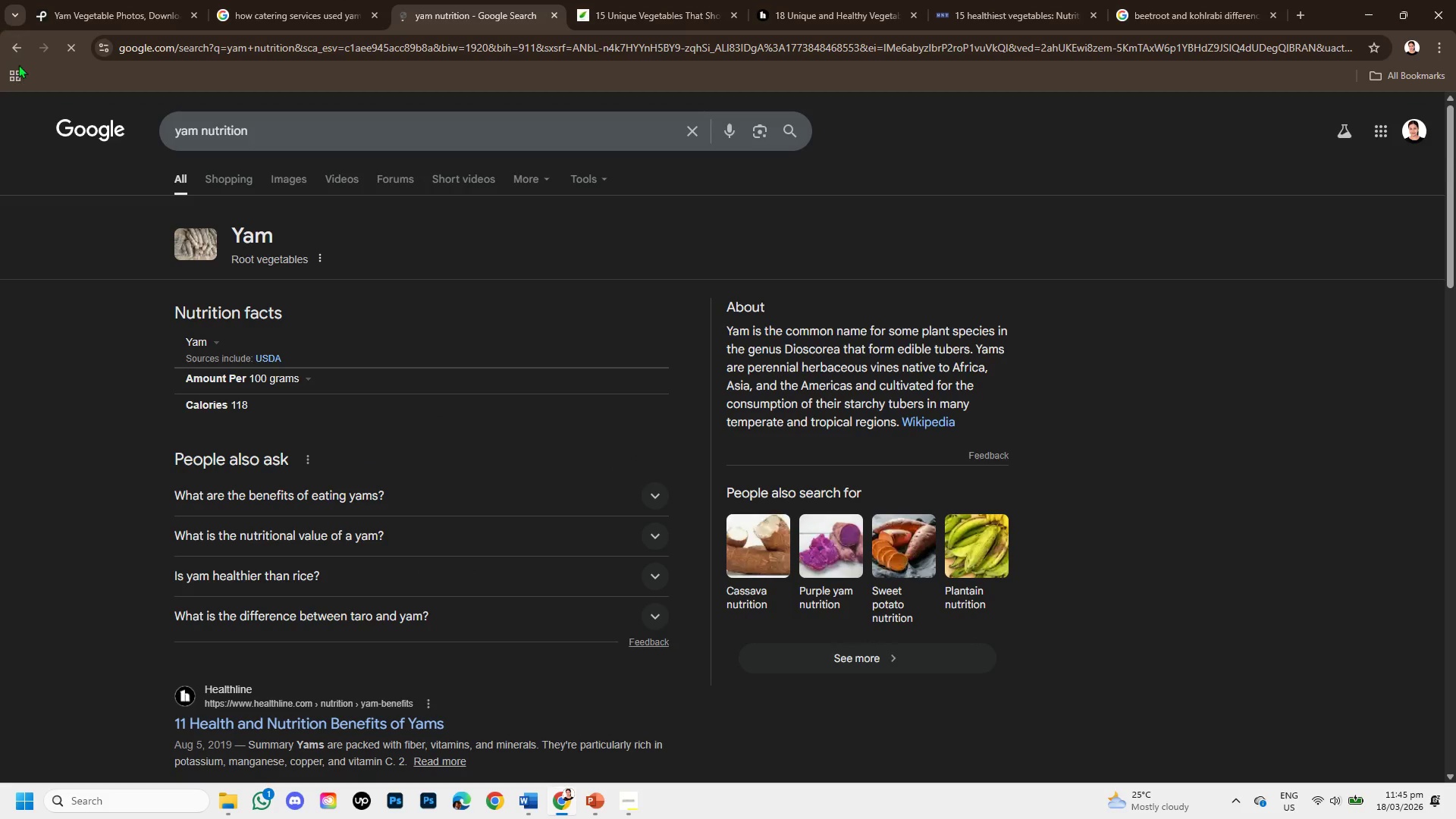 
scroll: coordinate [273, 353], scroll_direction: down, amount: 2.0
 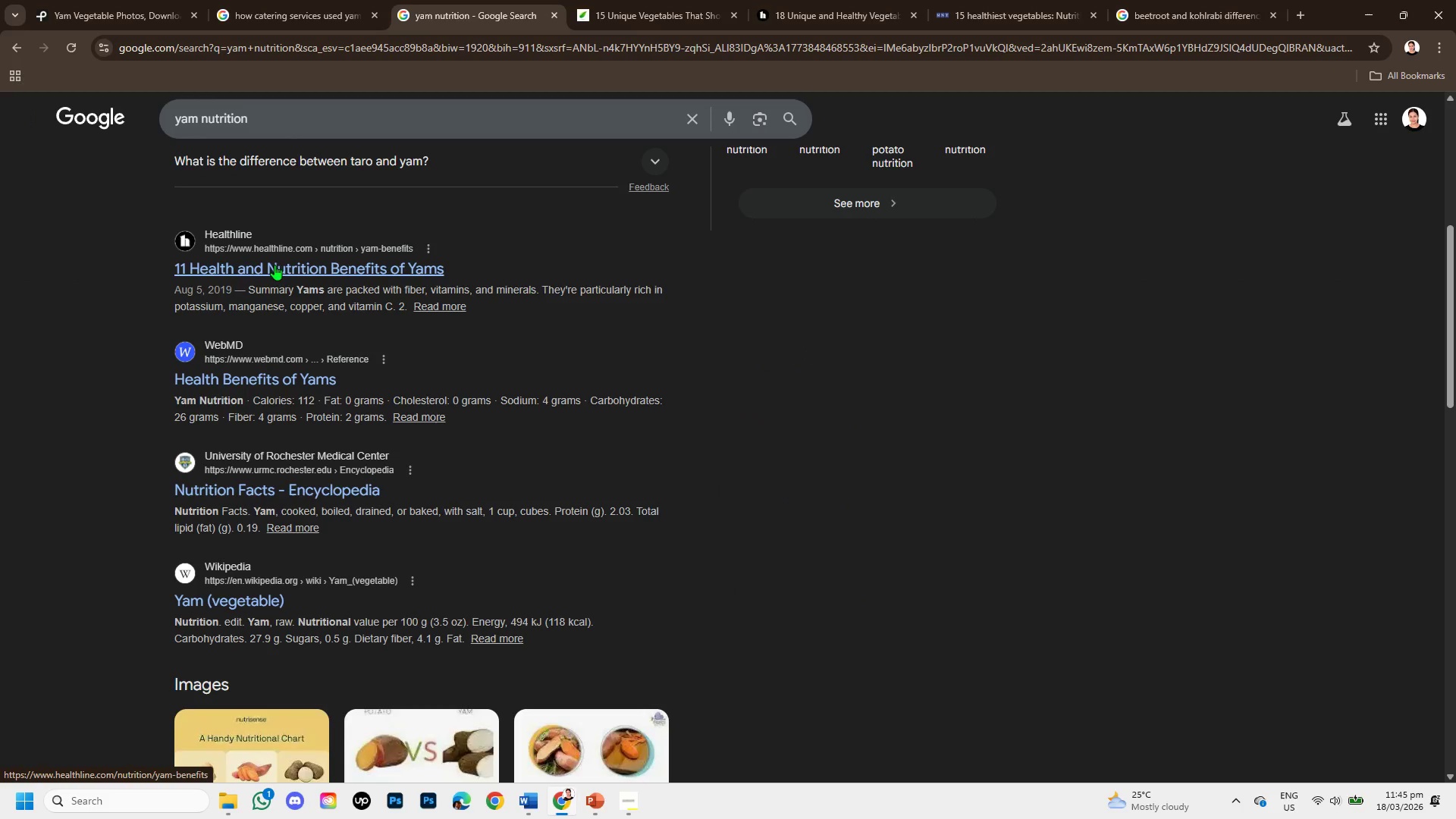 
right_click([275, 261])
 